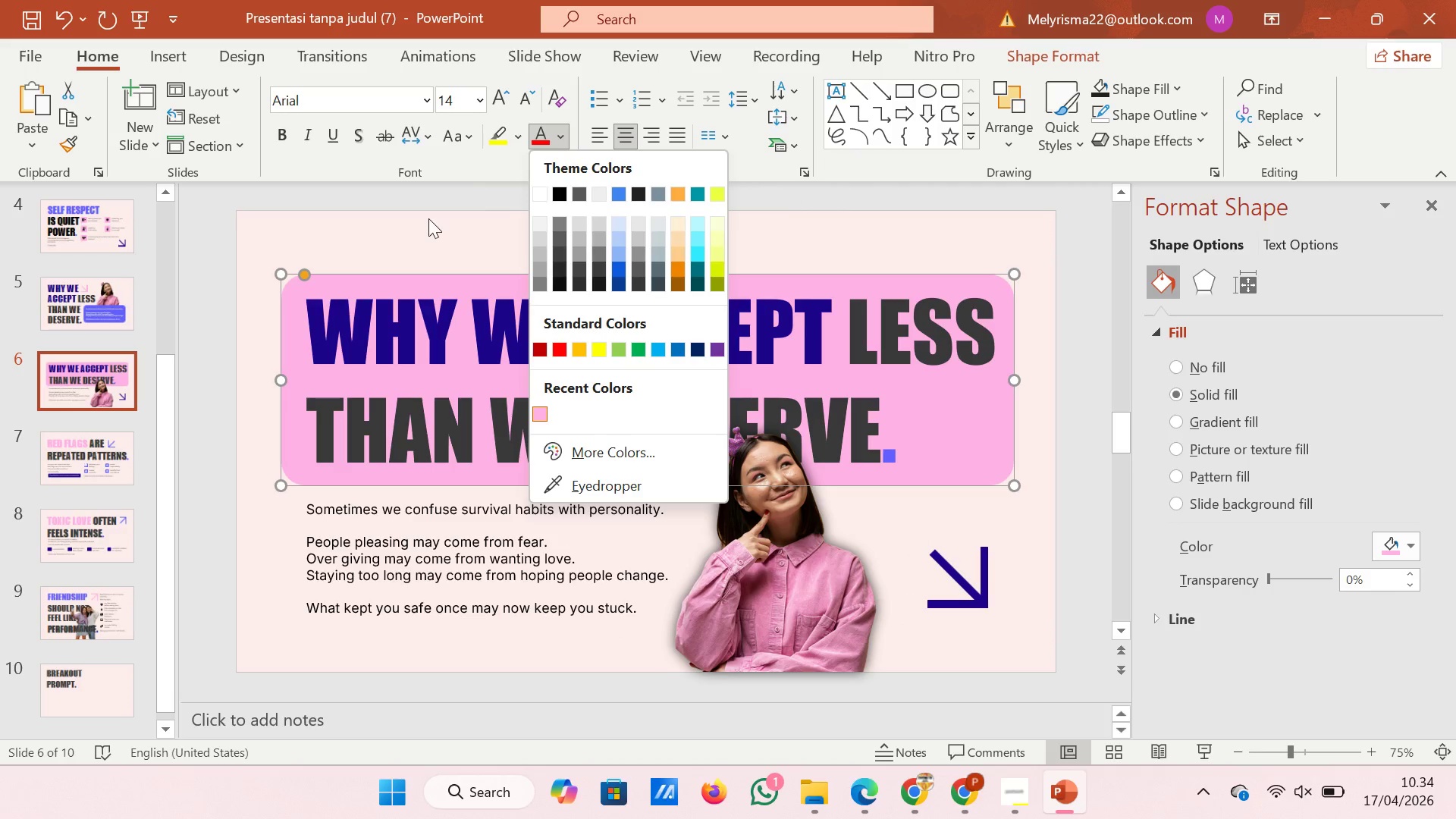 
left_click([428, 218])
 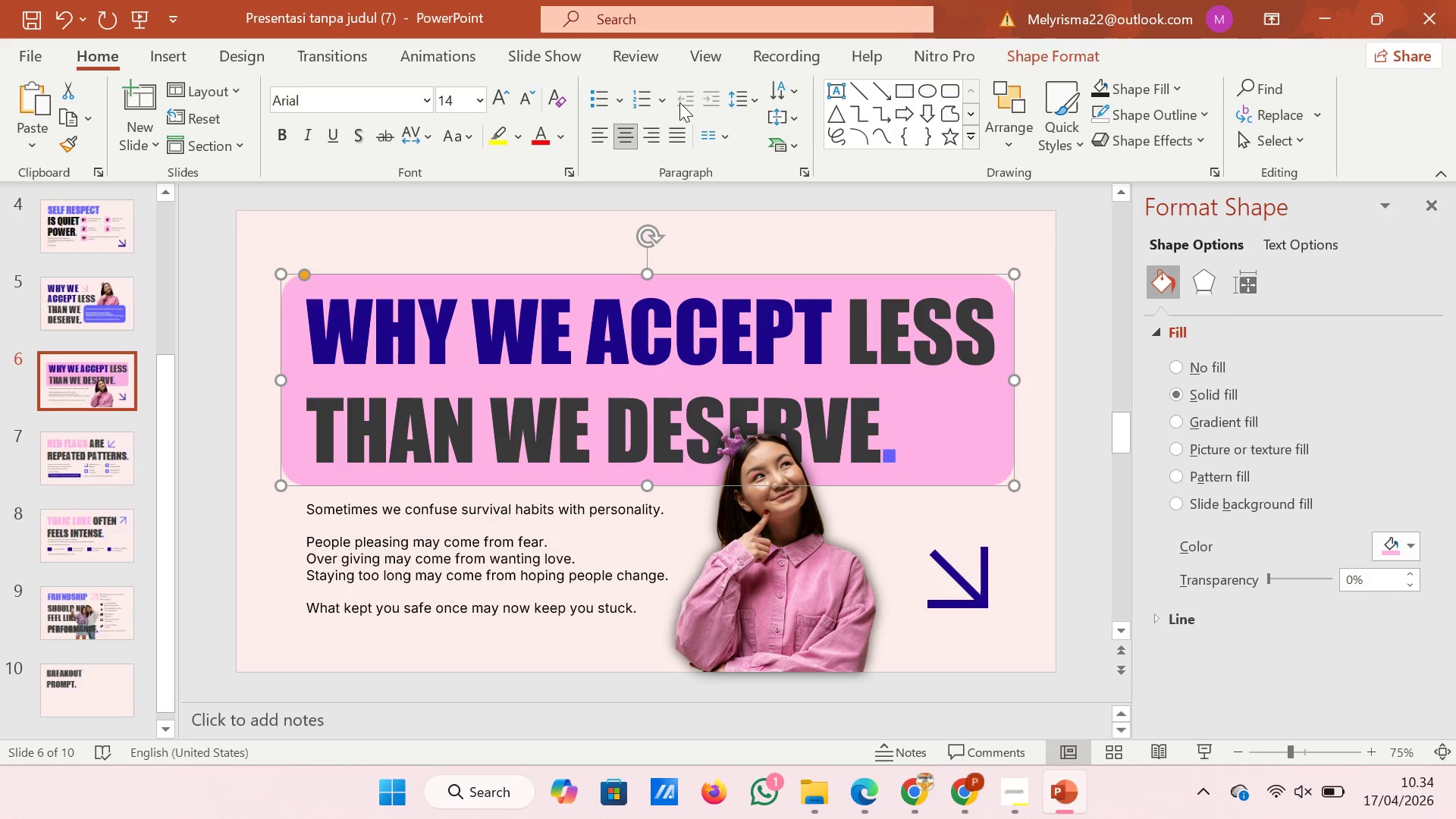 
left_click([557, 135])
 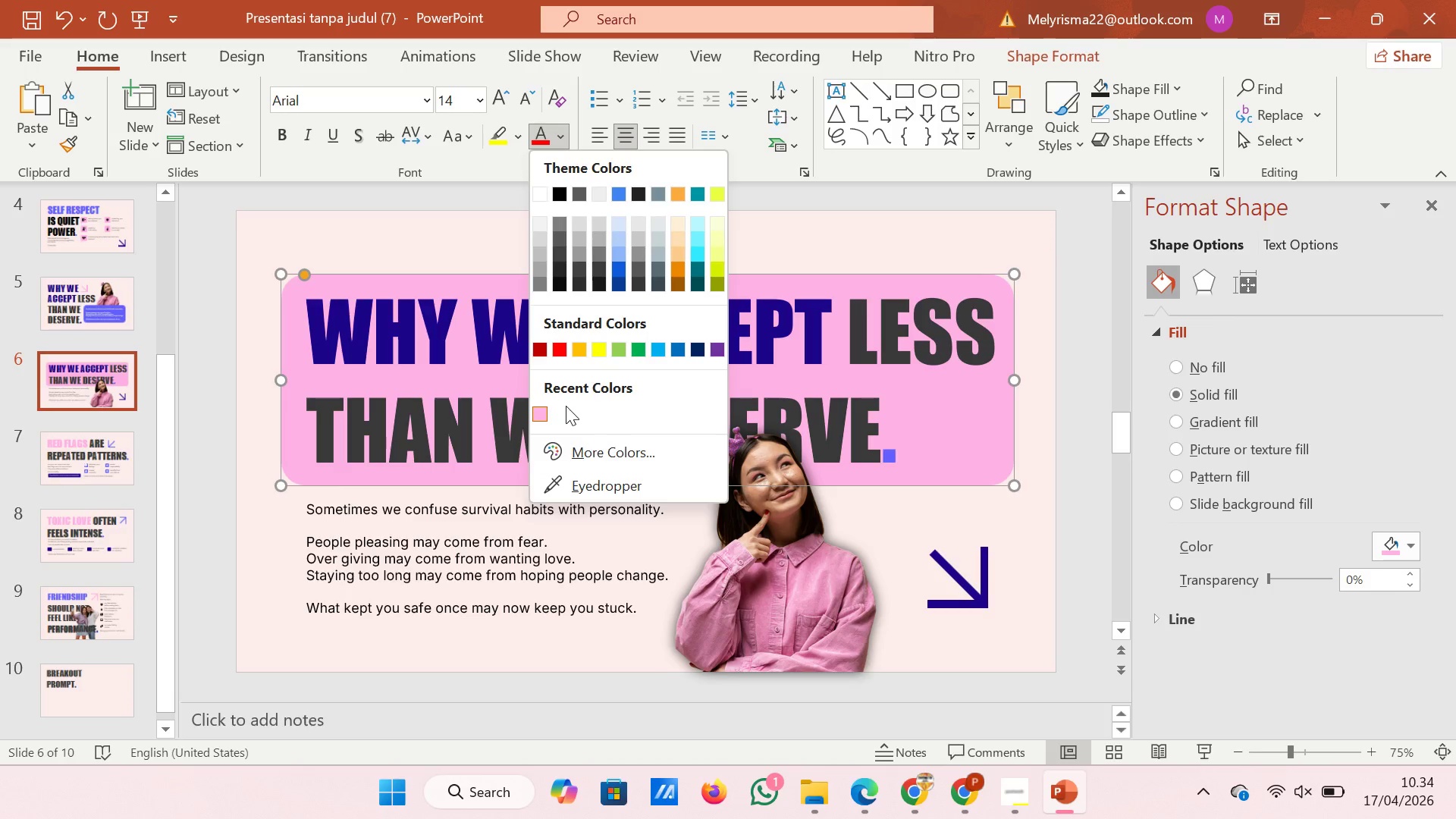 
left_click([633, 485])
 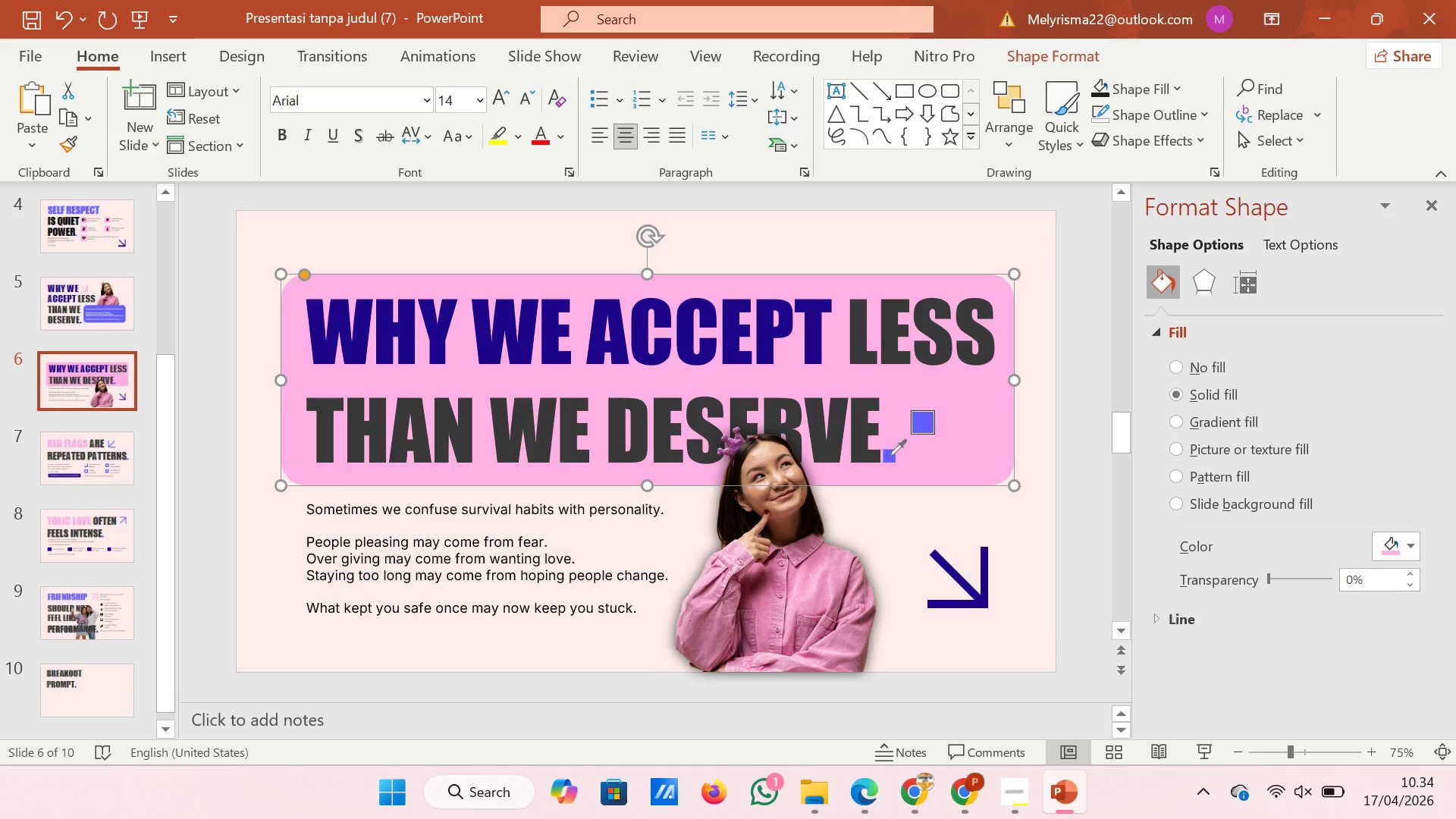 
left_click([891, 454])
 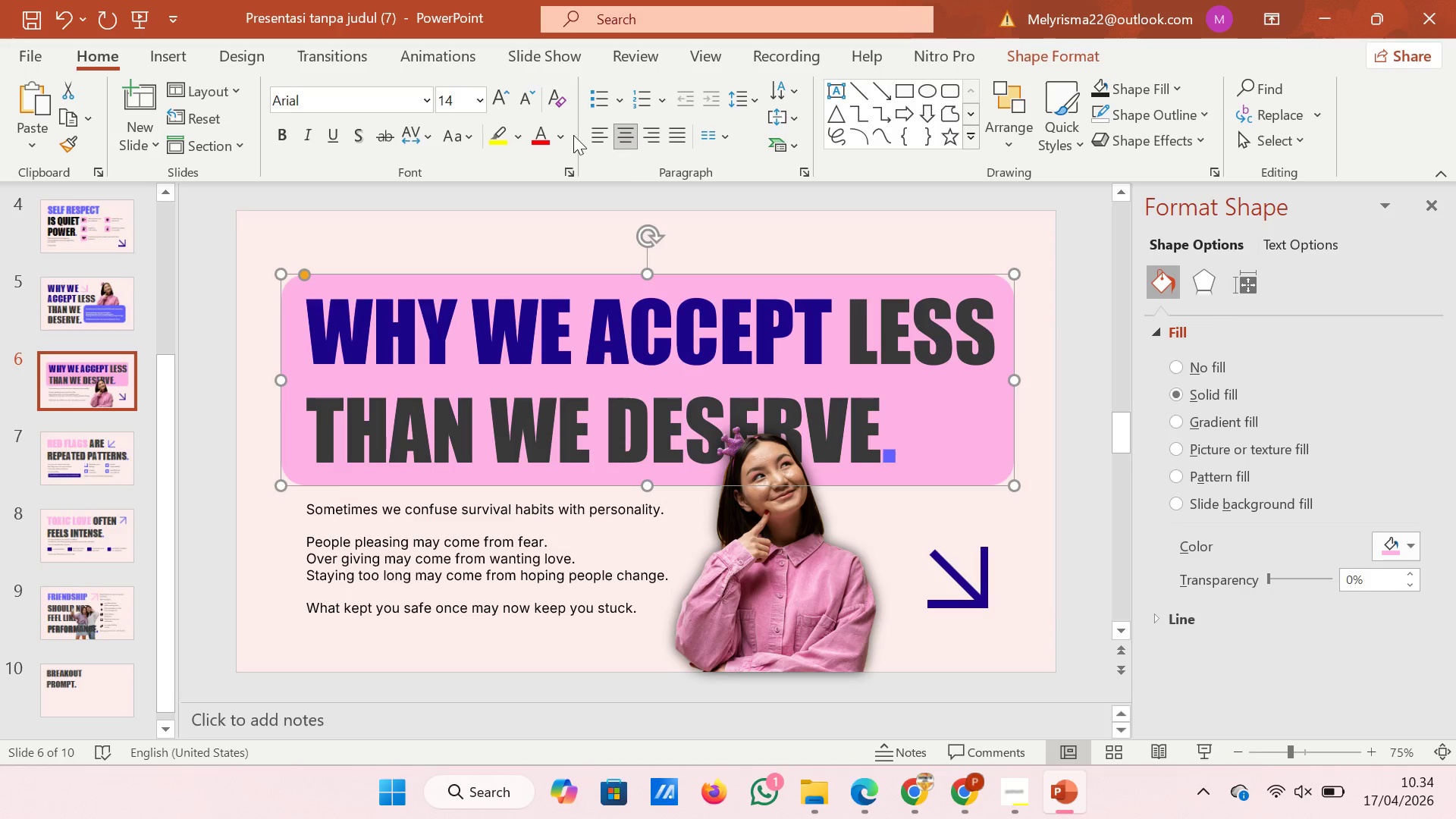 
left_click([564, 141])
 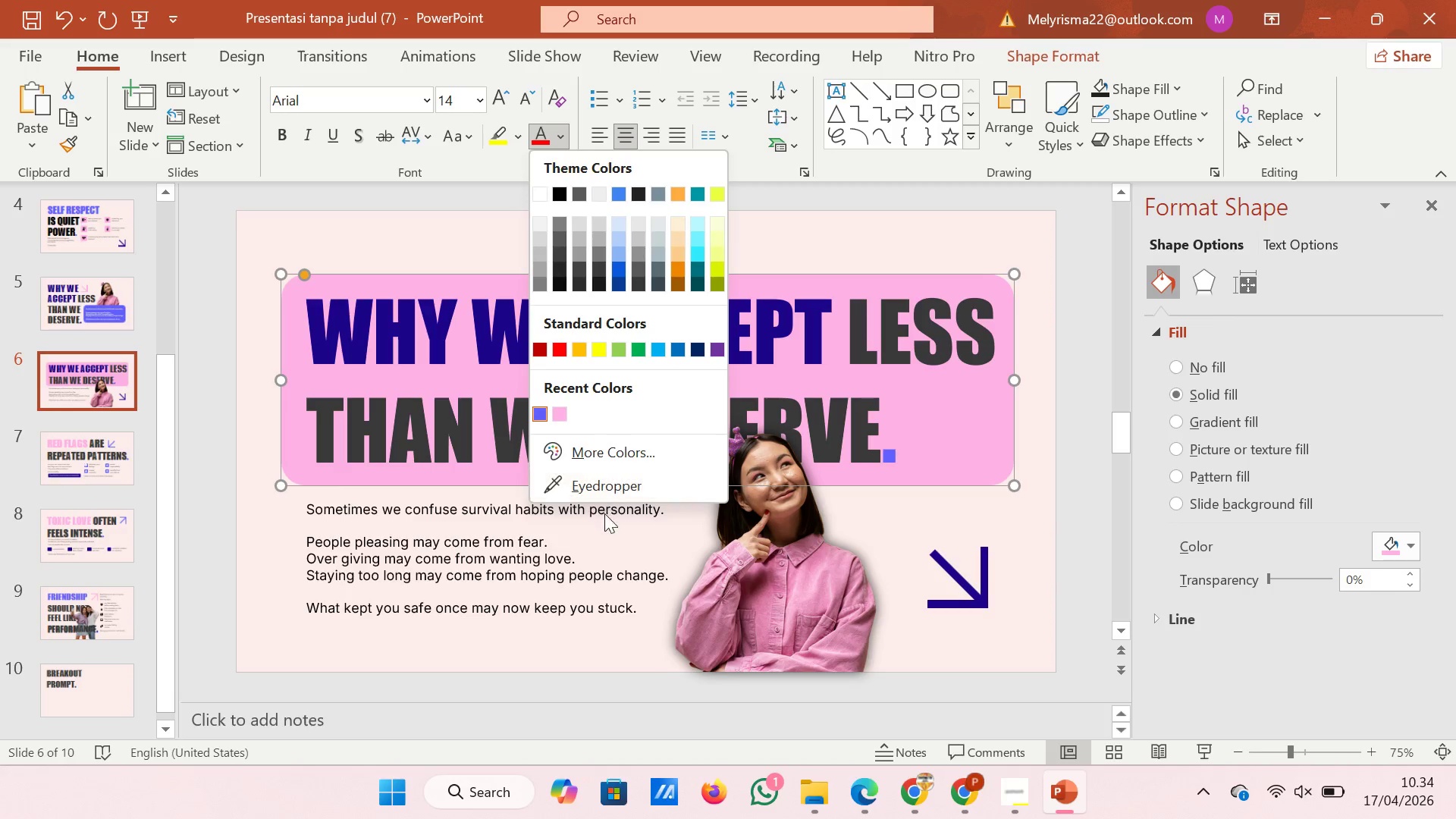 
left_click([616, 495])
 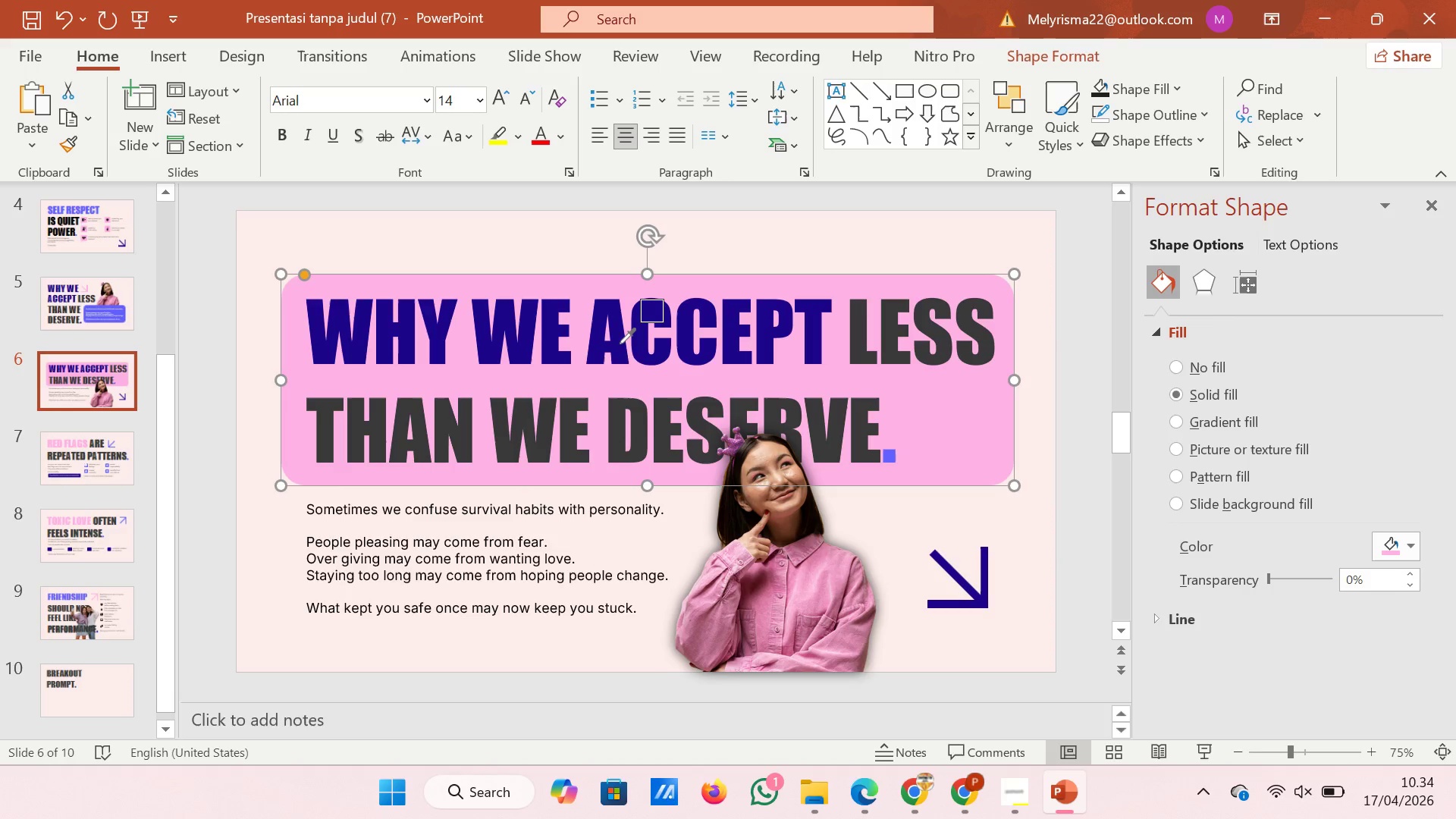 
left_click([620, 343])
 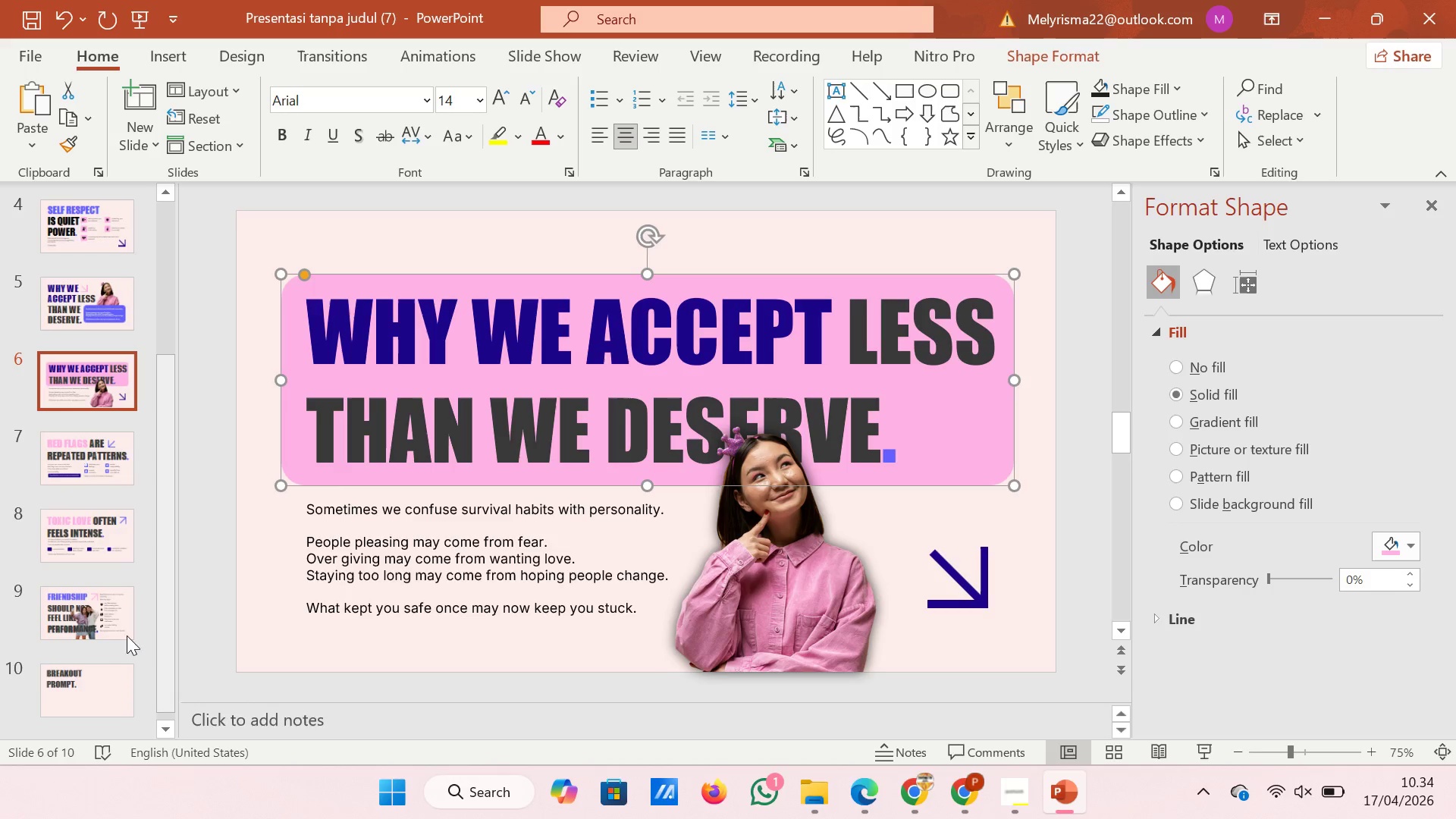 
left_click([108, 668])
 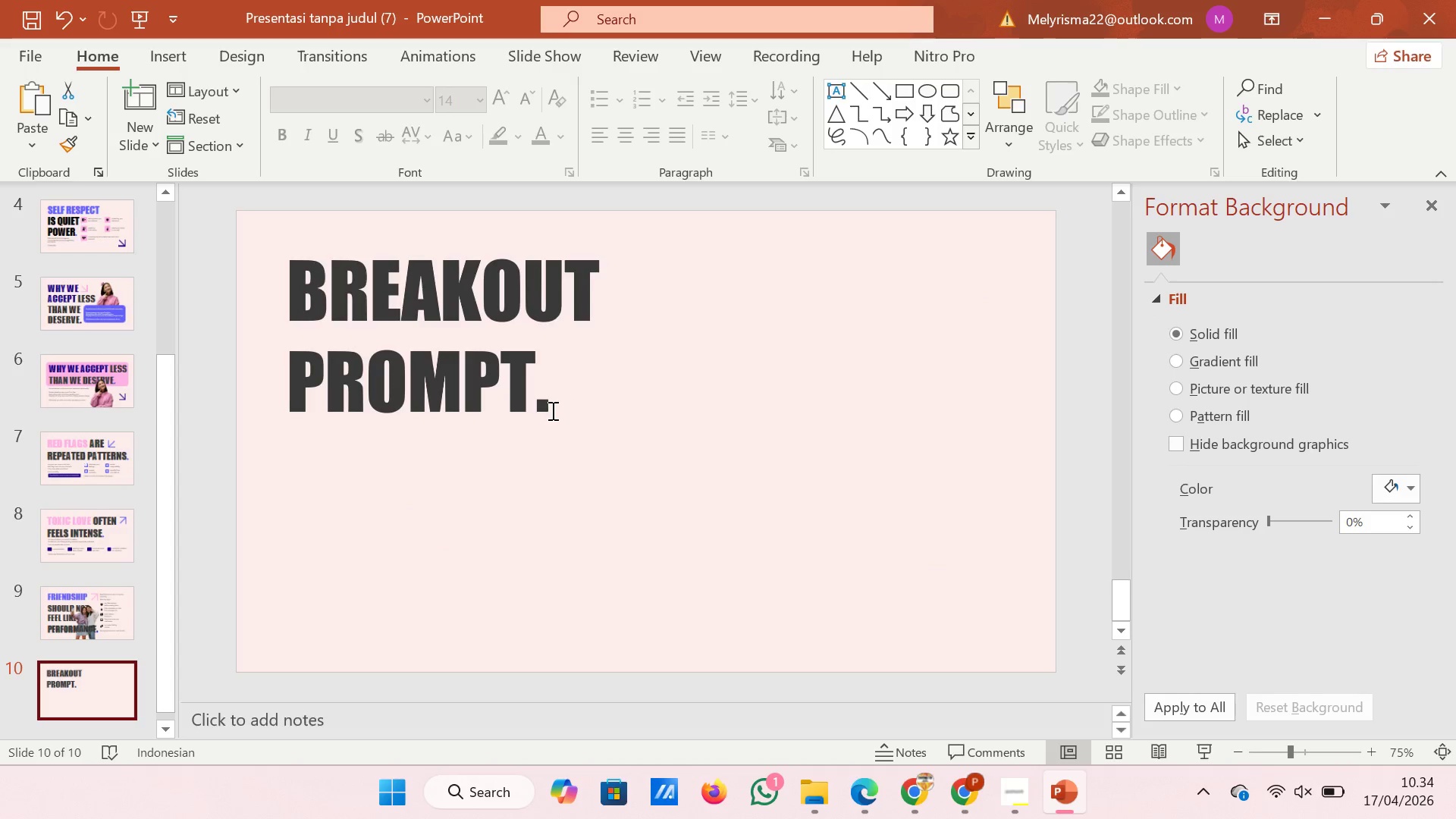 
left_click_drag(start_coordinate=[551, 407], to_coordinate=[535, 407])
 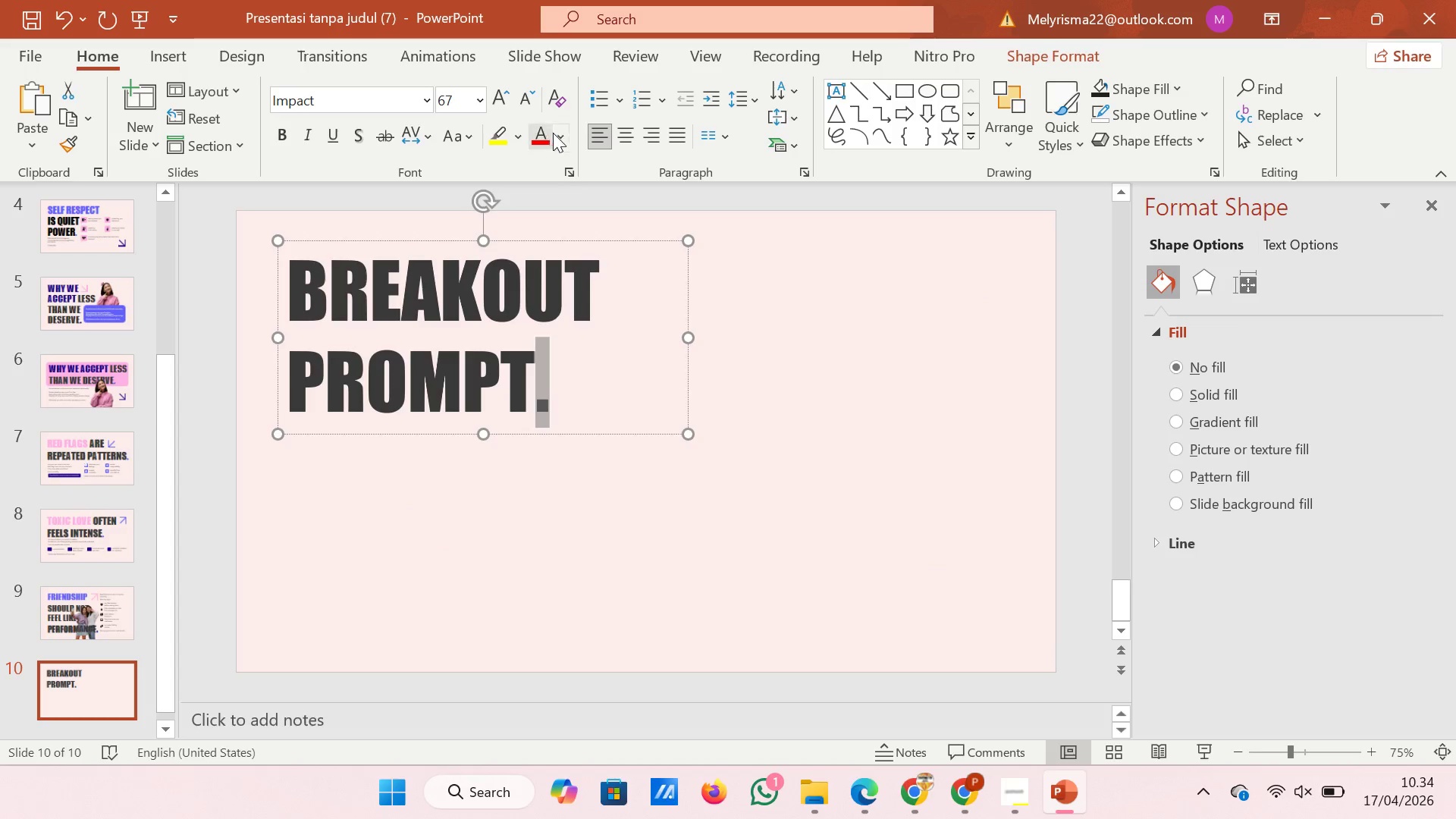 
left_click([561, 139])
 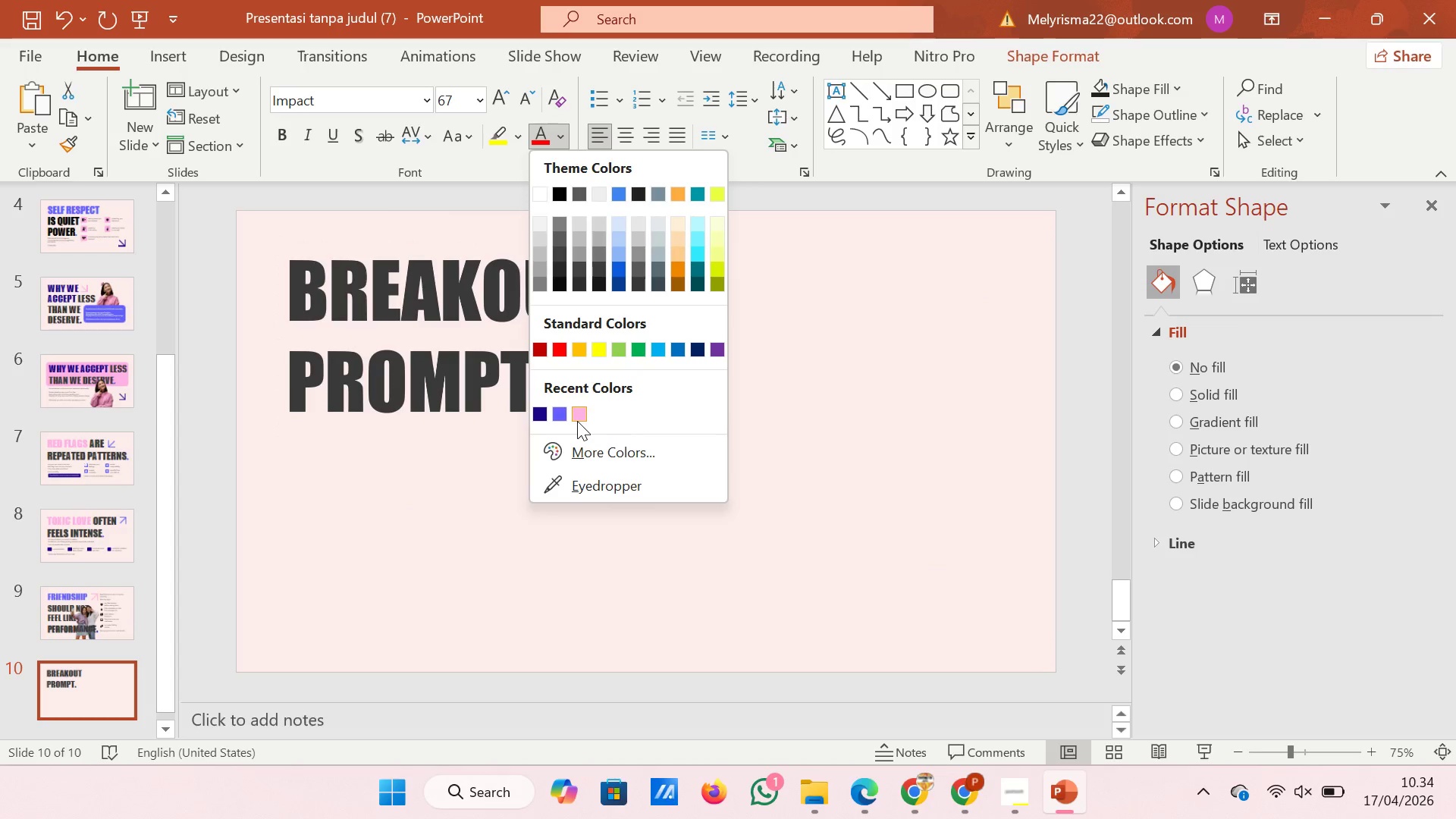 
left_click([577, 421])
 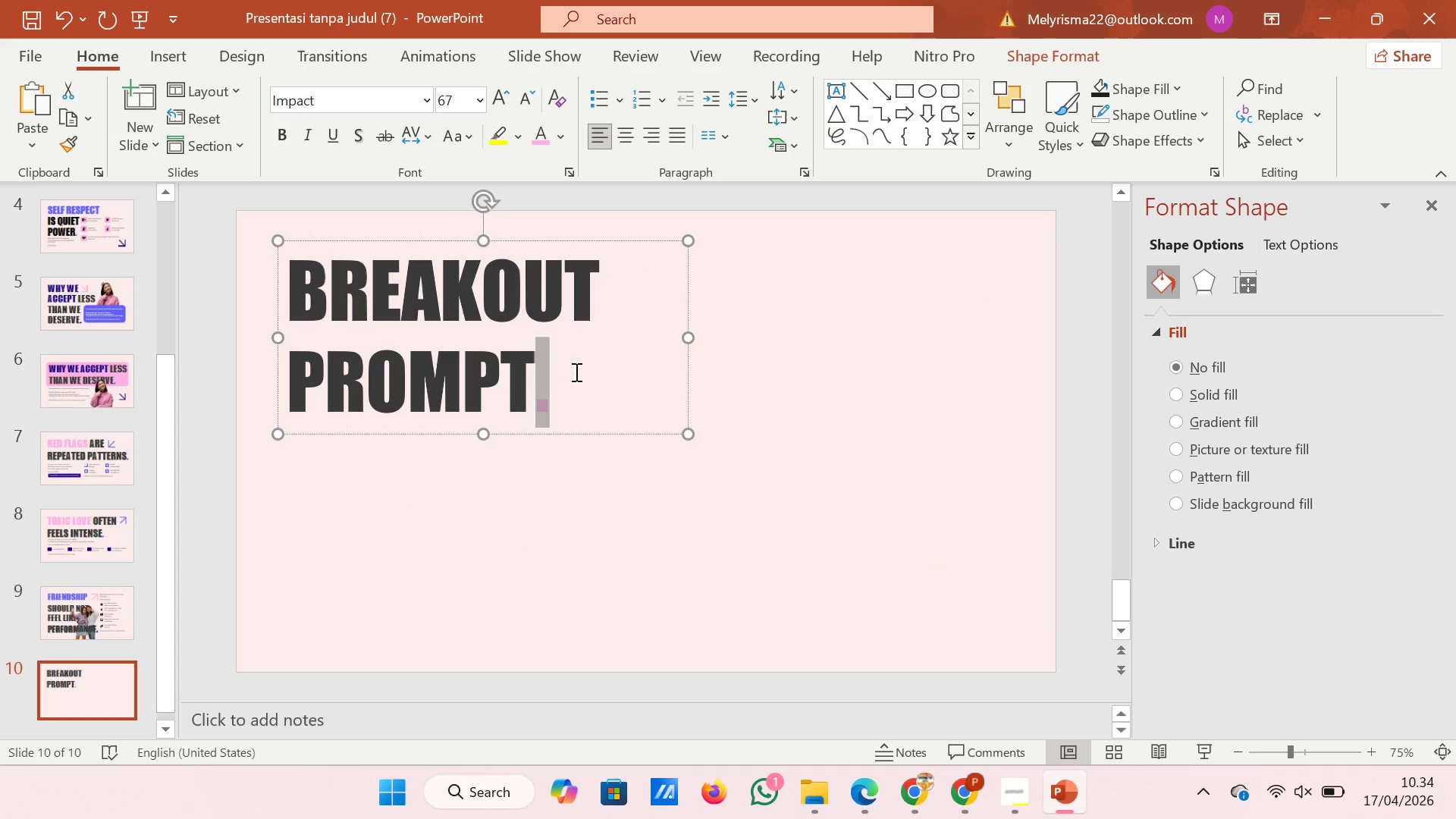 
left_click([578, 369])
 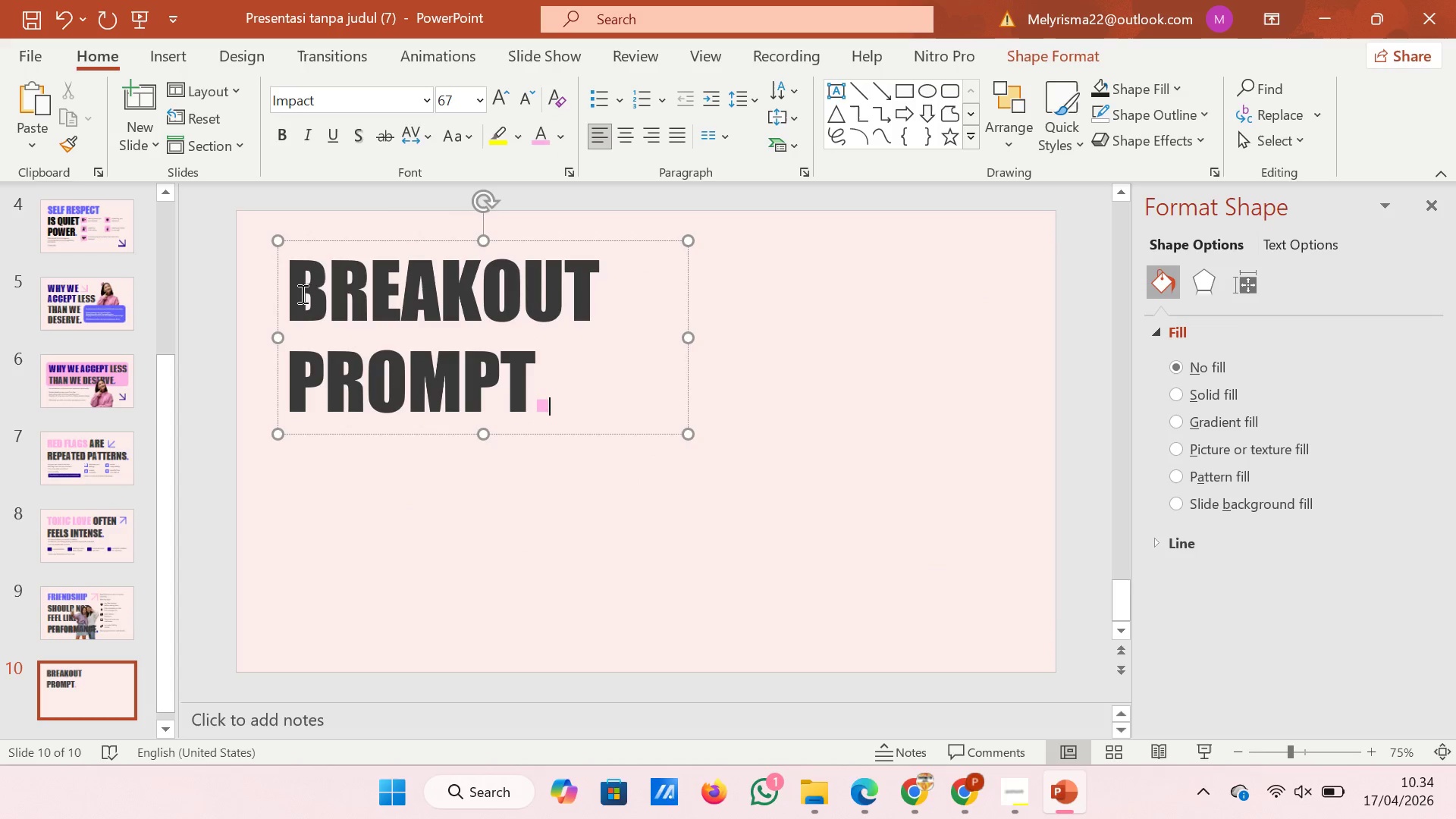 
left_click_drag(start_coordinate=[301, 290], to_coordinate=[598, 287])
 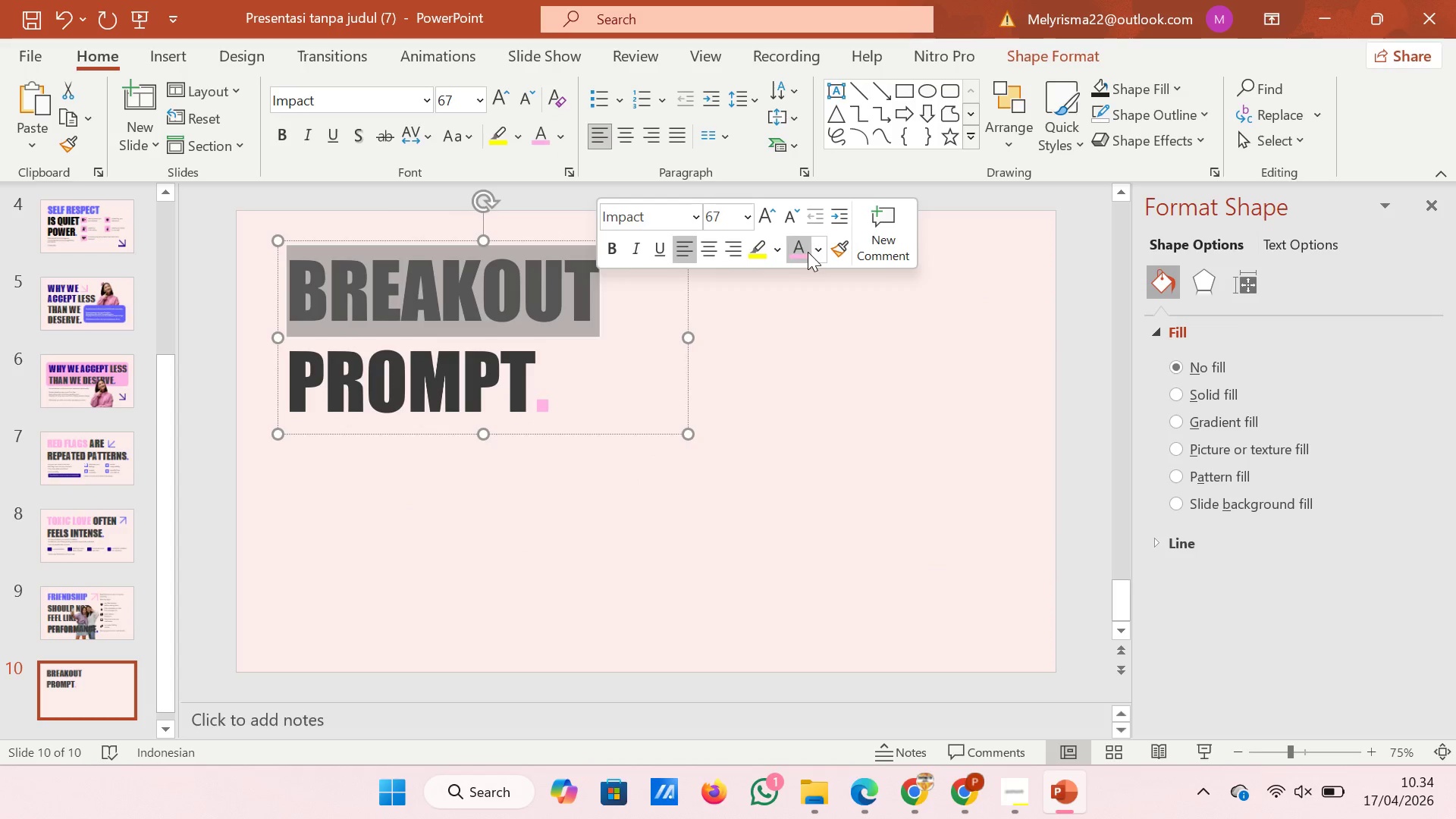 
left_click([814, 253])
 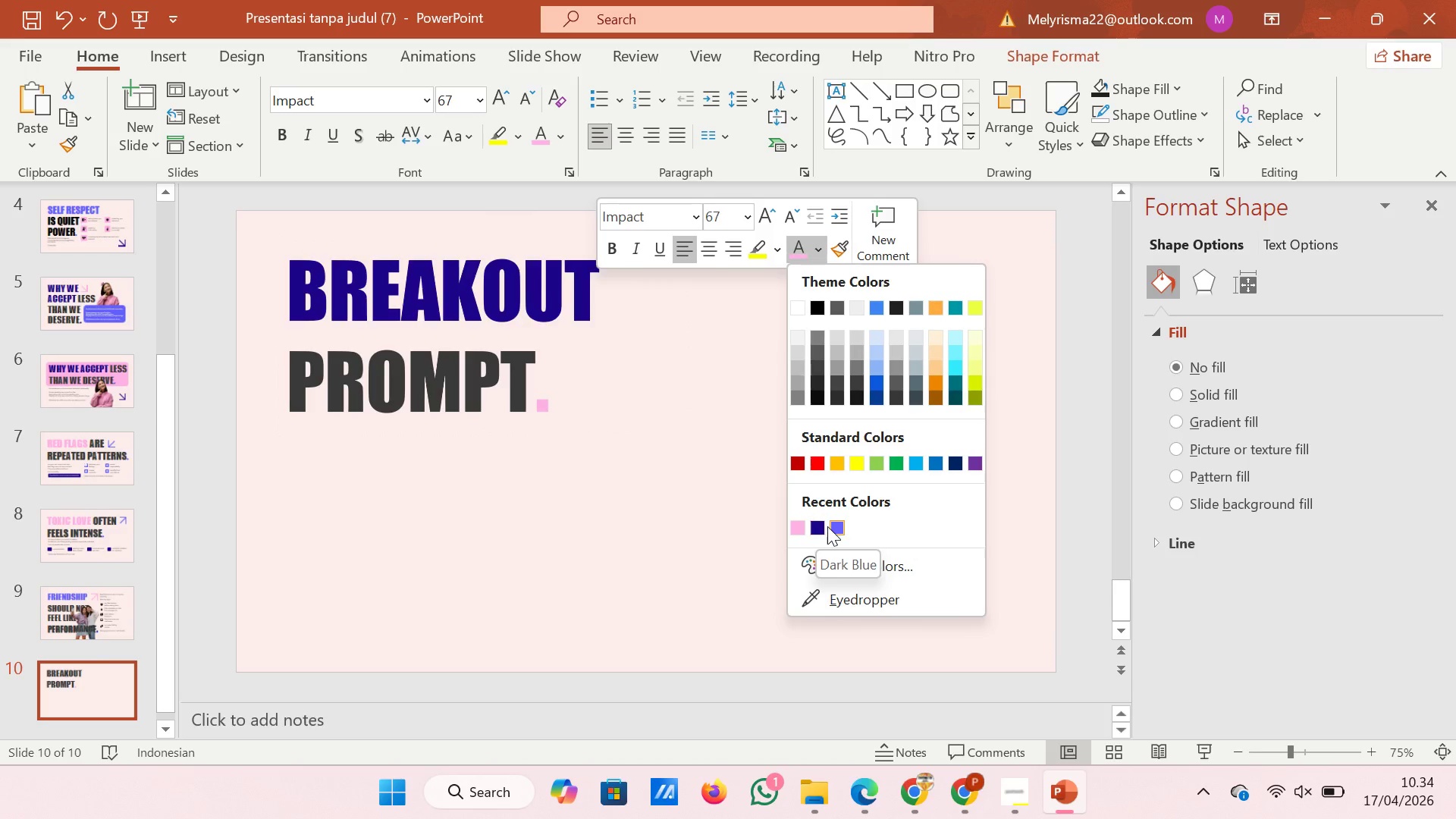 
left_click([824, 526])
 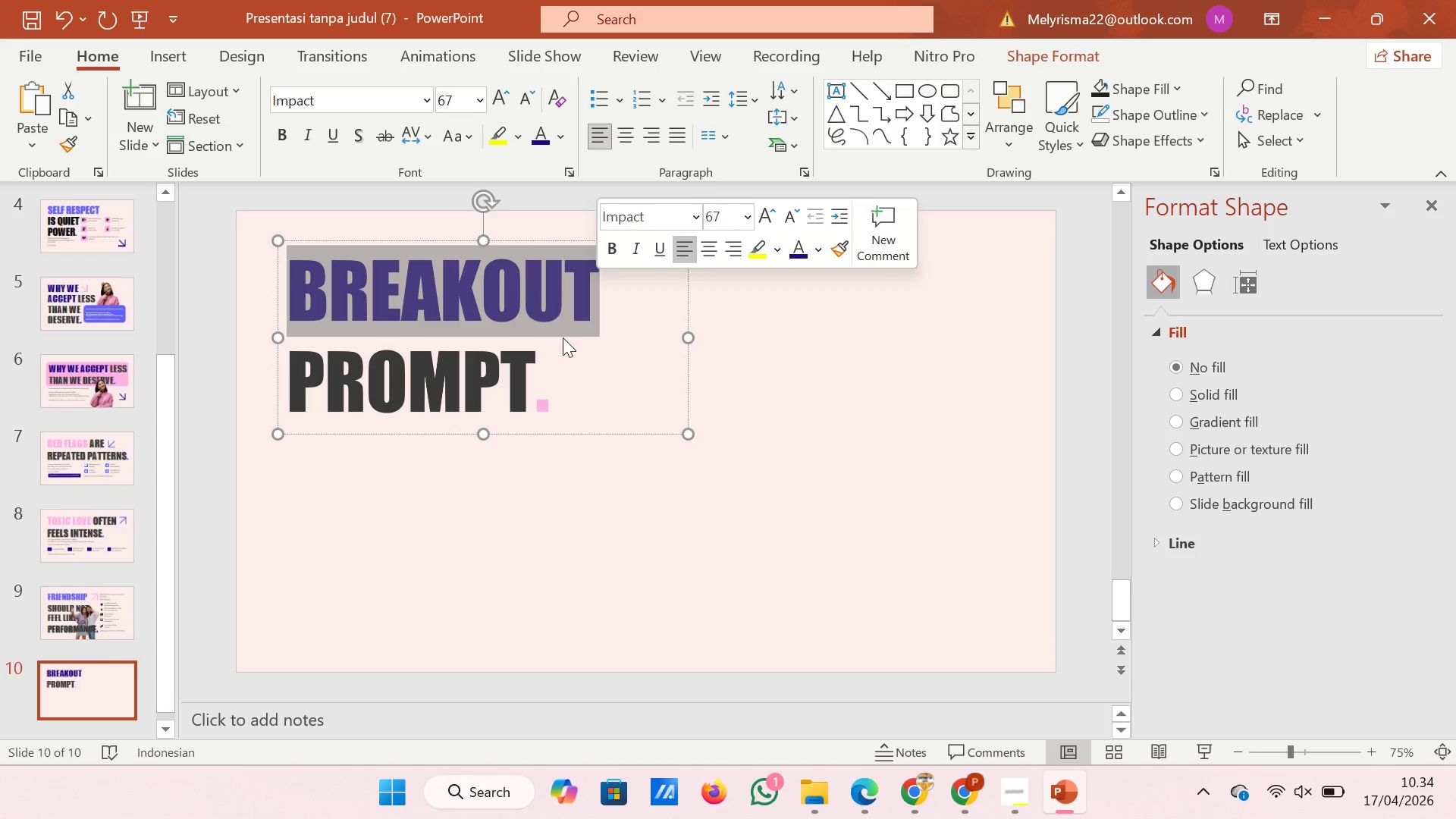 
left_click([595, 356])
 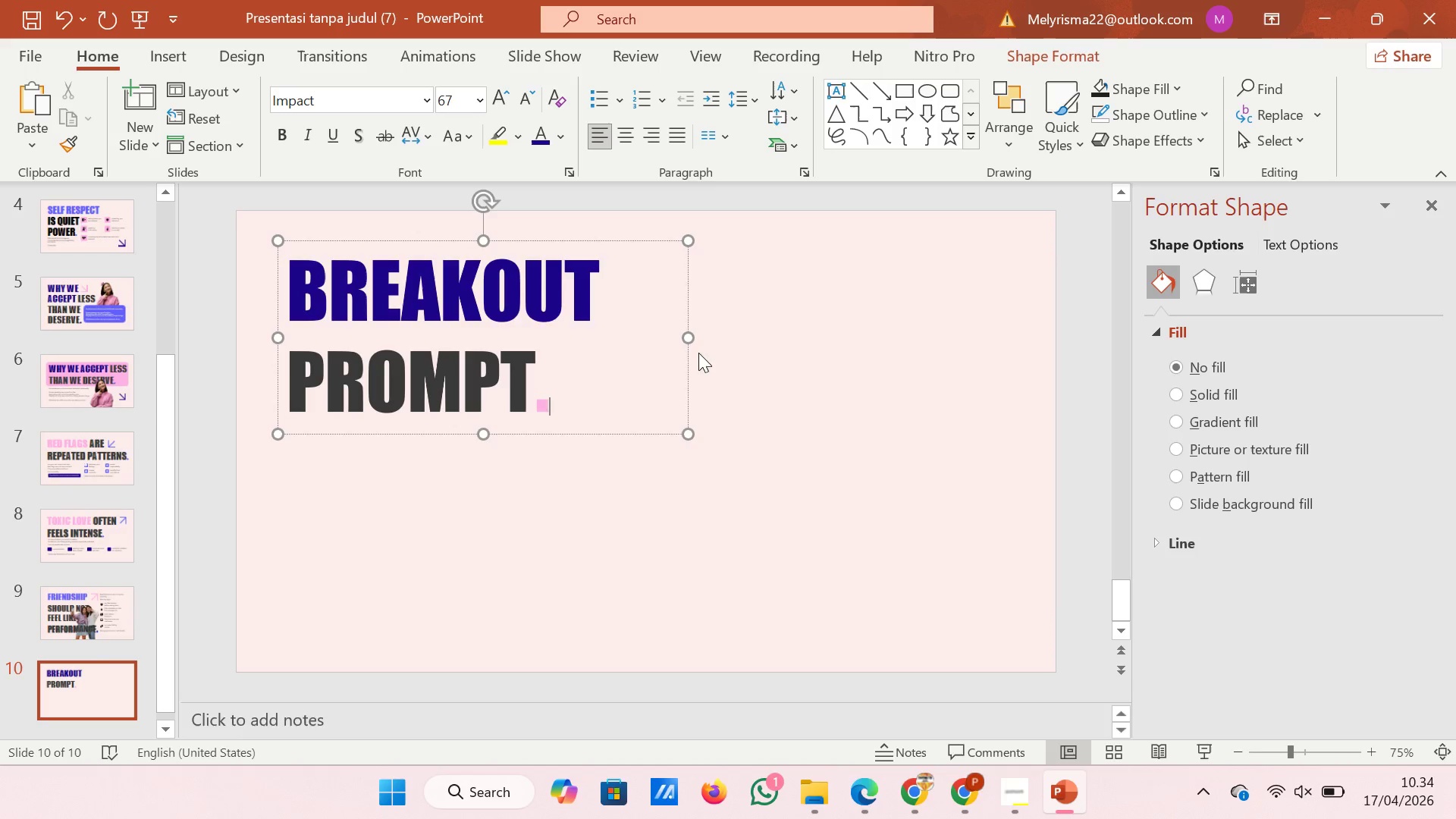 
left_click([864, 412])
 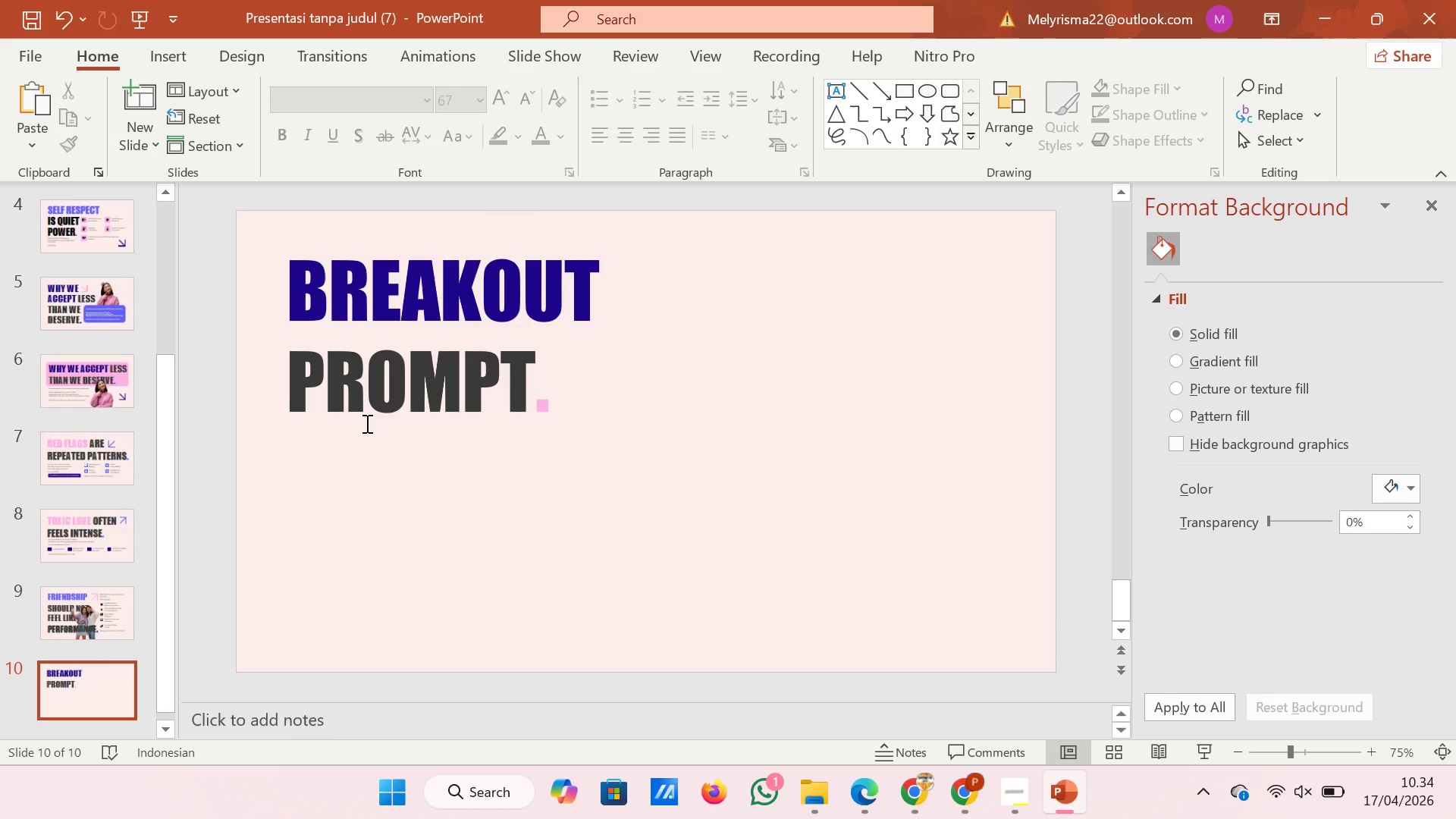 
left_click([369, 419])
 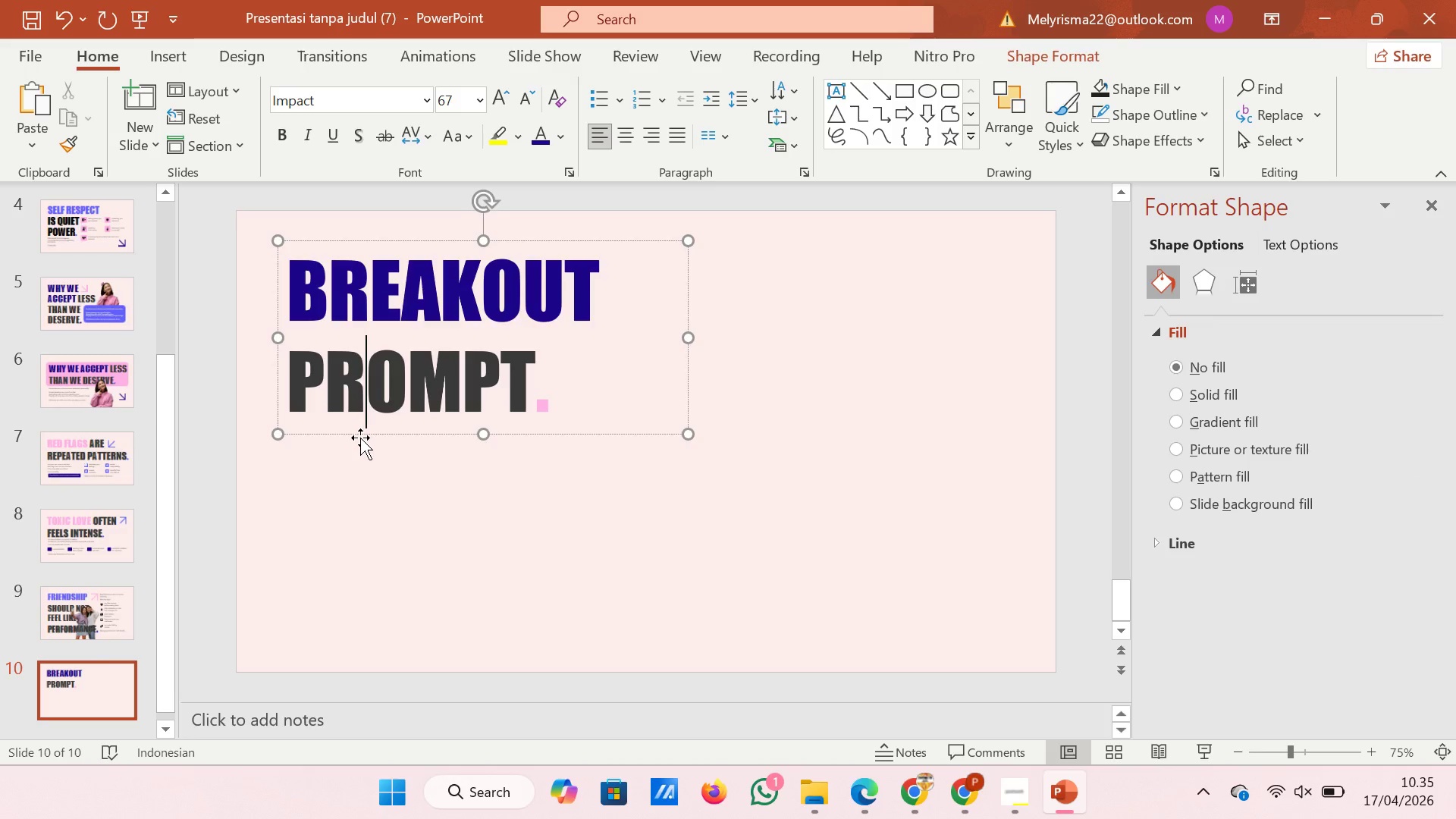 
left_click([360, 438])
 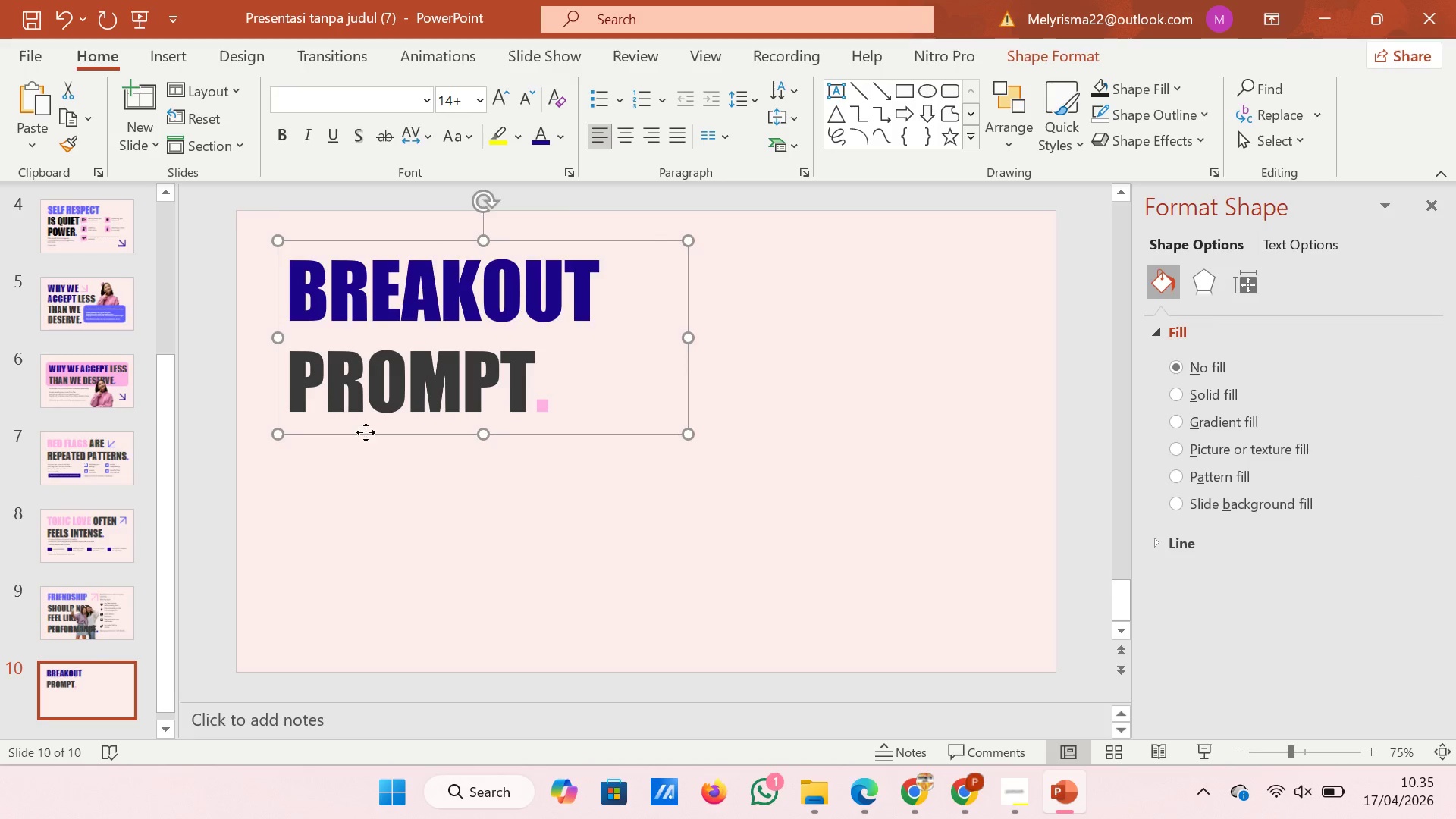 
left_click_drag(start_coordinate=[360, 438], to_coordinate=[758, 436])
 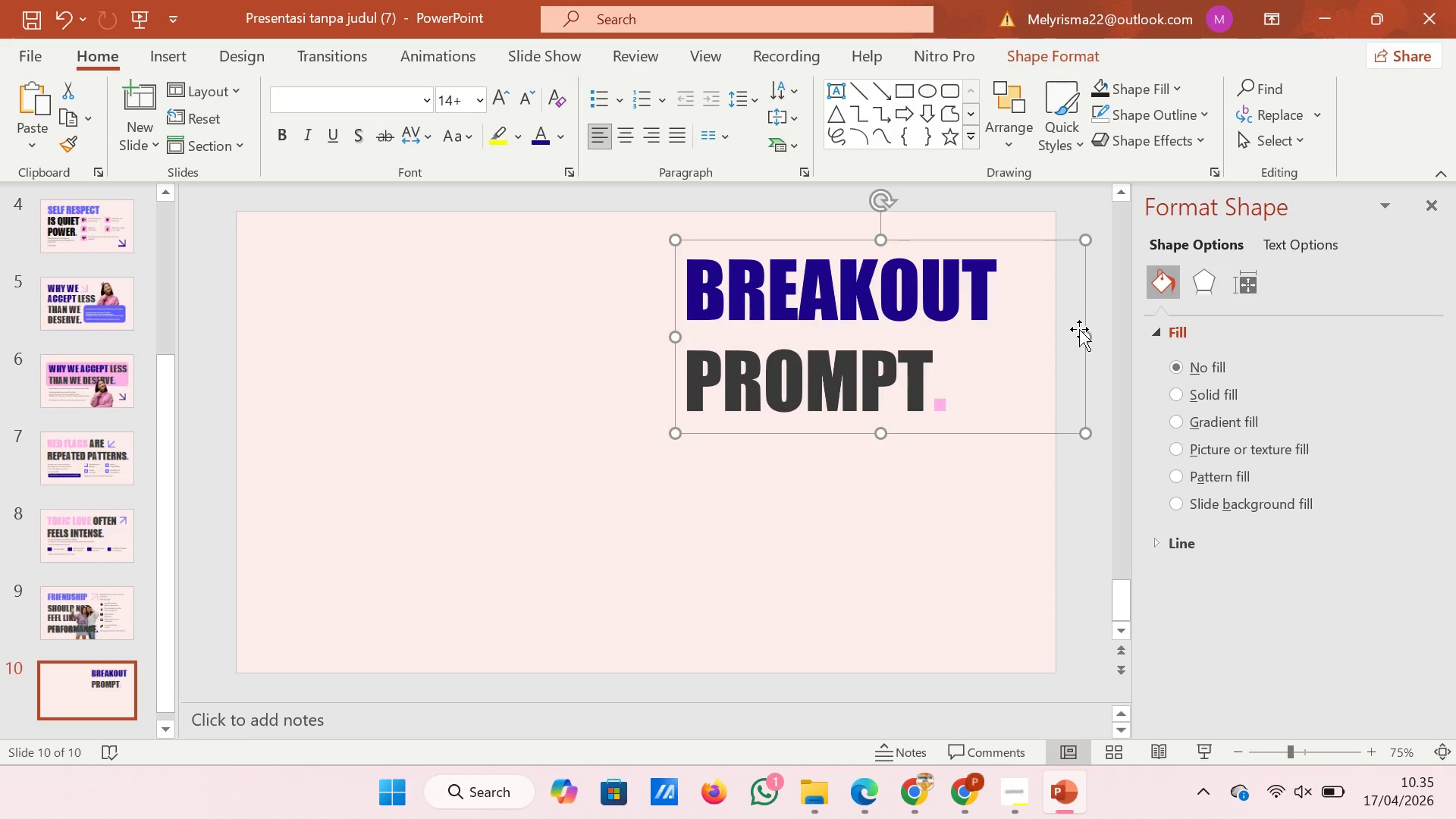 
left_click_drag(start_coordinate=[1087, 334], to_coordinate=[1034, 336])
 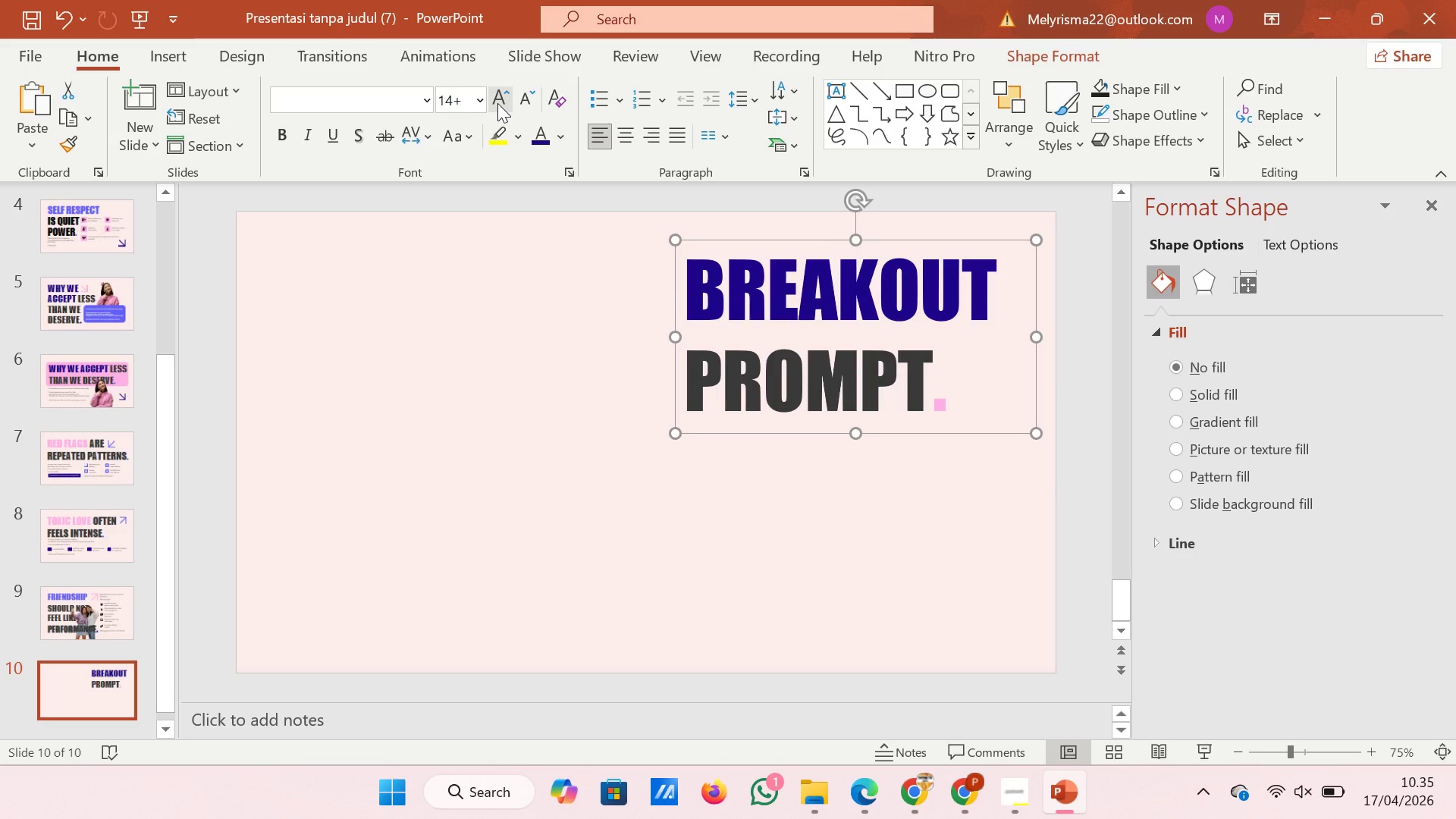 
left_click([497, 103])
 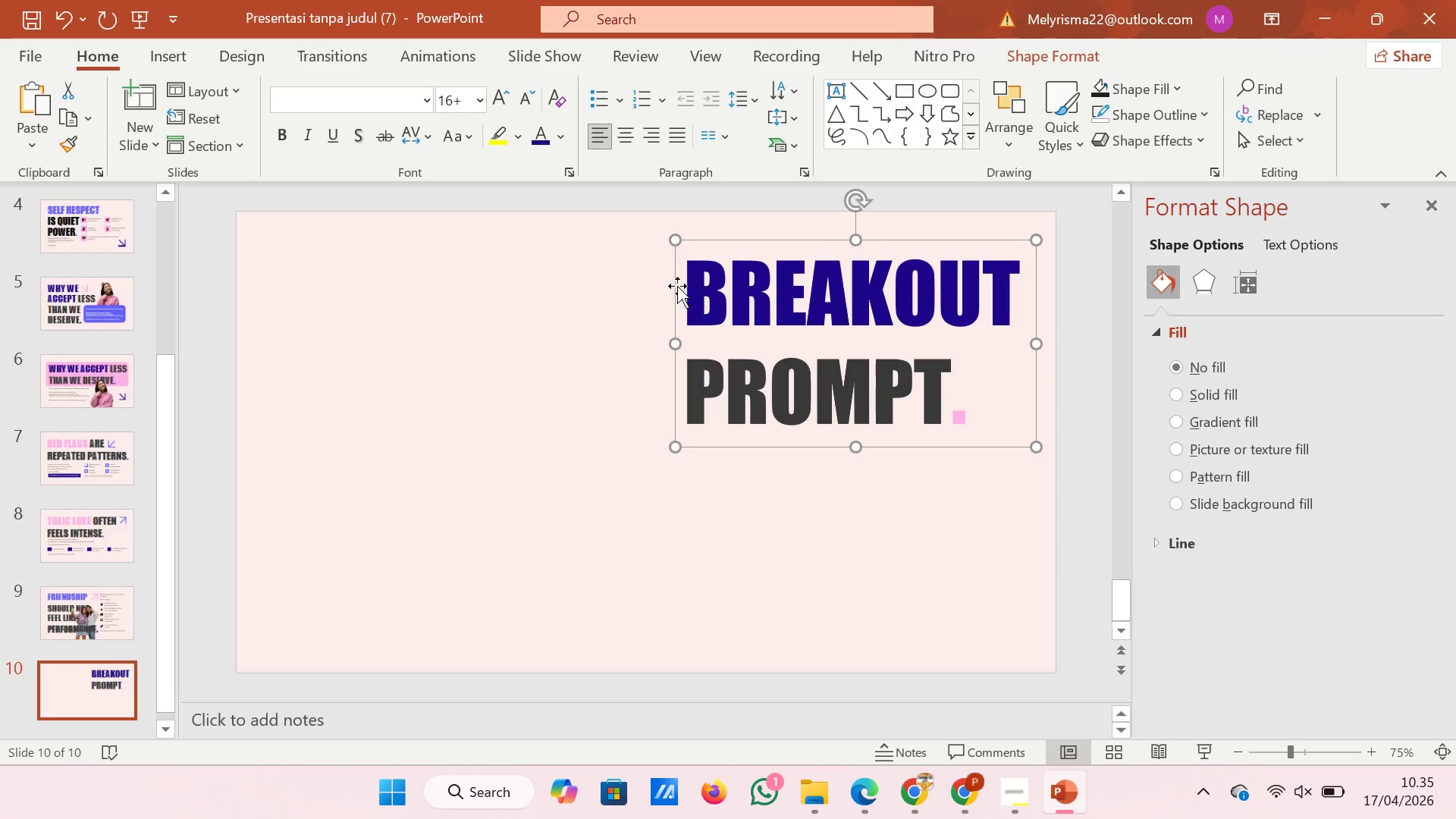 
left_click([676, 286])
 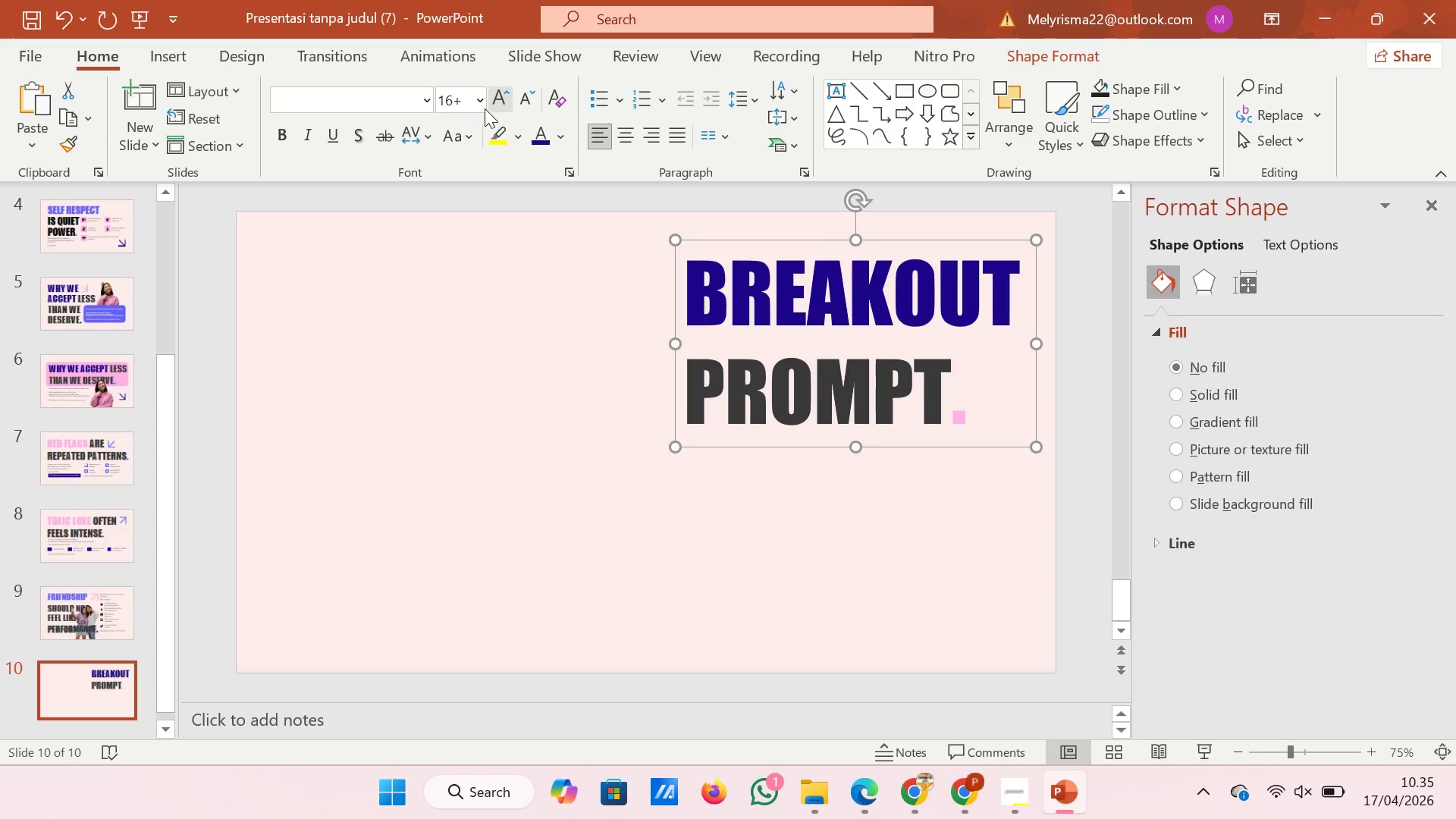 
left_click([476, 108])
 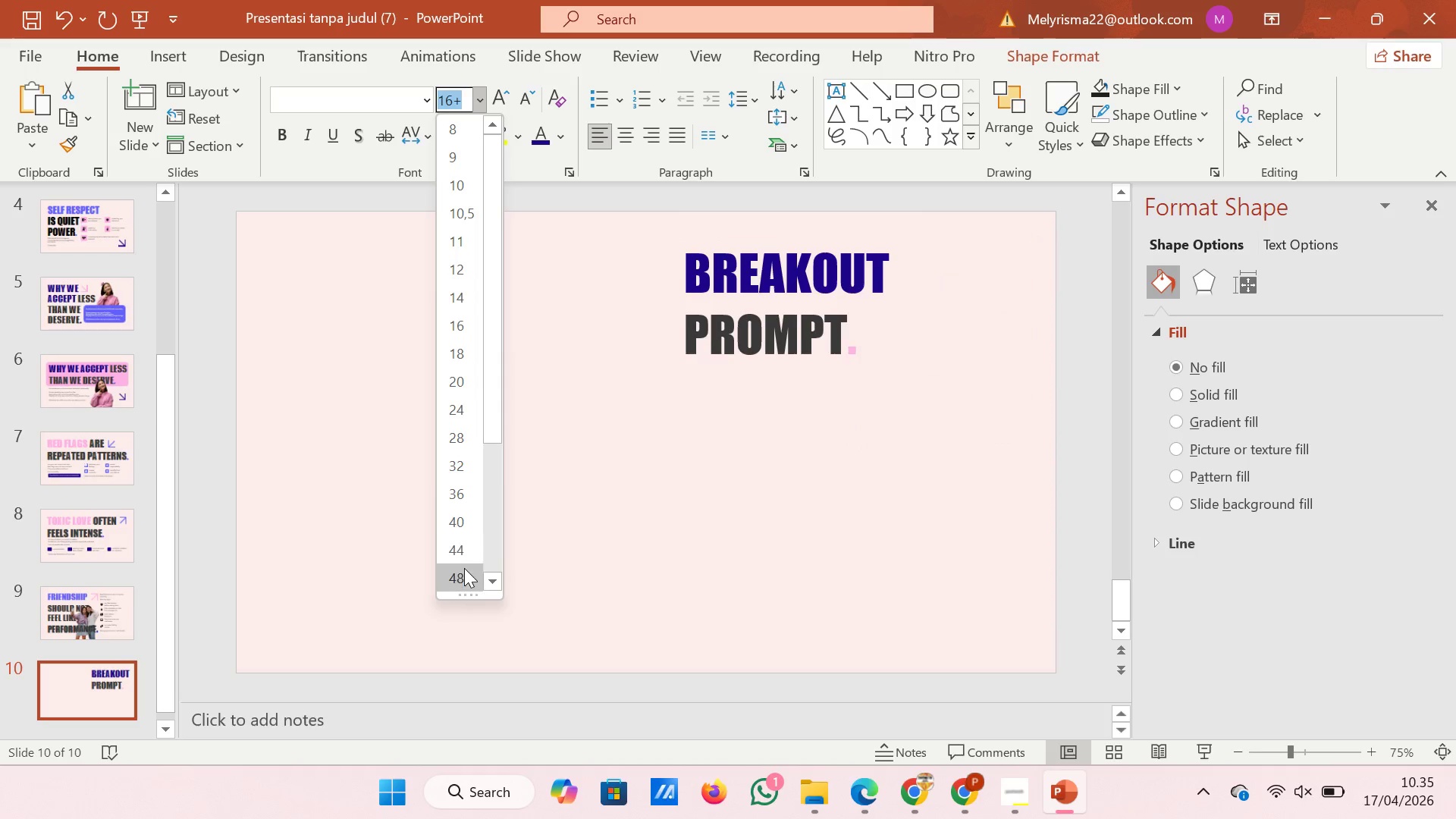 
left_click([464, 568])
 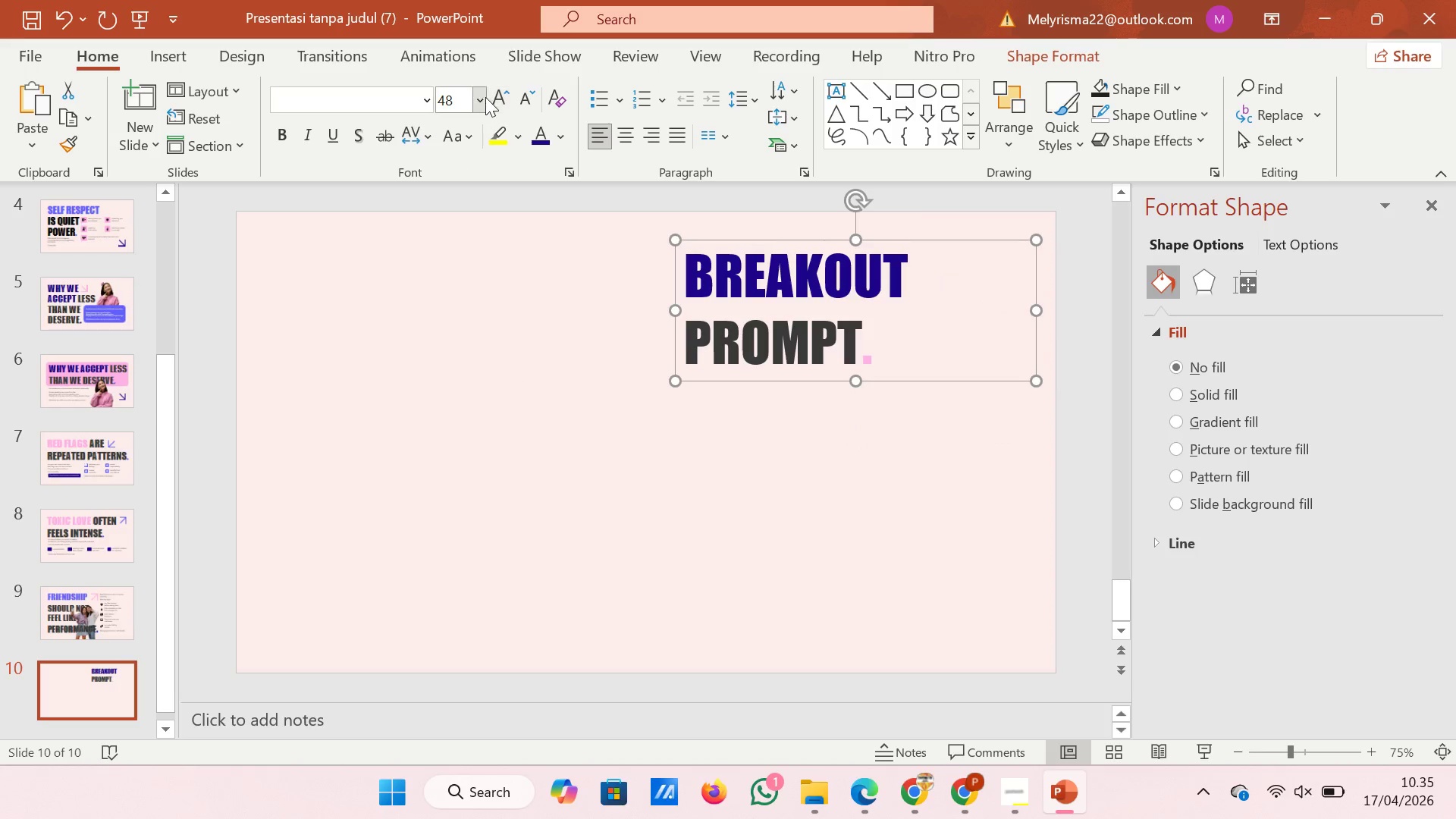 
left_click([483, 97])
 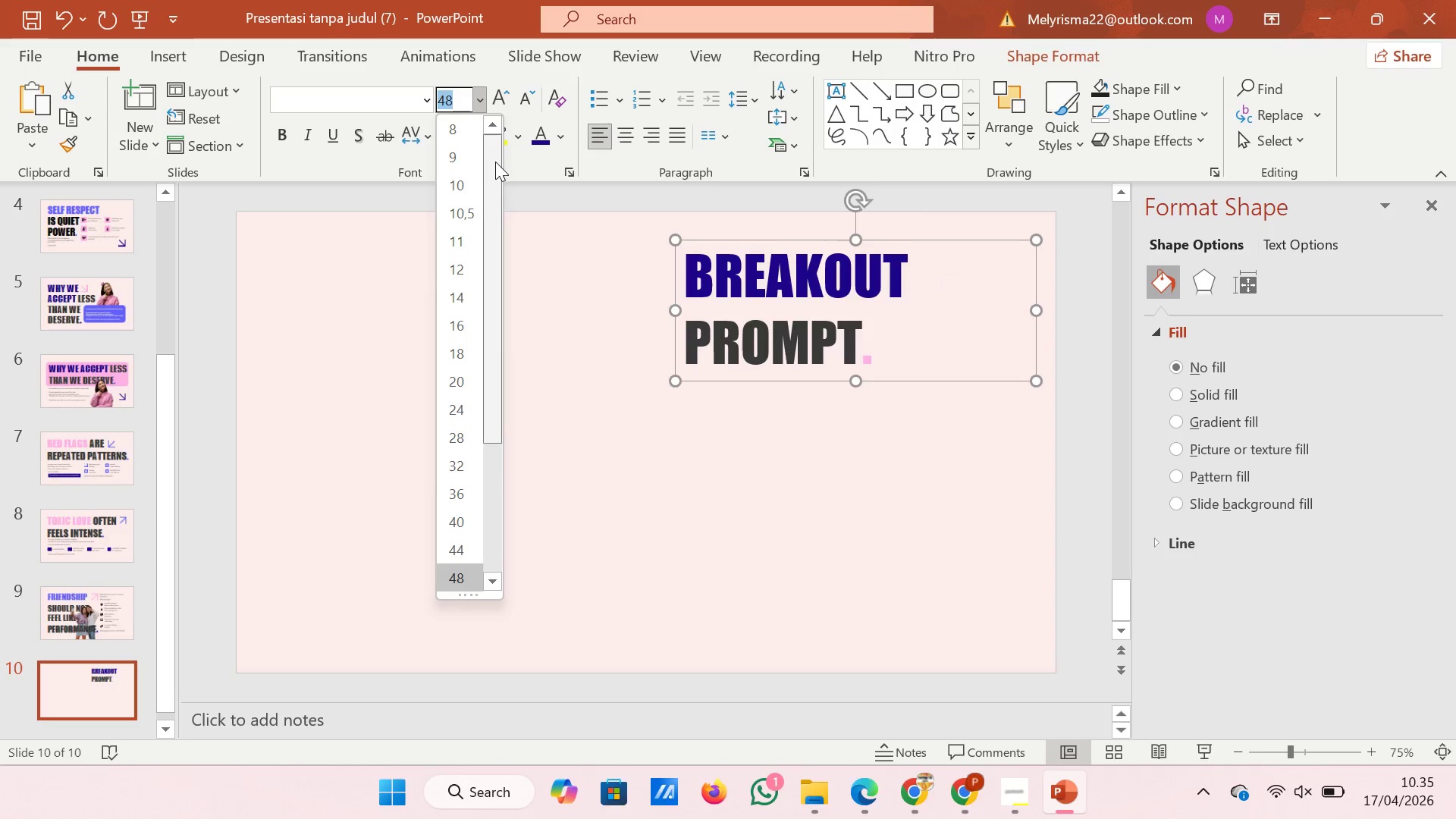 
left_click_drag(start_coordinate=[495, 162], to_coordinate=[498, 381])
 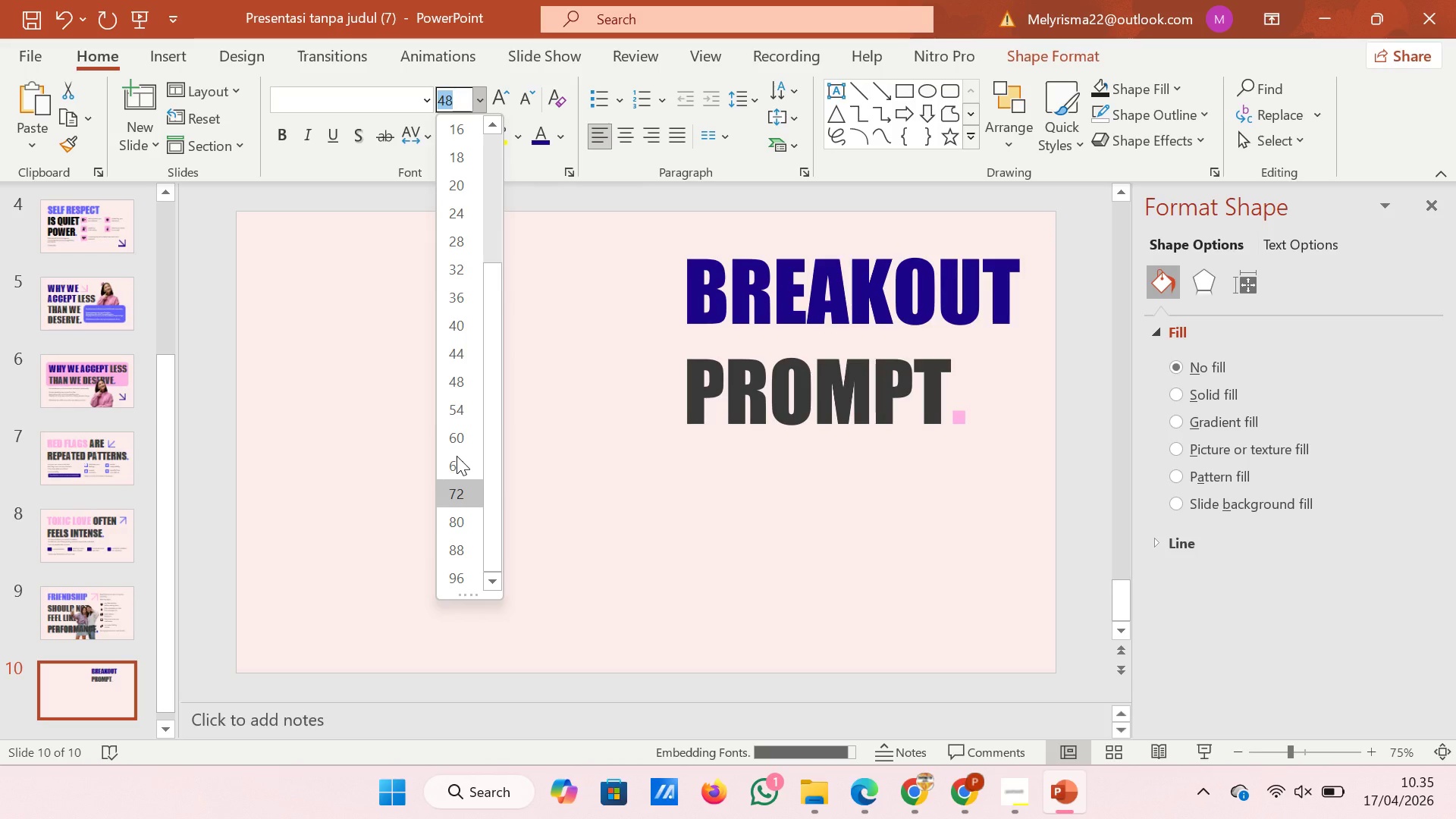 
wait(16.59)
 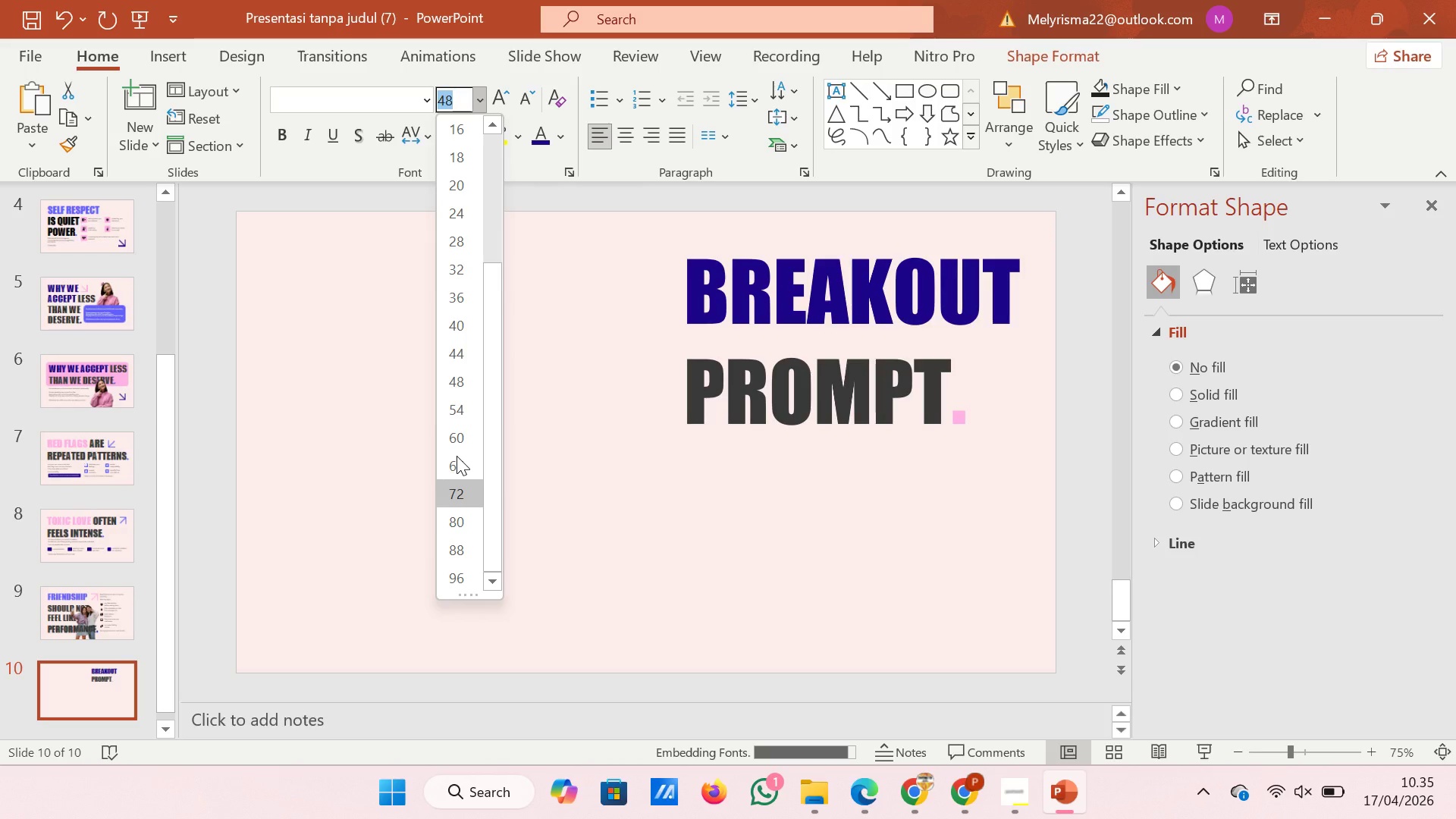 
left_click([473, 523])
 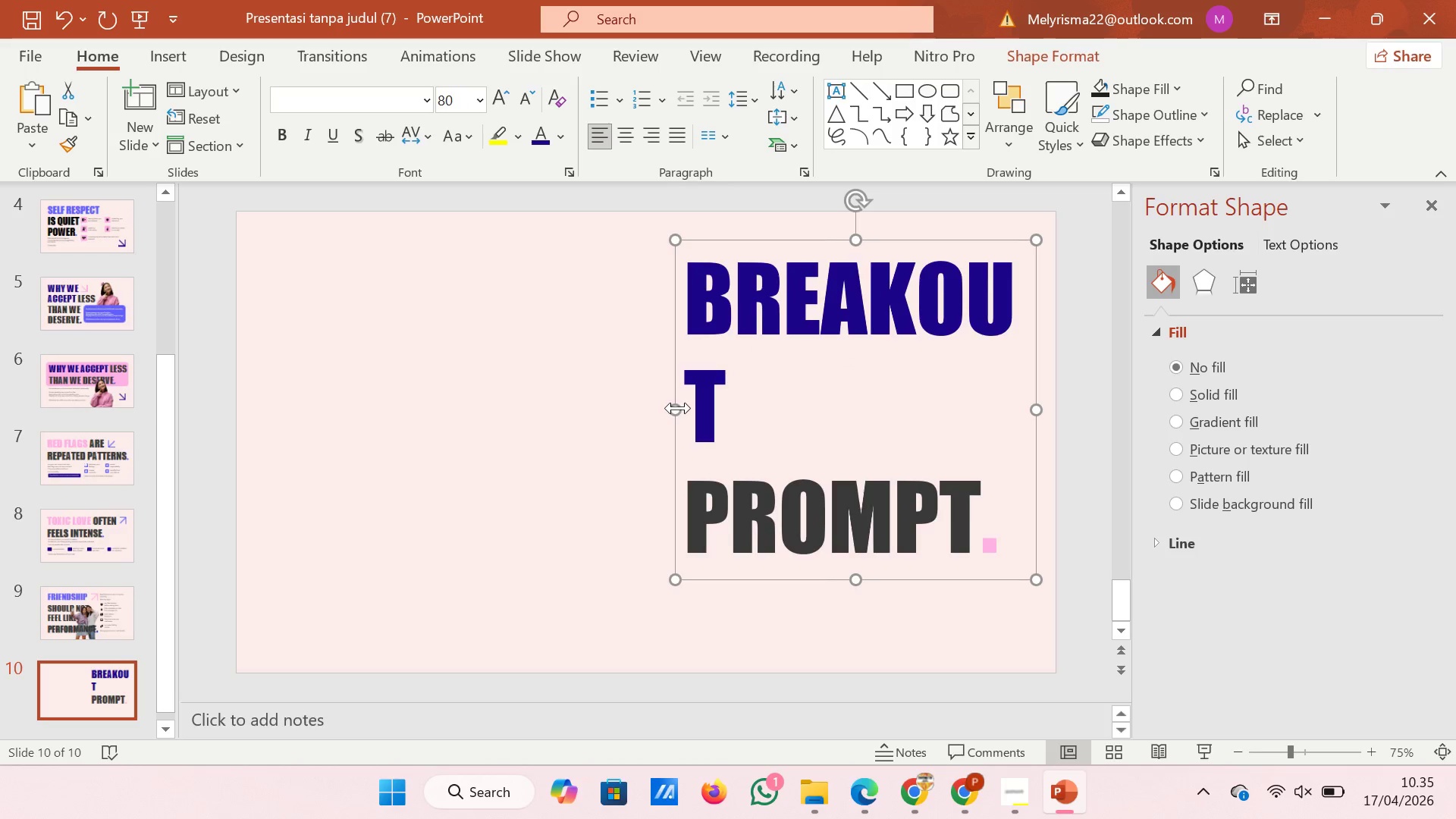 
left_click_drag(start_coordinate=[678, 408], to_coordinate=[632, 408])
 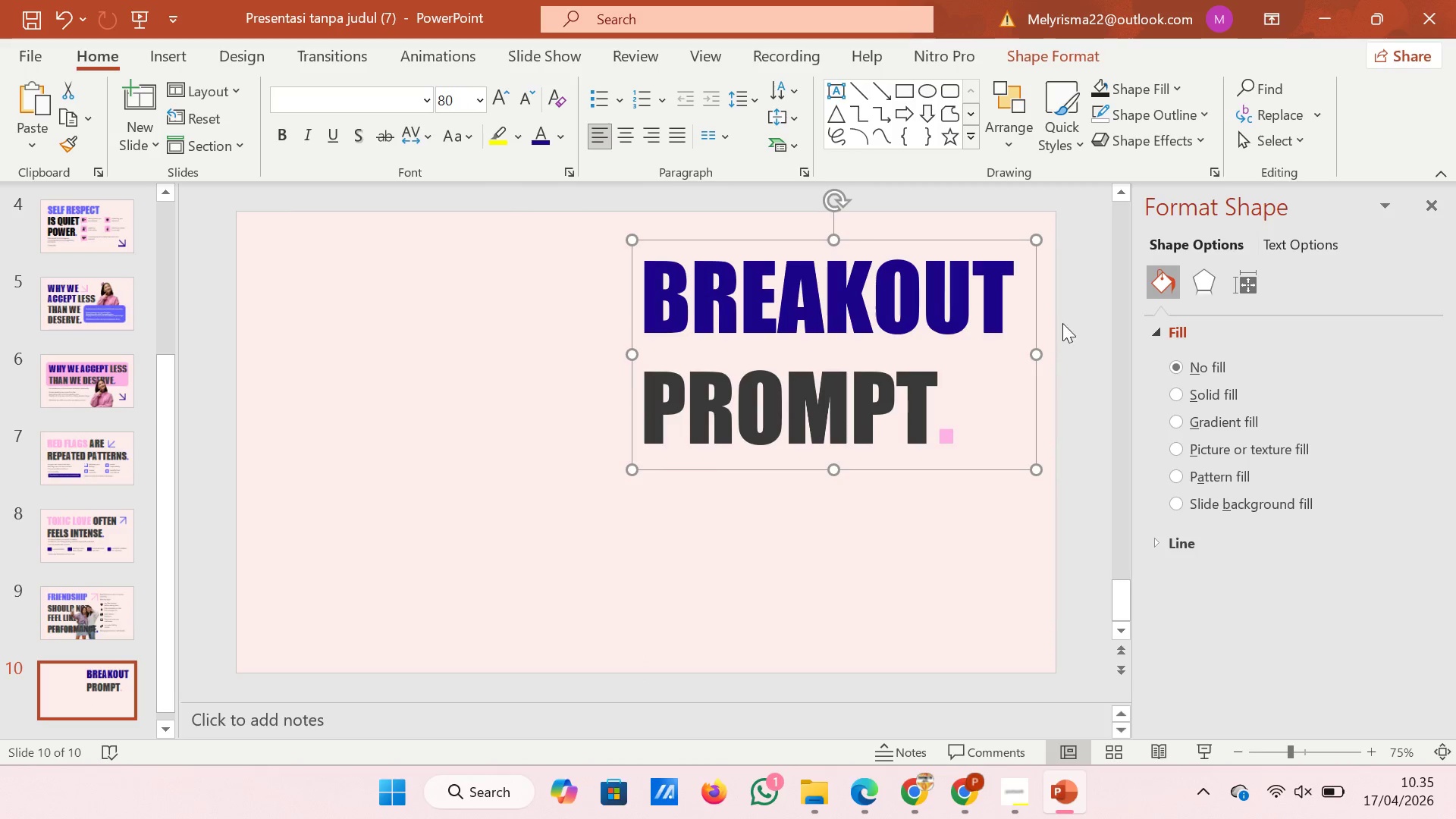 
left_click([1076, 330])
 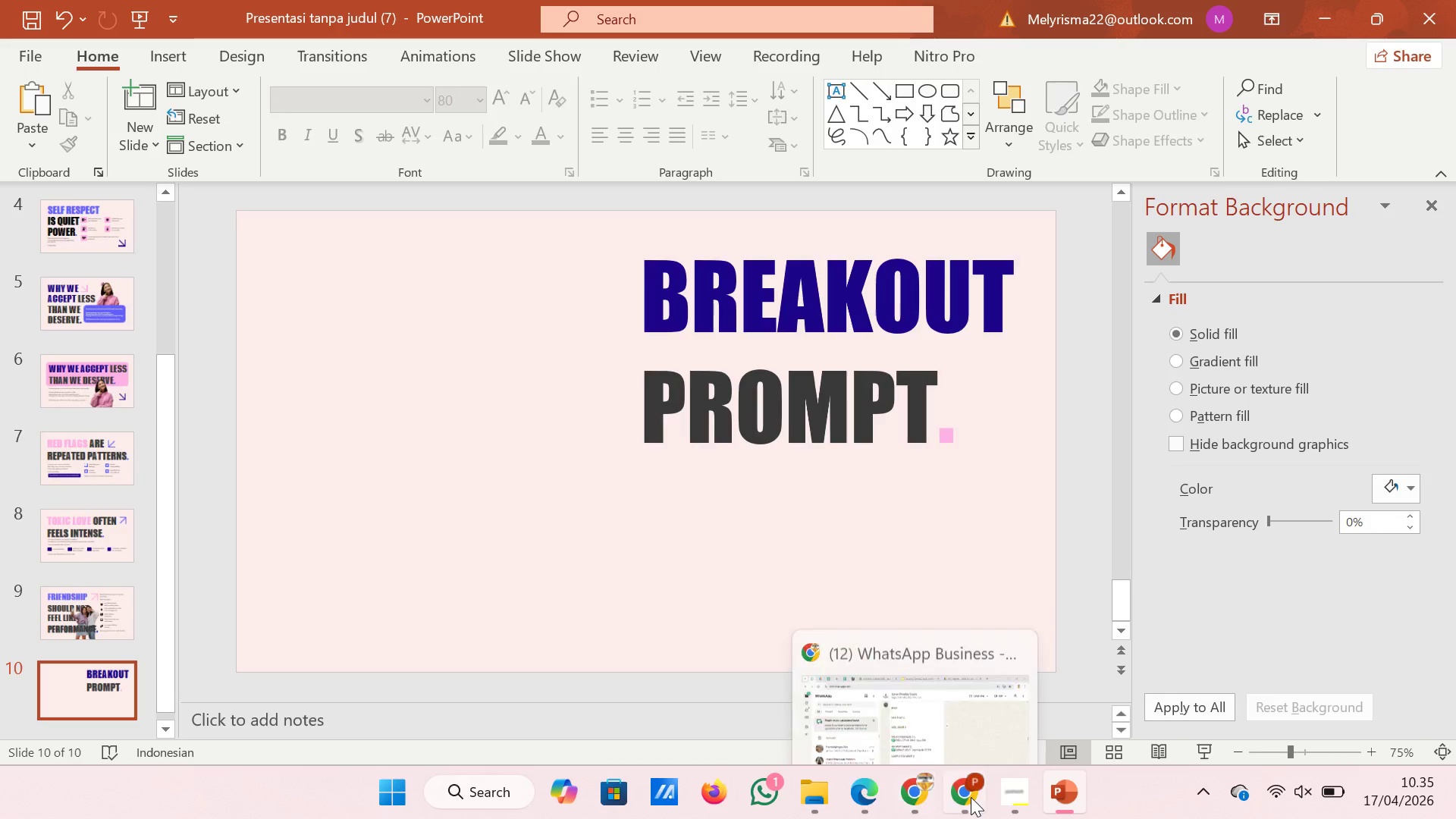 
left_click([971, 797])
 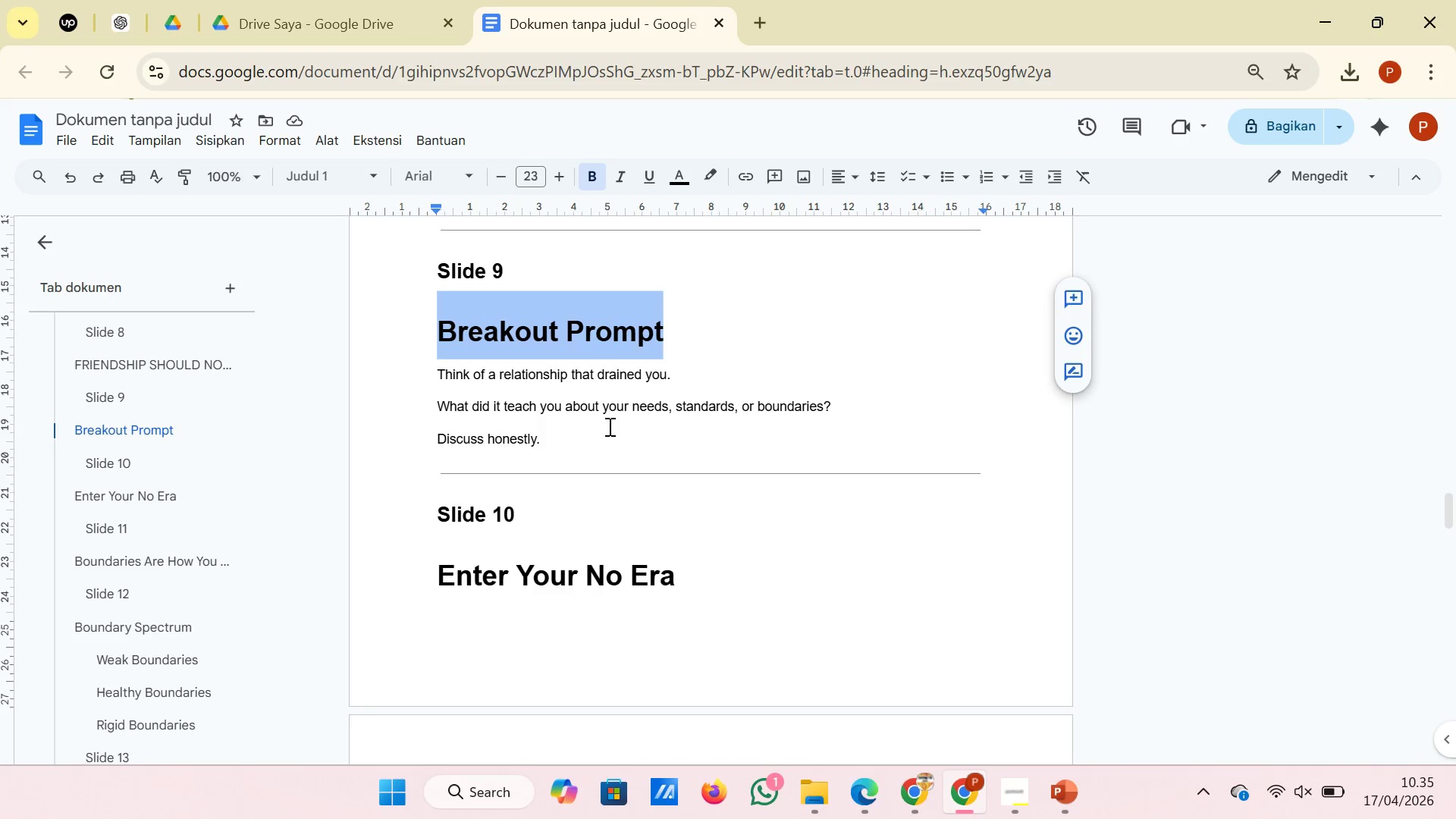 
left_click([608, 426])
 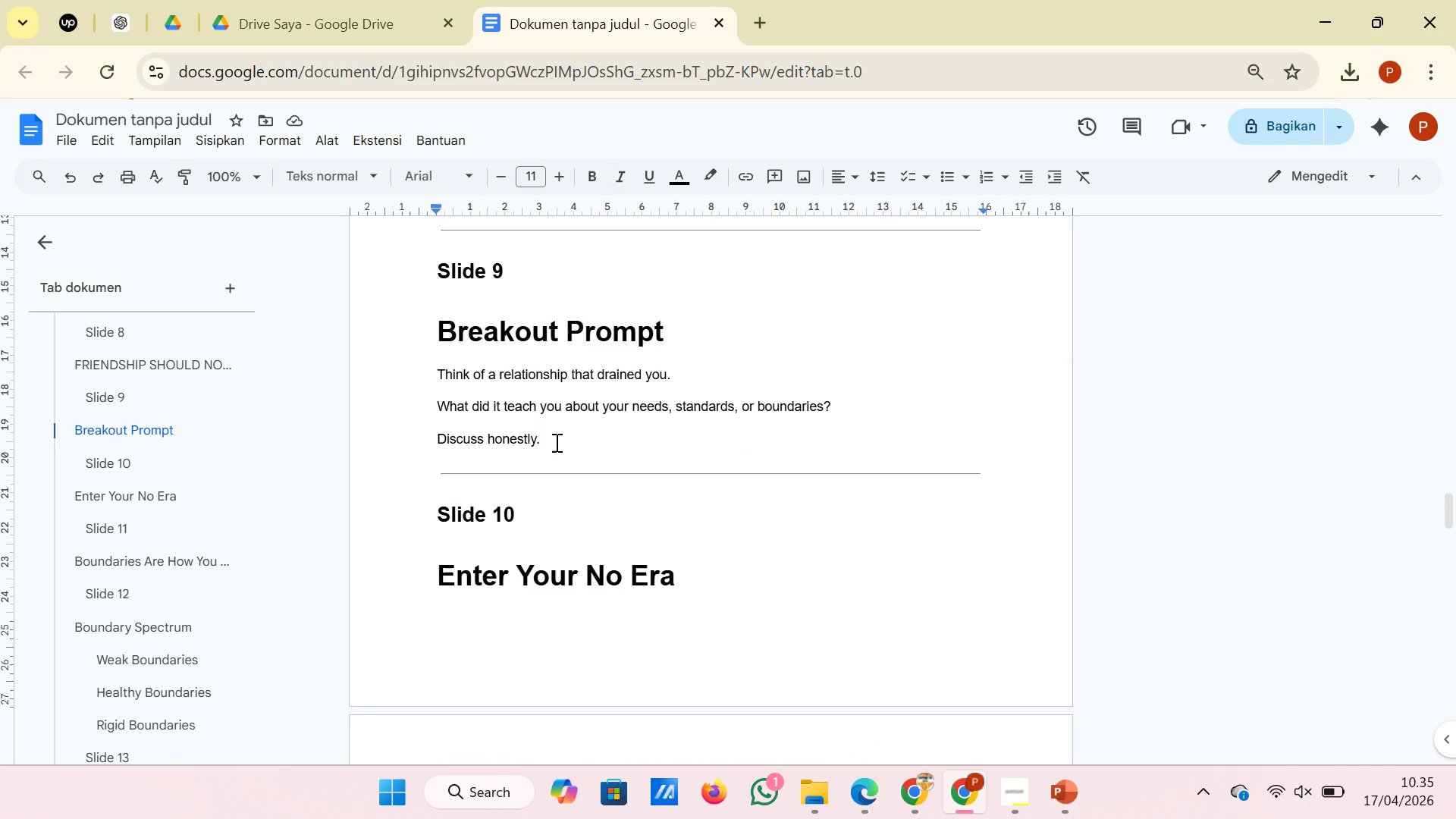 
left_click_drag(start_coordinate=[555, 442], to_coordinate=[425, 374])
 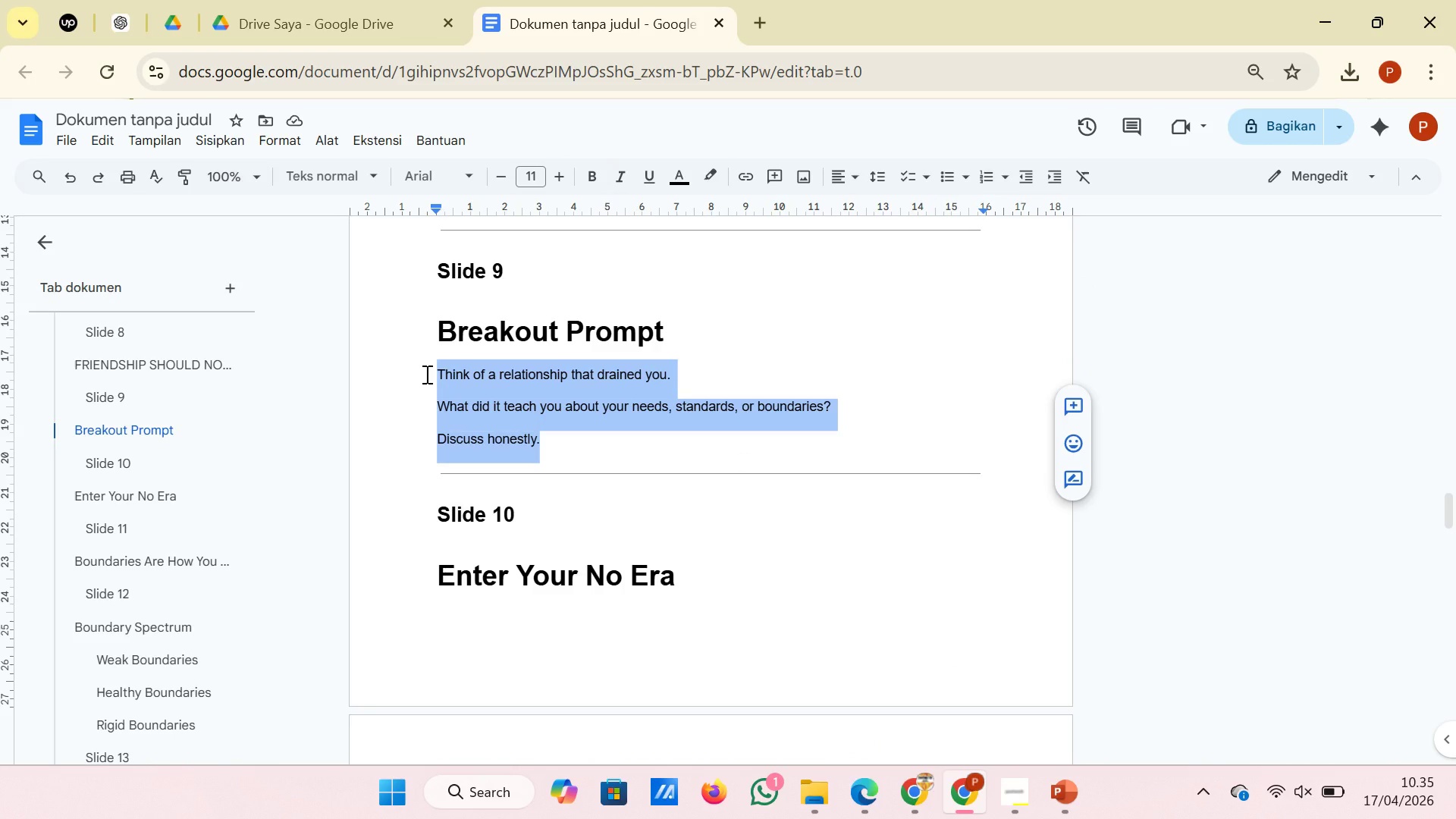 
key(Control+C)
 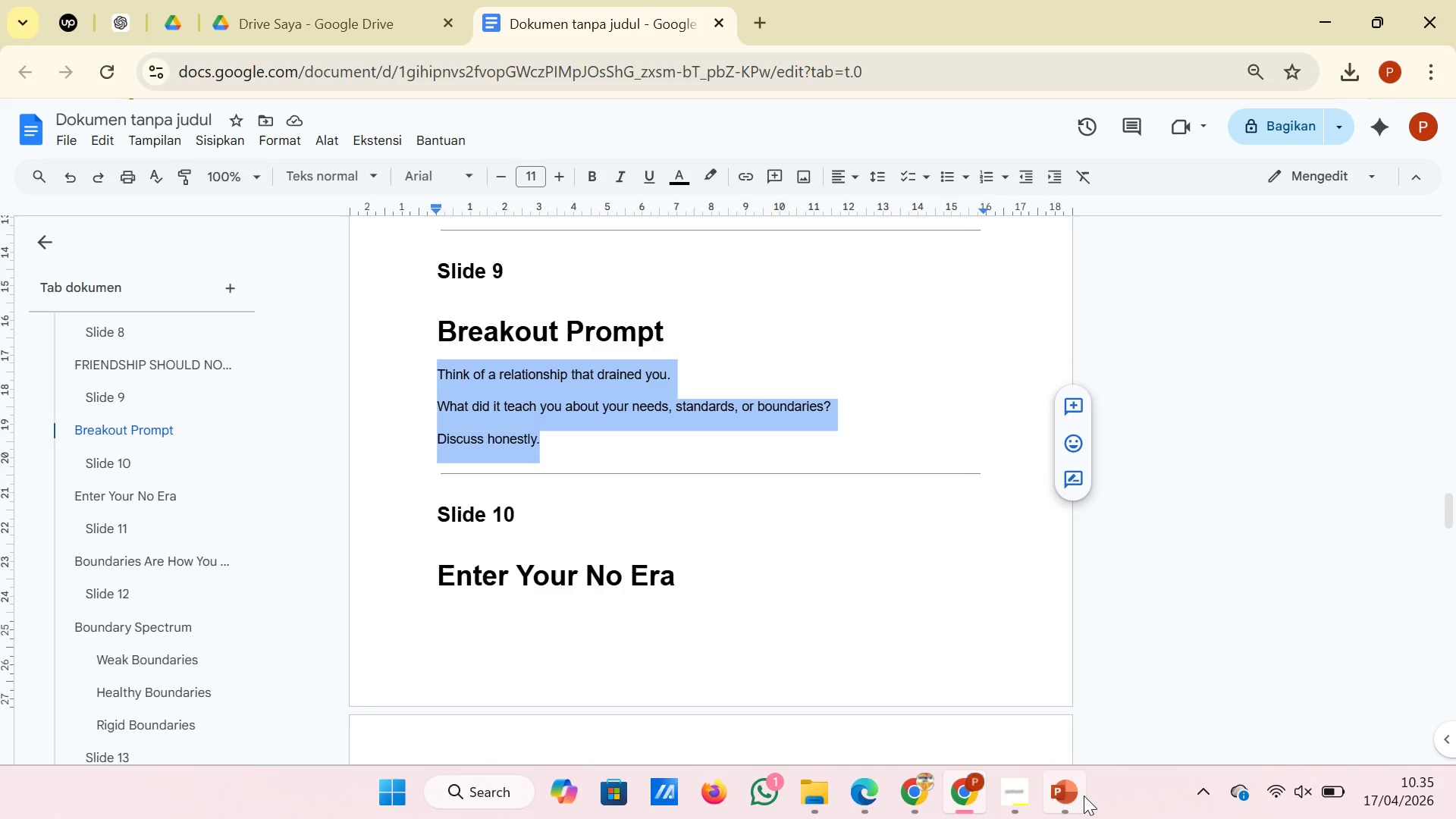 
left_click([1082, 797])
 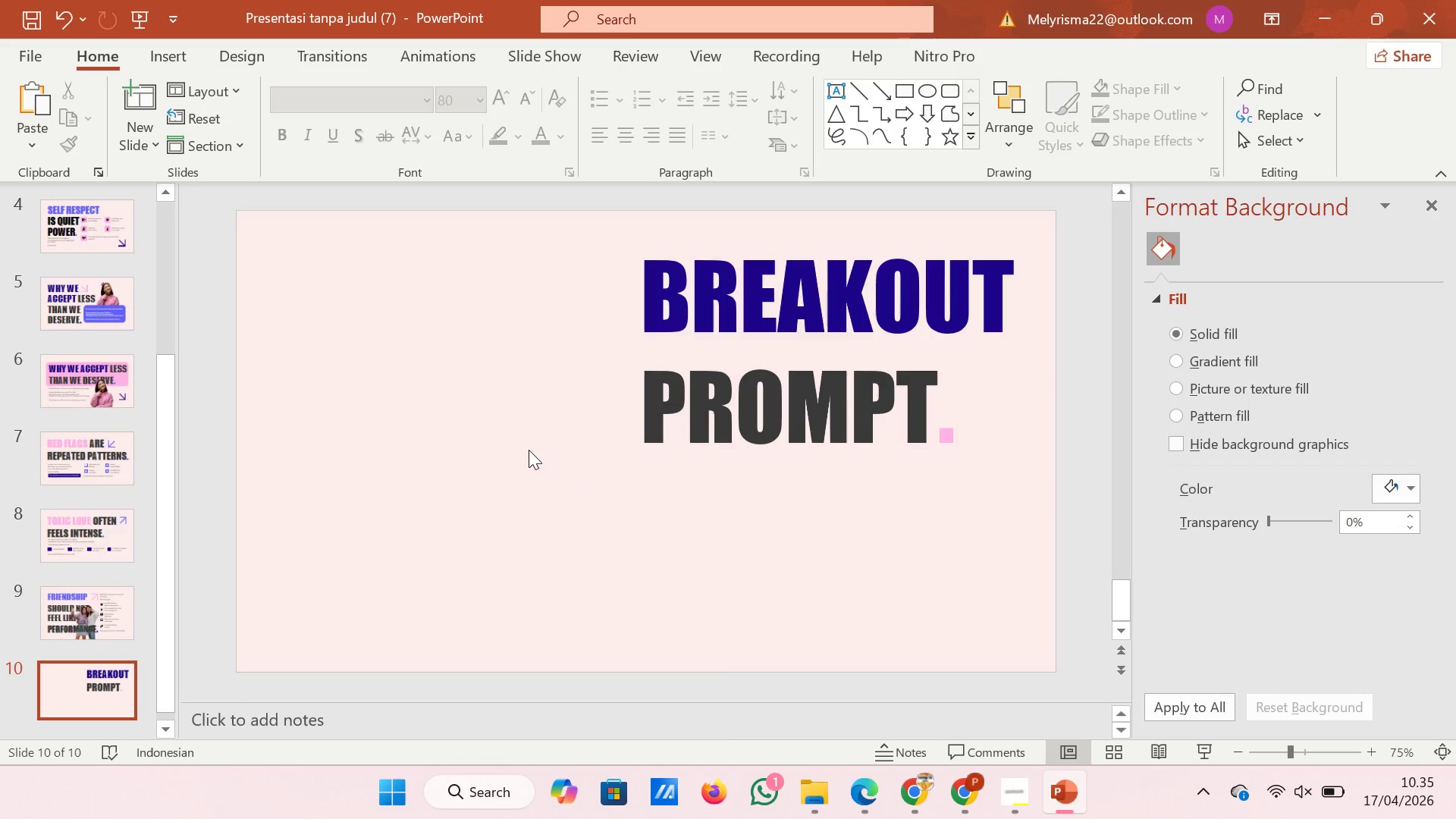 
right_click([529, 450])
 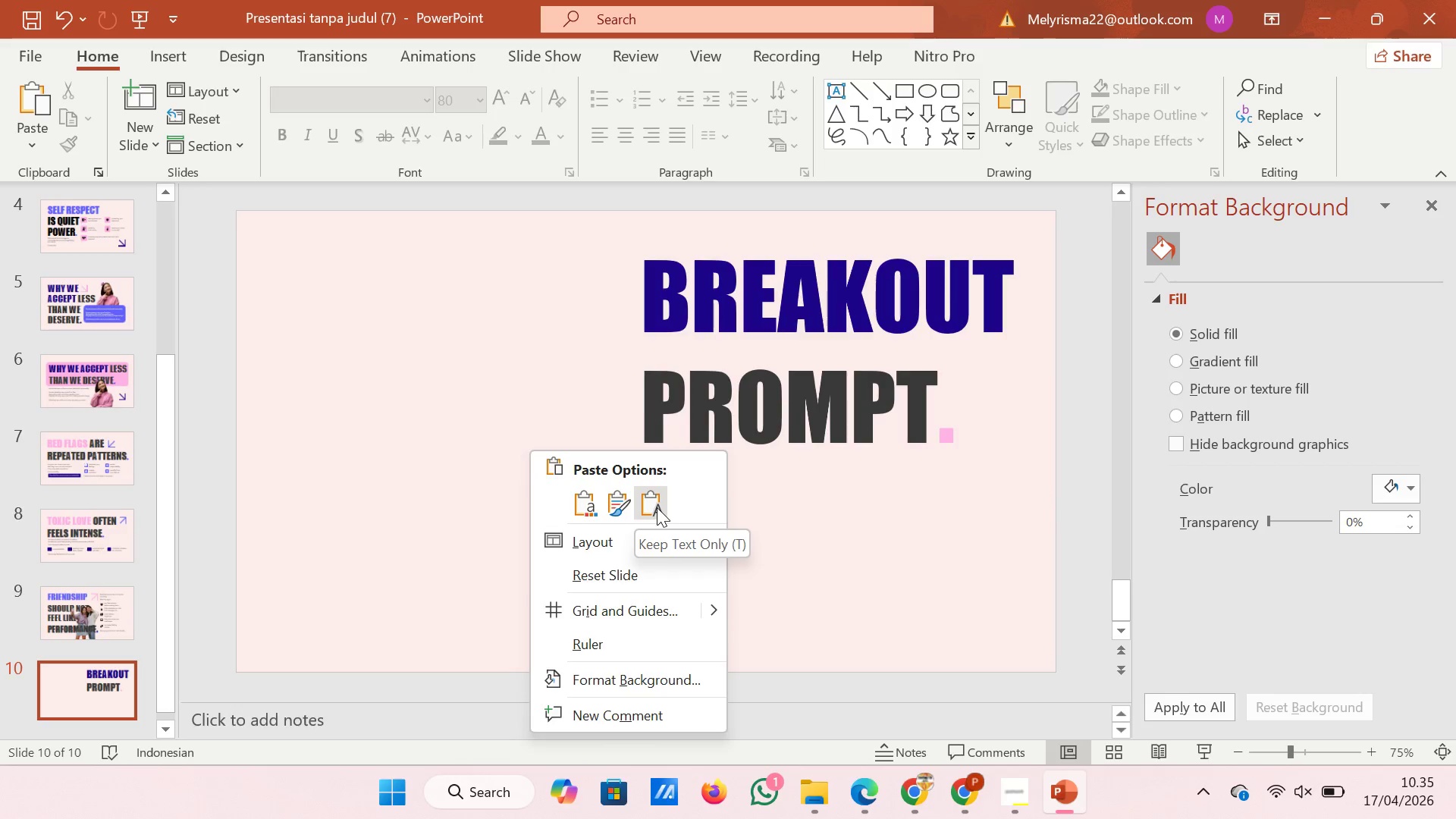 
left_click([657, 507])
 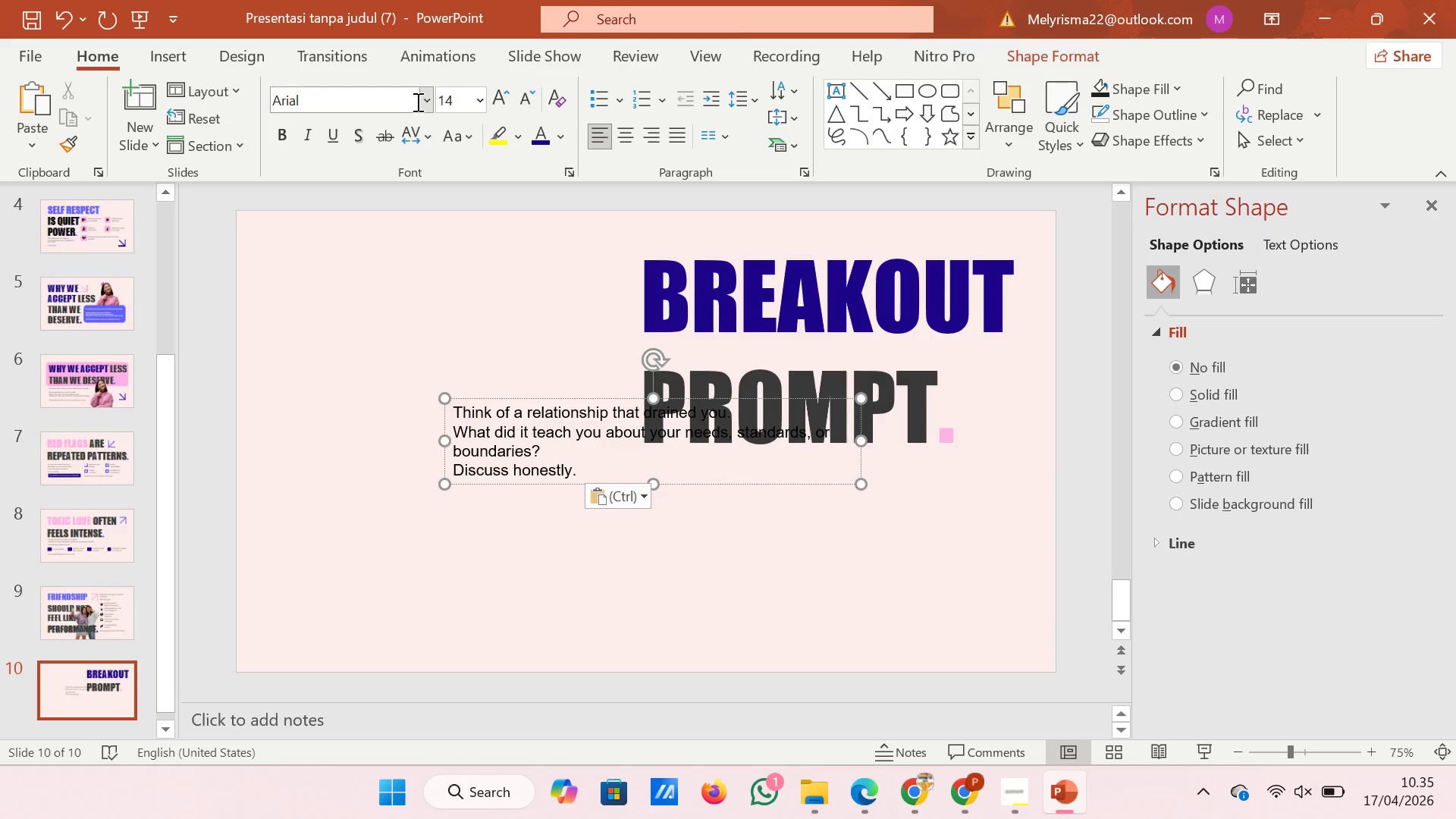 
left_click([427, 104])
 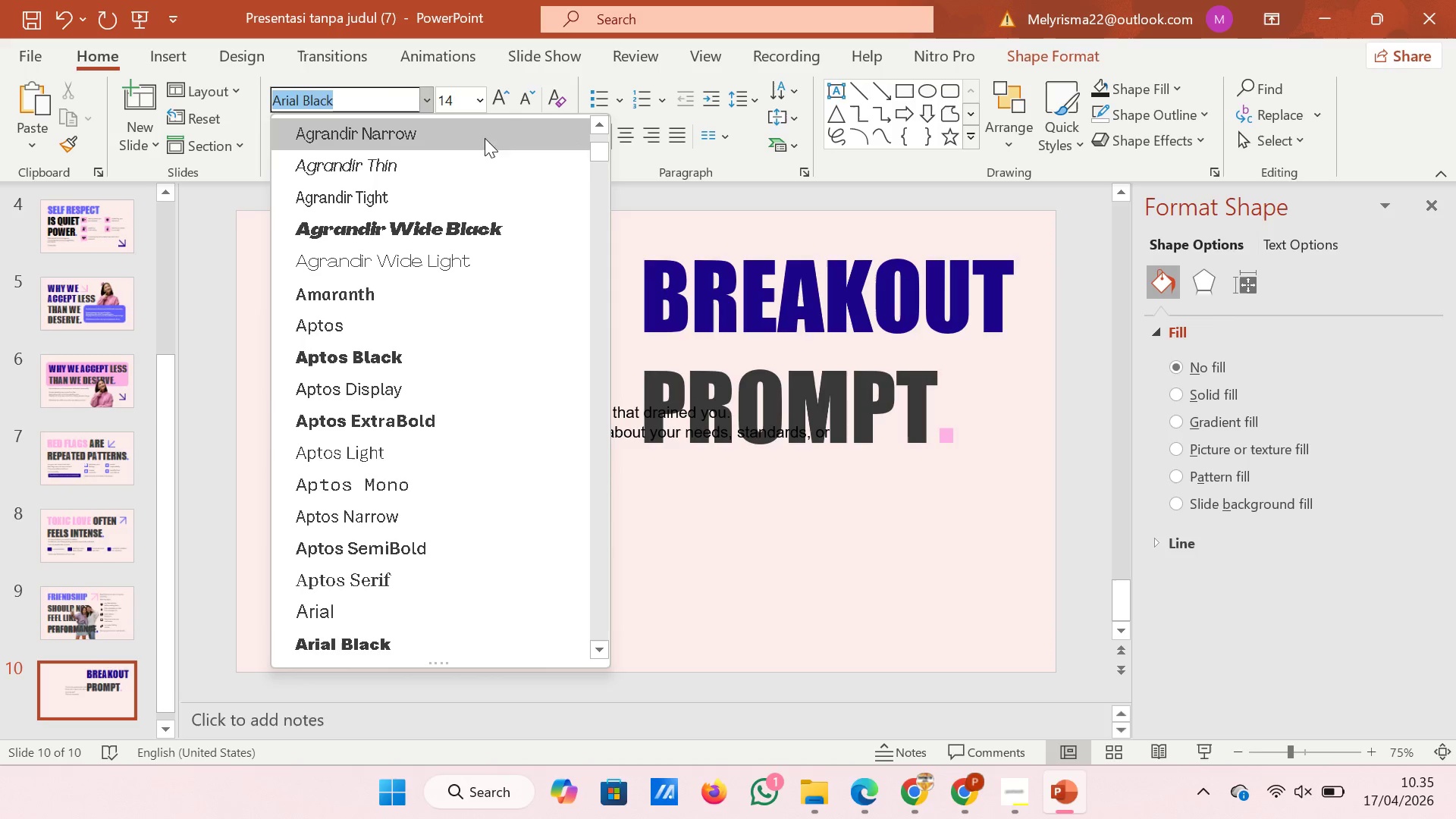 
type(int)
 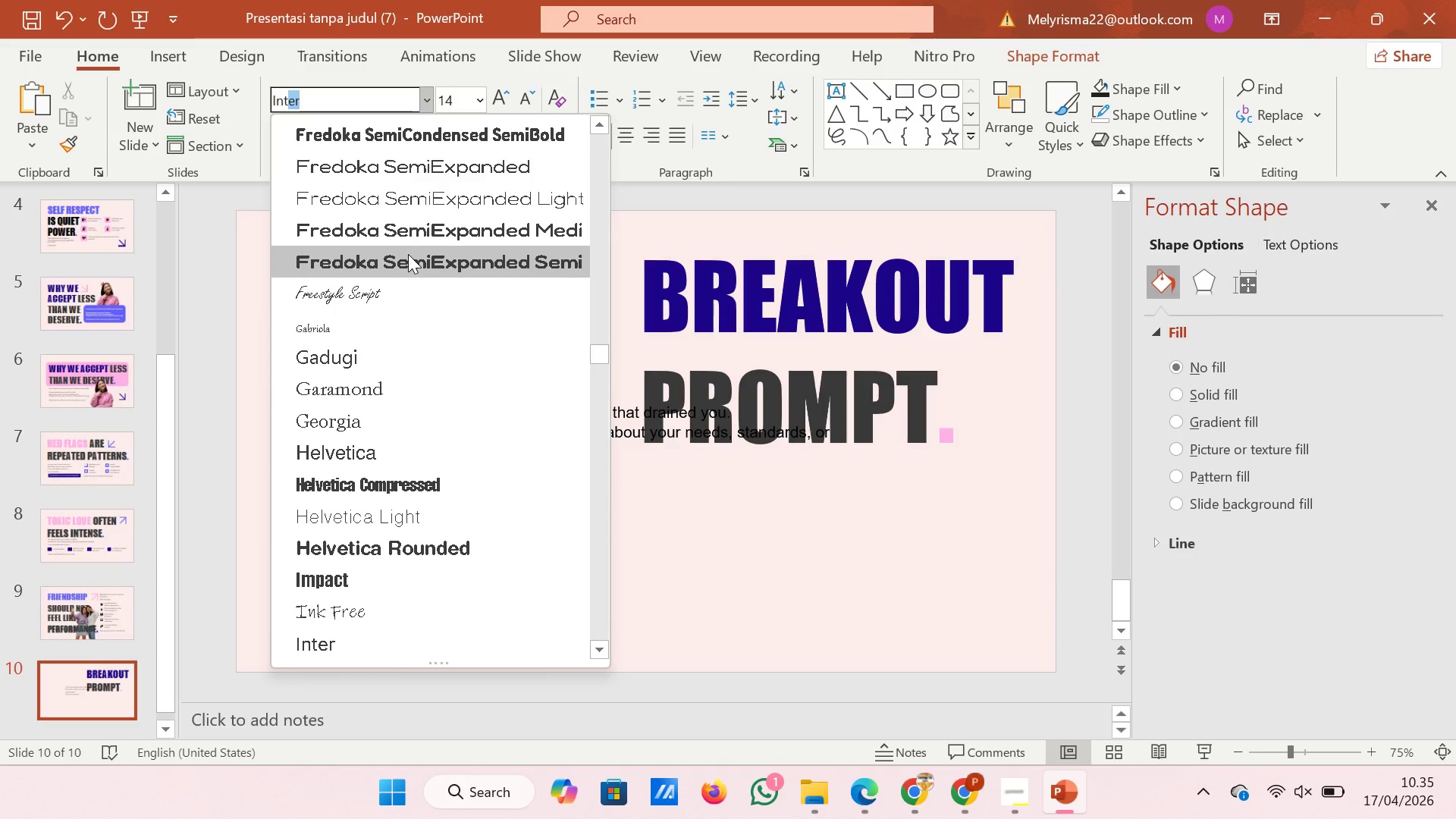 
key(E)
 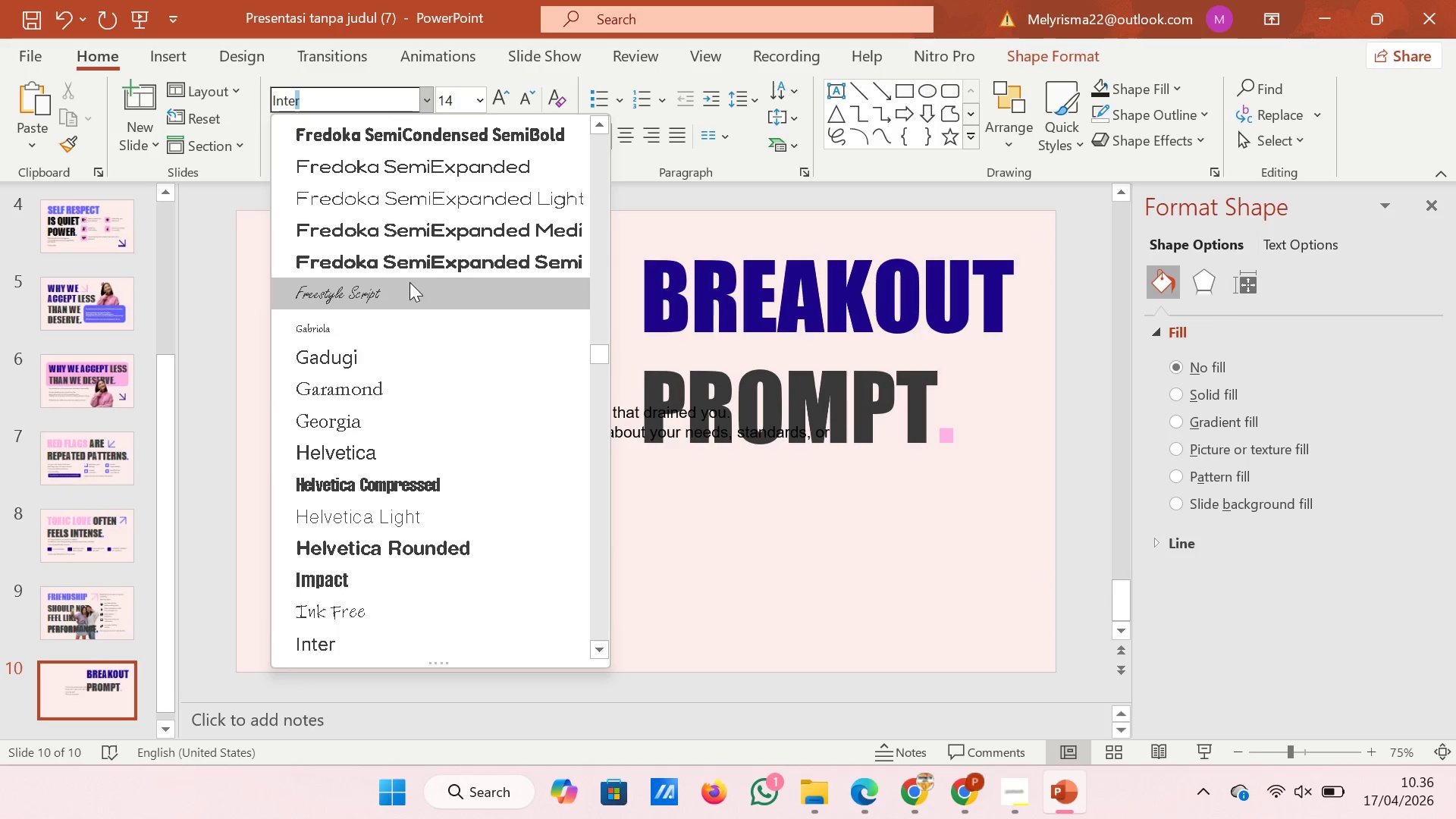 
scroll: coordinate [410, 282], scroll_direction: up, amount: 3.0
 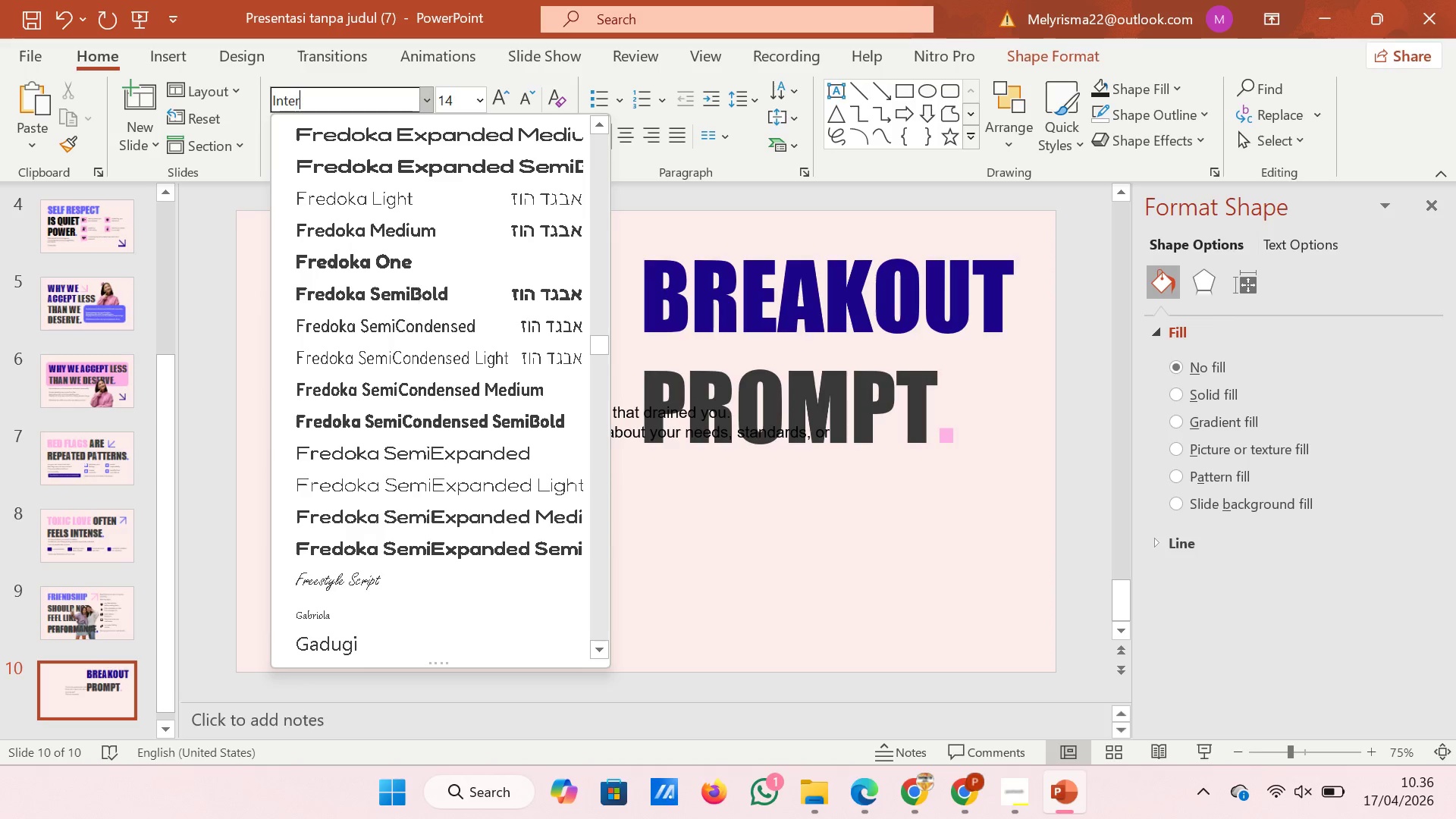 
key(R)
 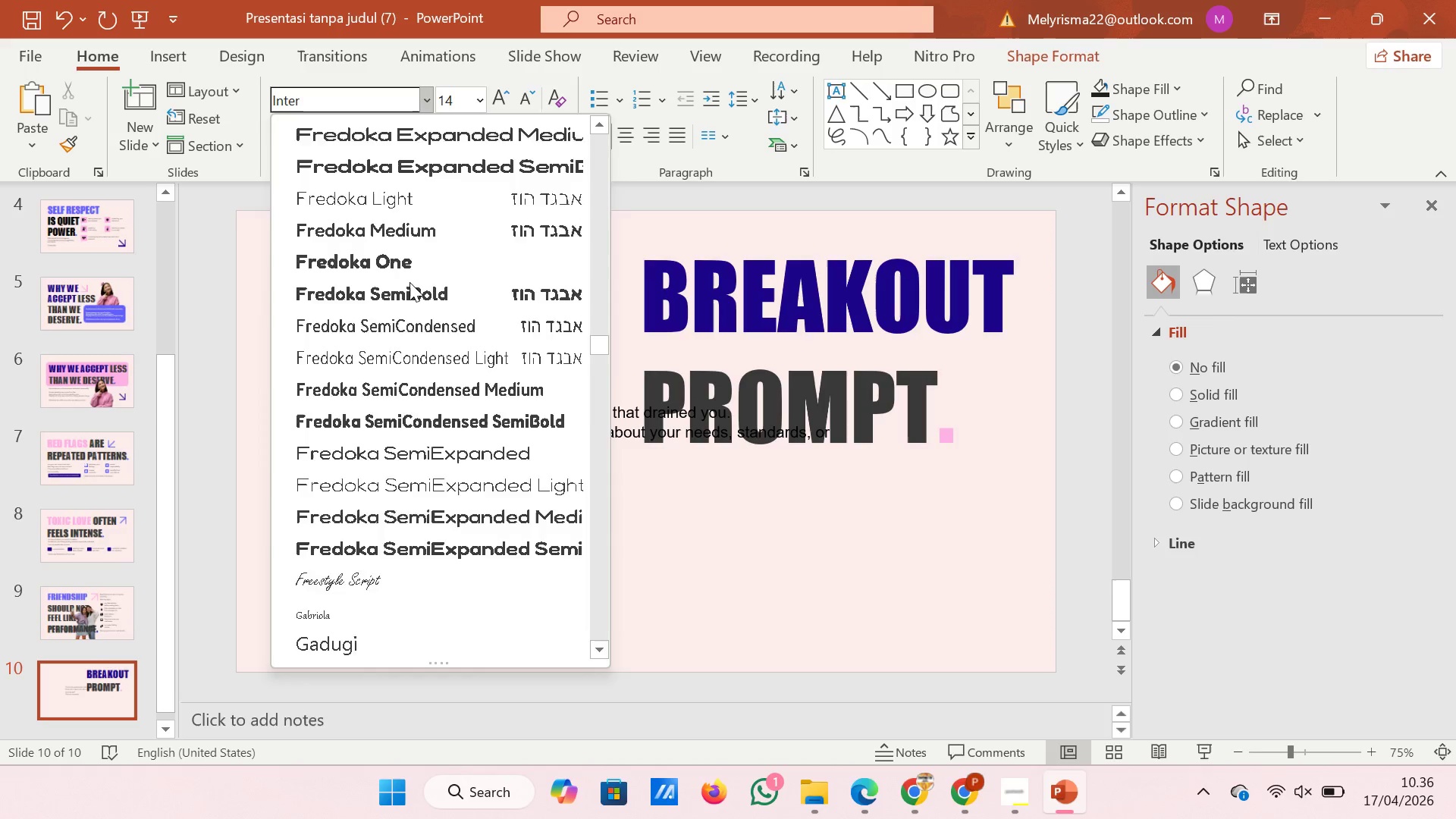 
key(Enter)
 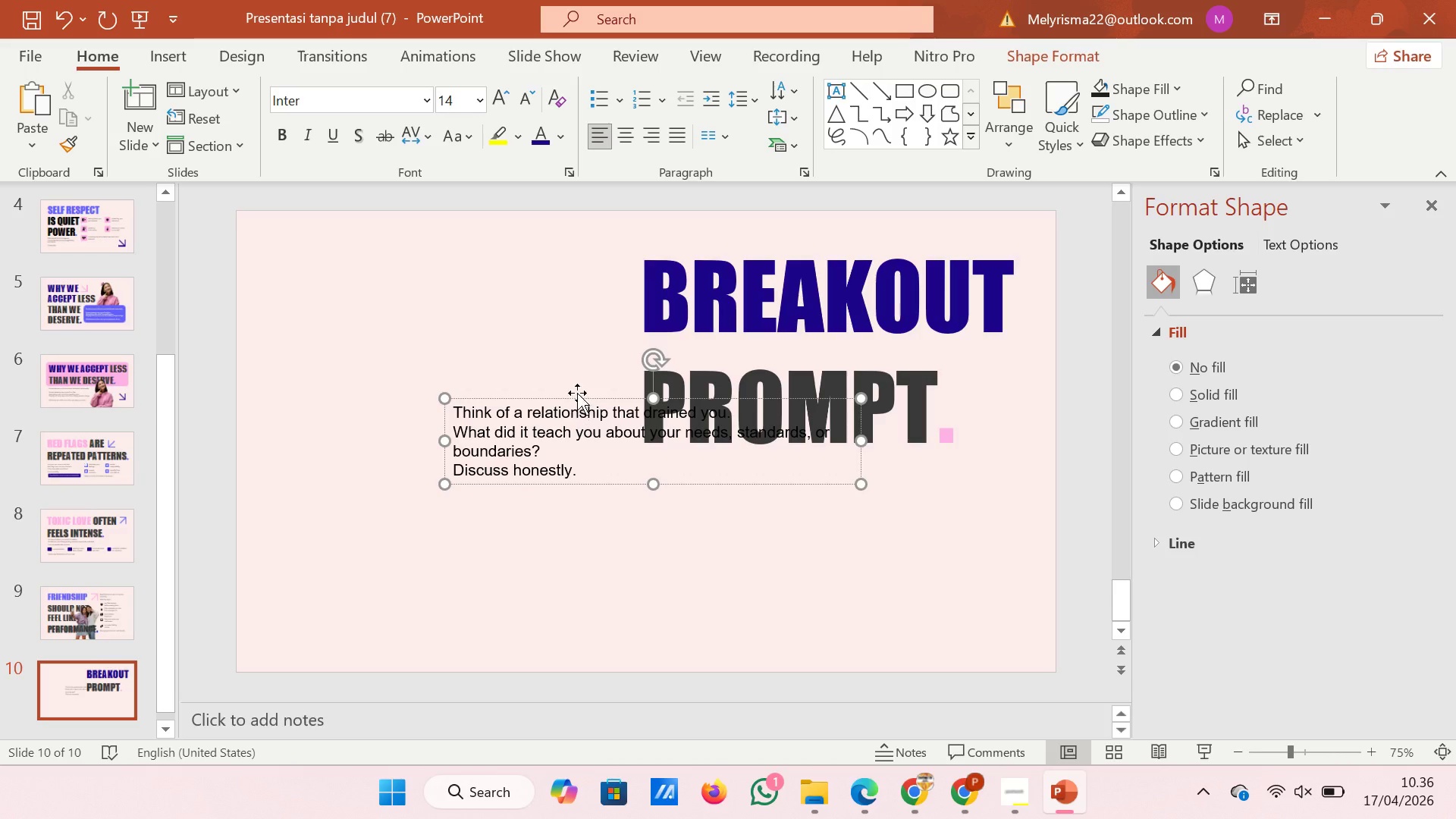 
left_click([577, 397])
 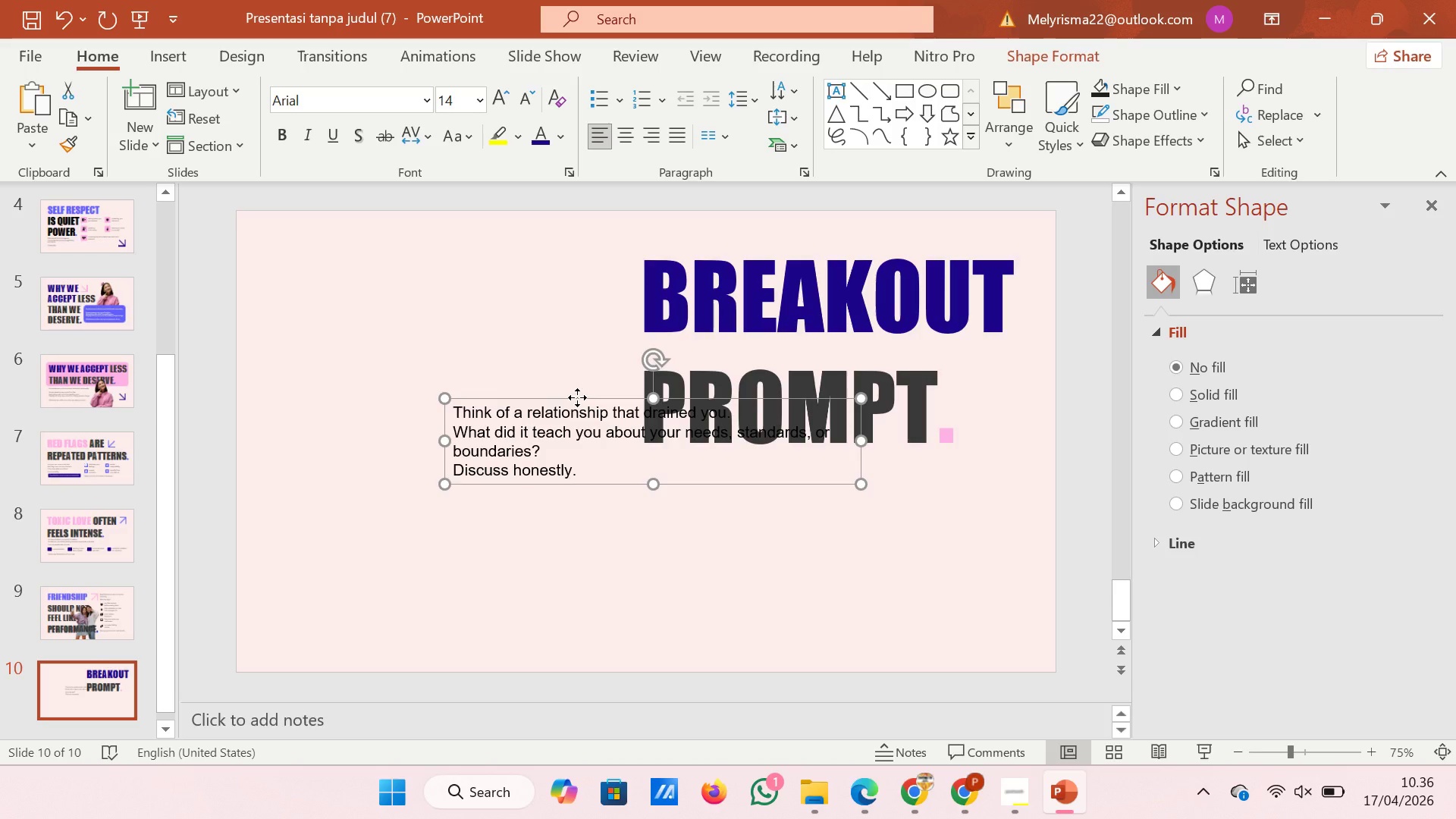 
left_click_drag(start_coordinate=[577, 397], to_coordinate=[436, 284])
 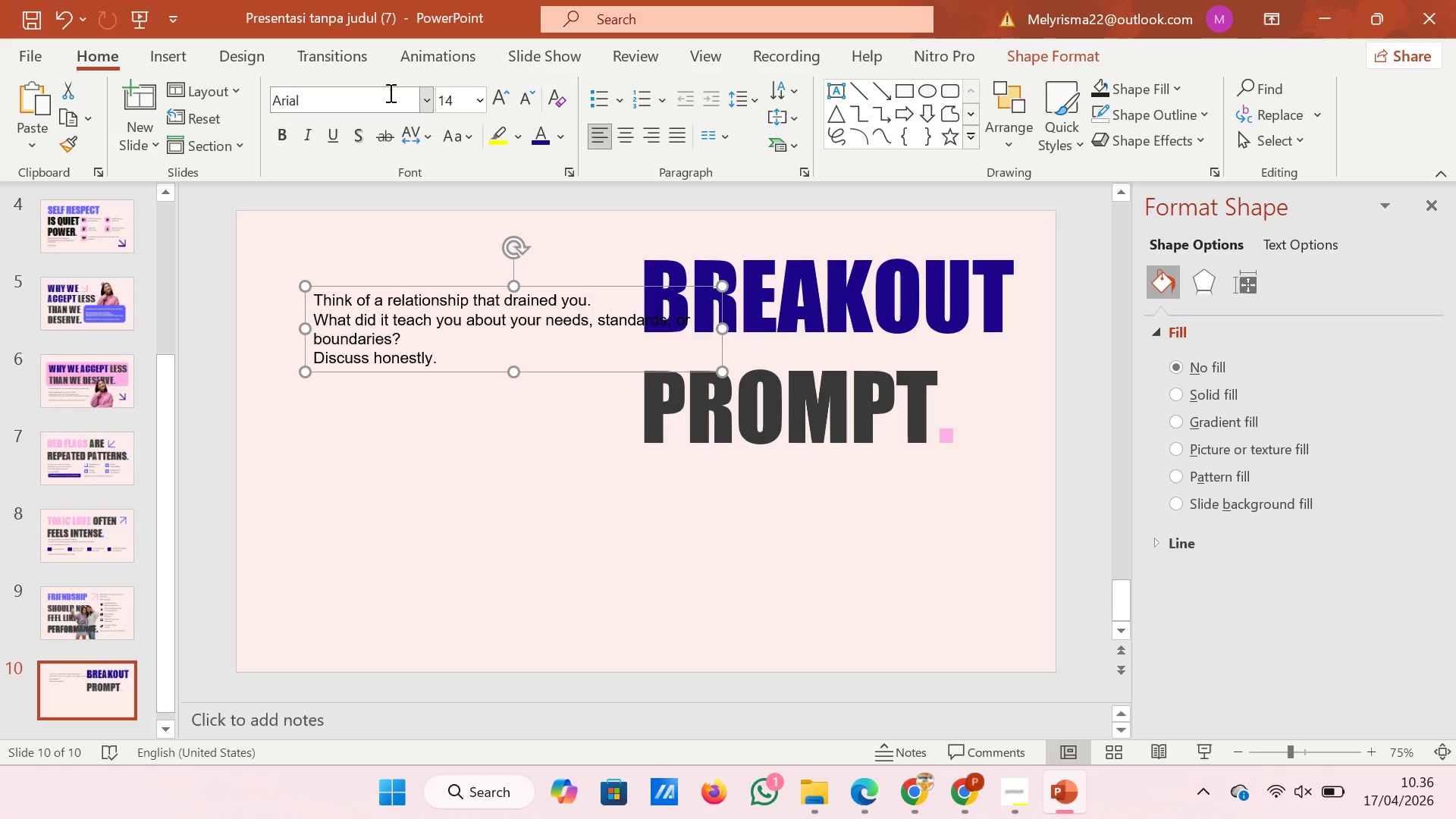 
left_click([389, 93])
 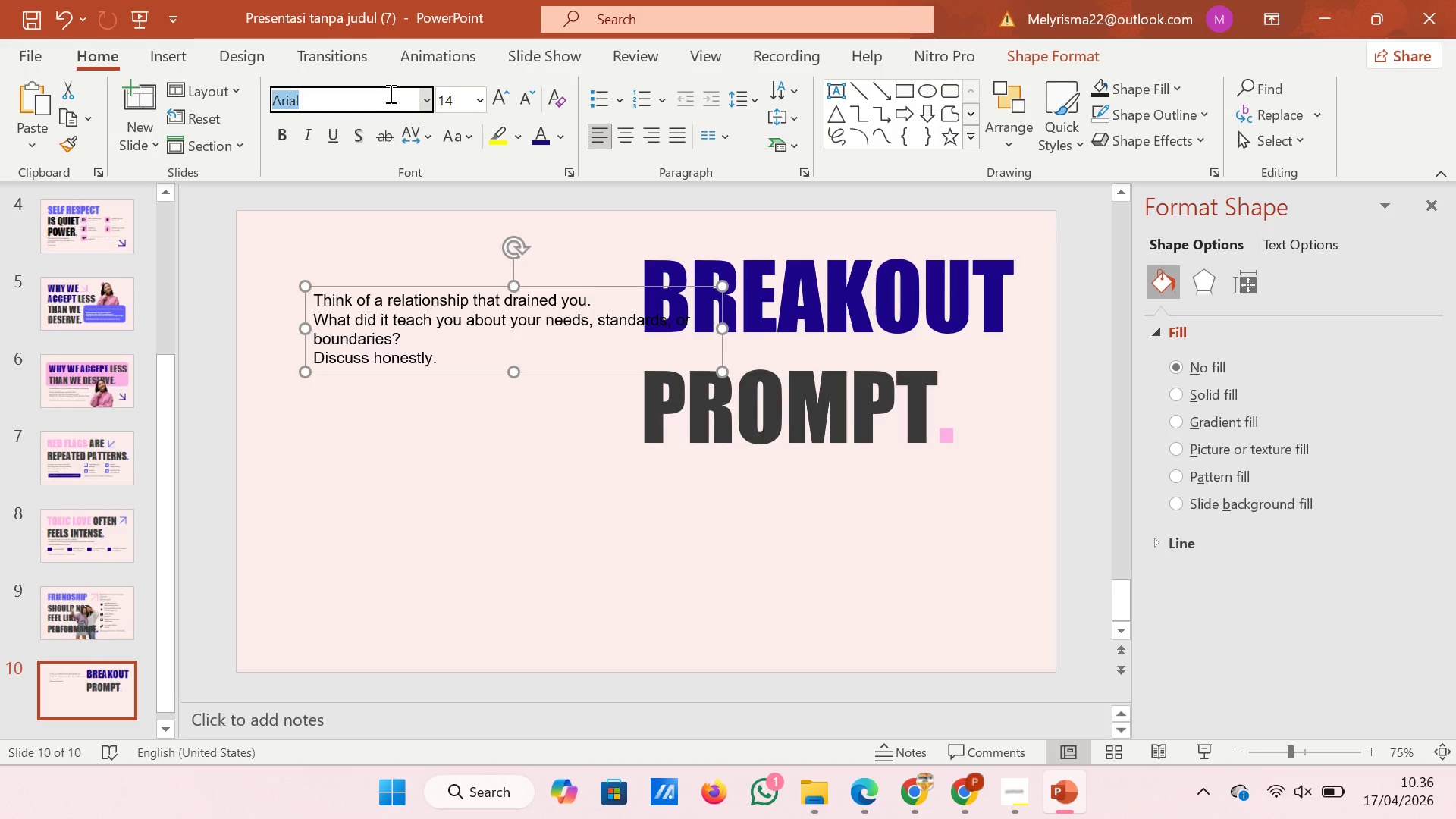 
key(I)
 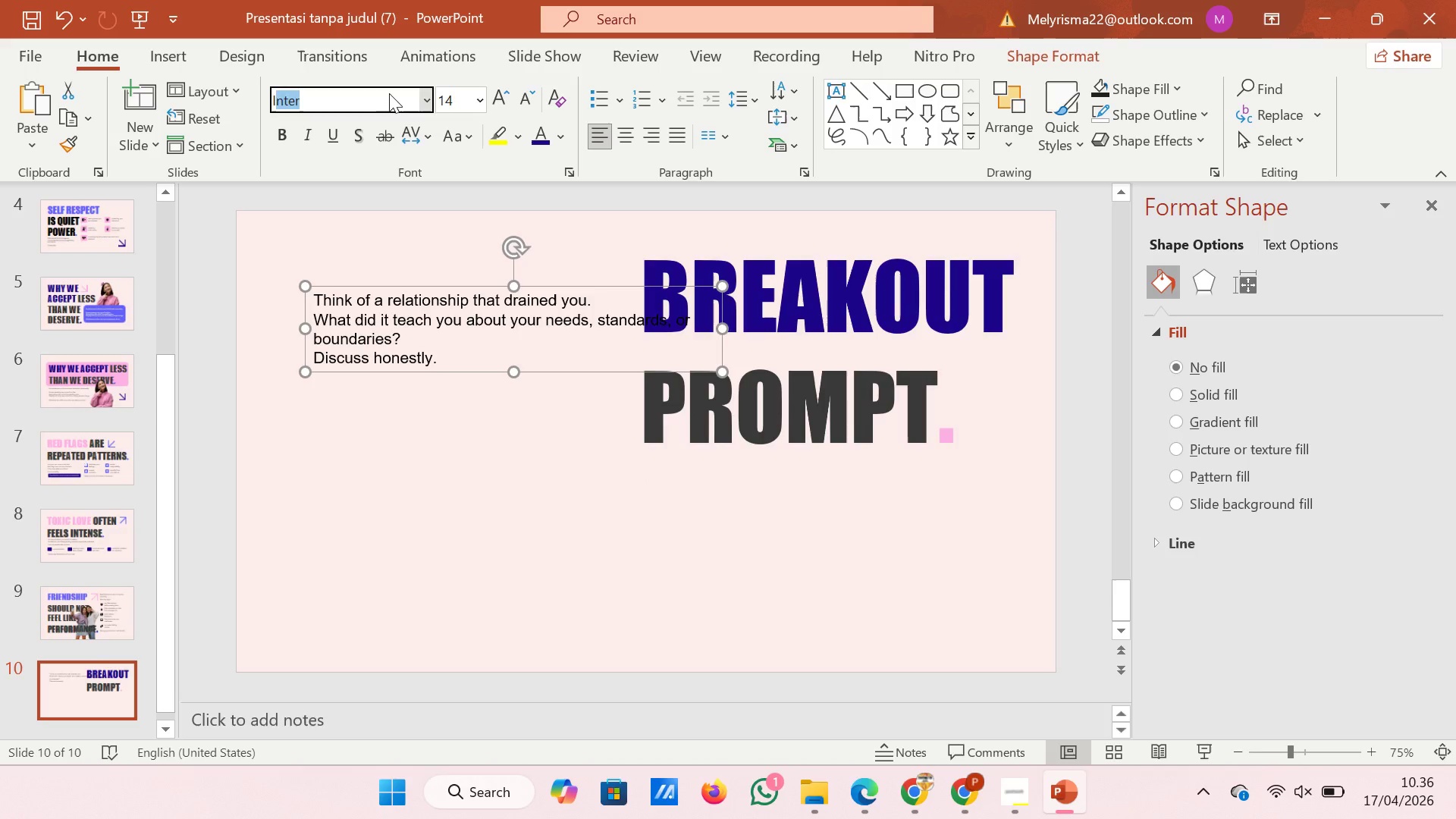 
key(Enter)
 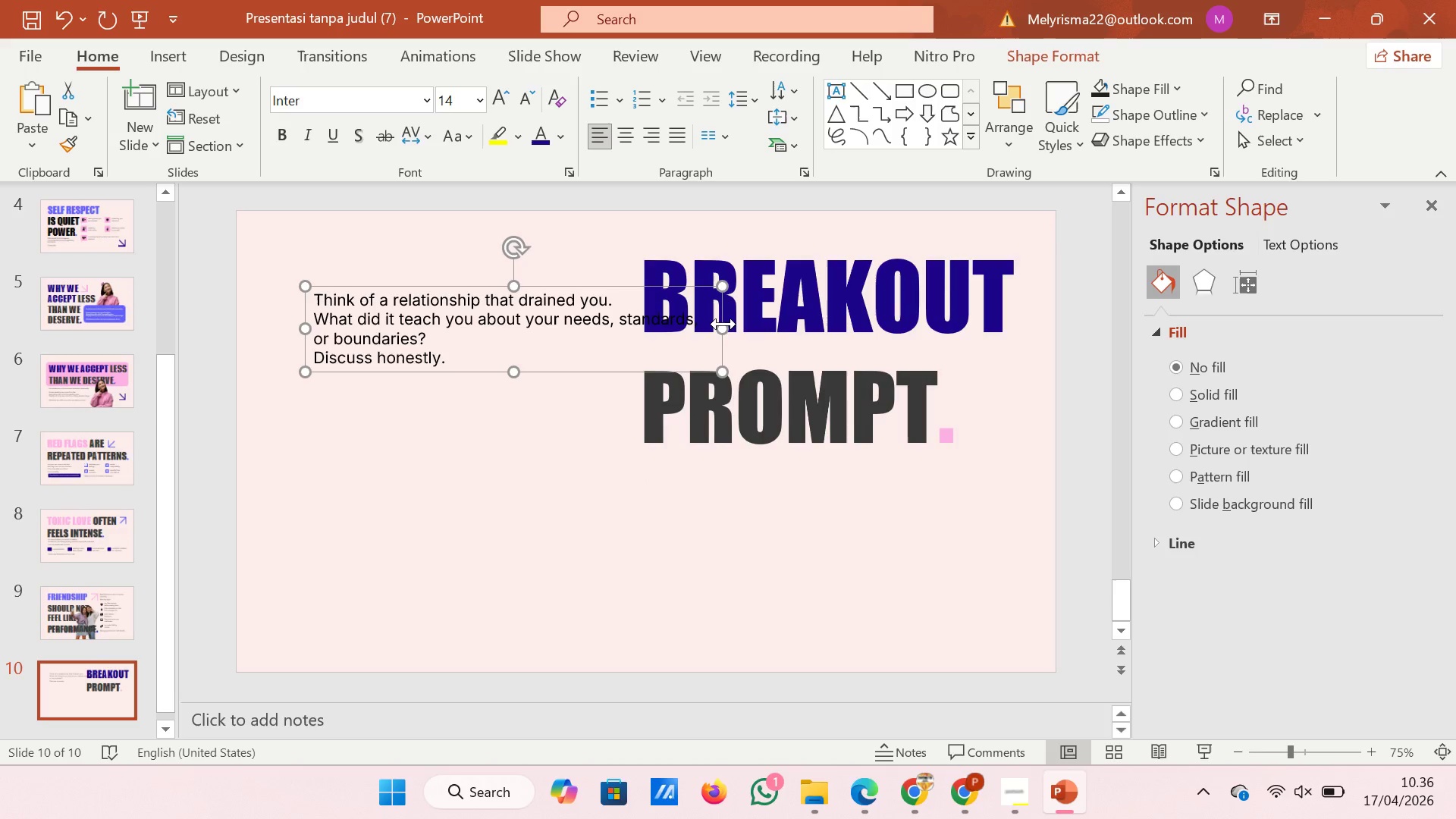 
left_click_drag(start_coordinate=[723, 324], to_coordinate=[600, 324])
 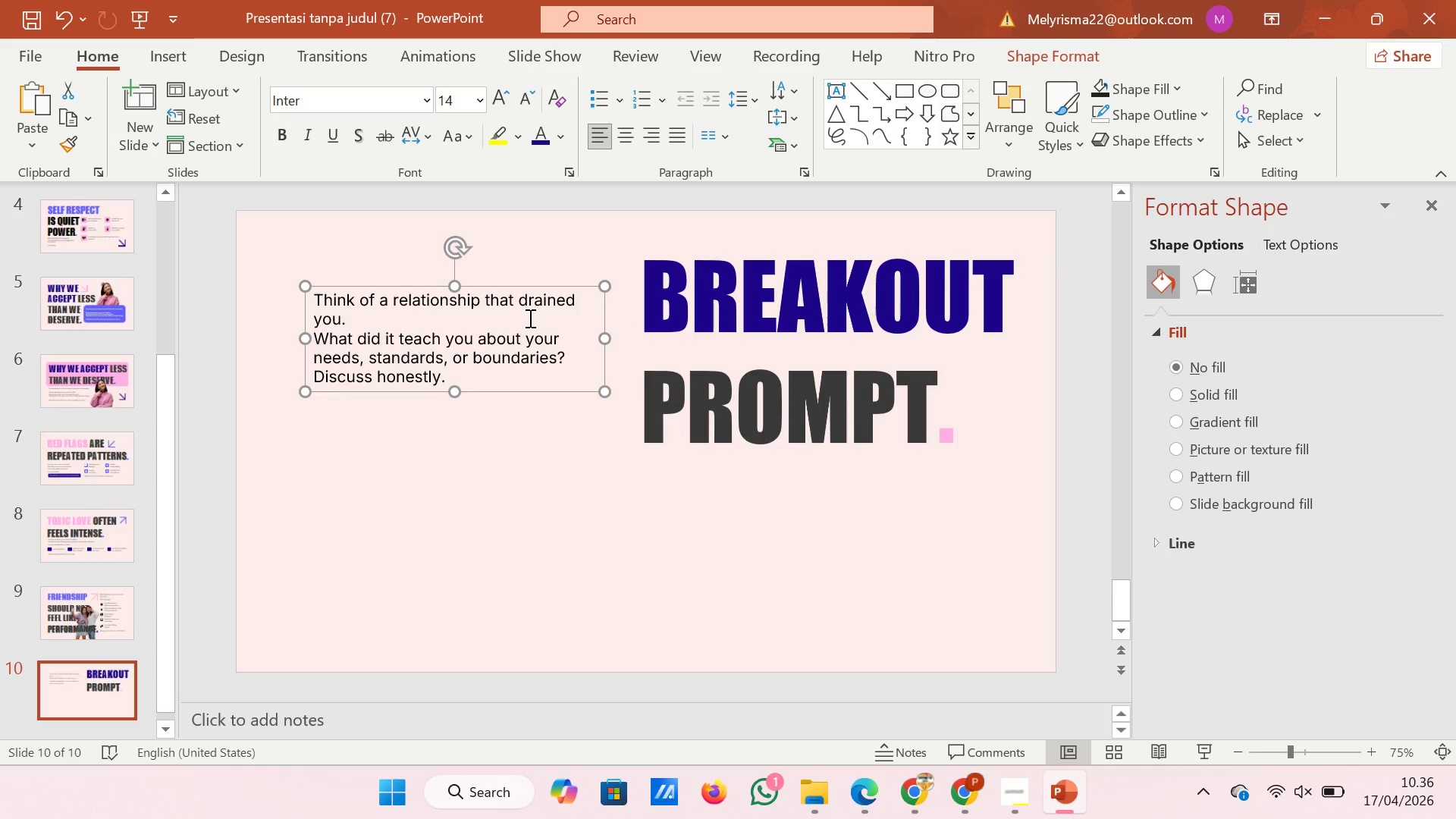 
left_click([529, 318])
 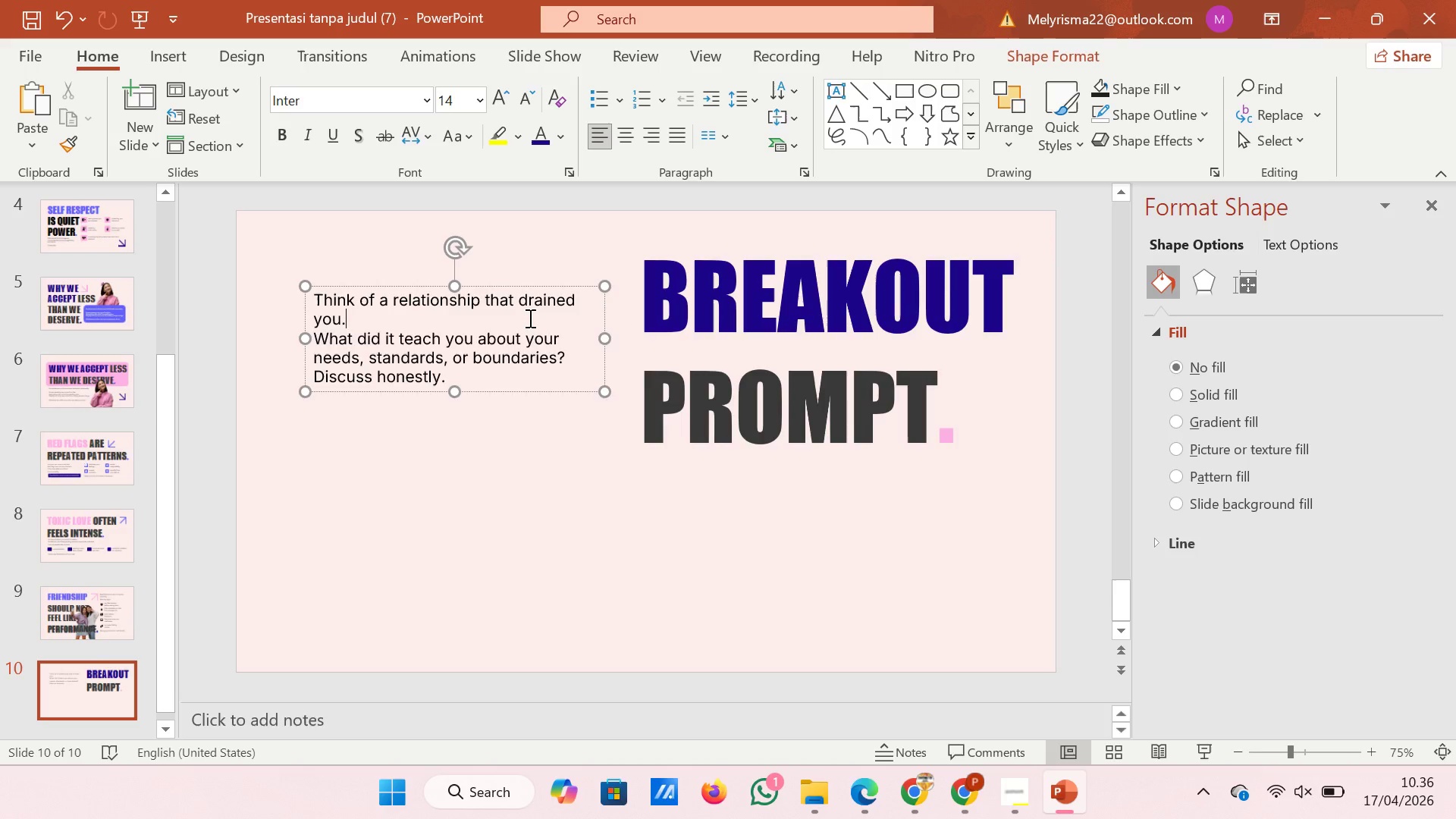 
key(Enter)
 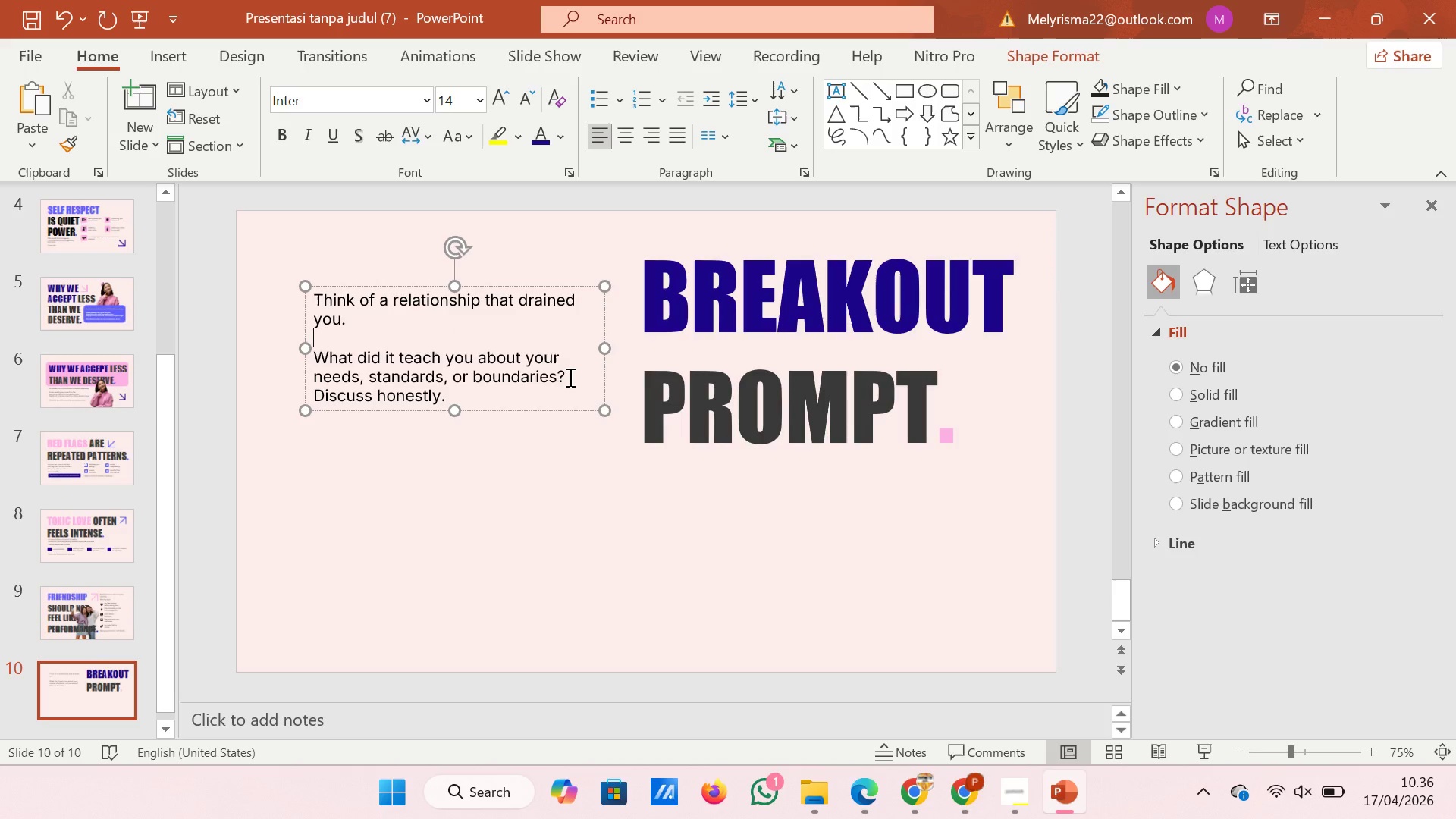 
left_click([569, 377])
 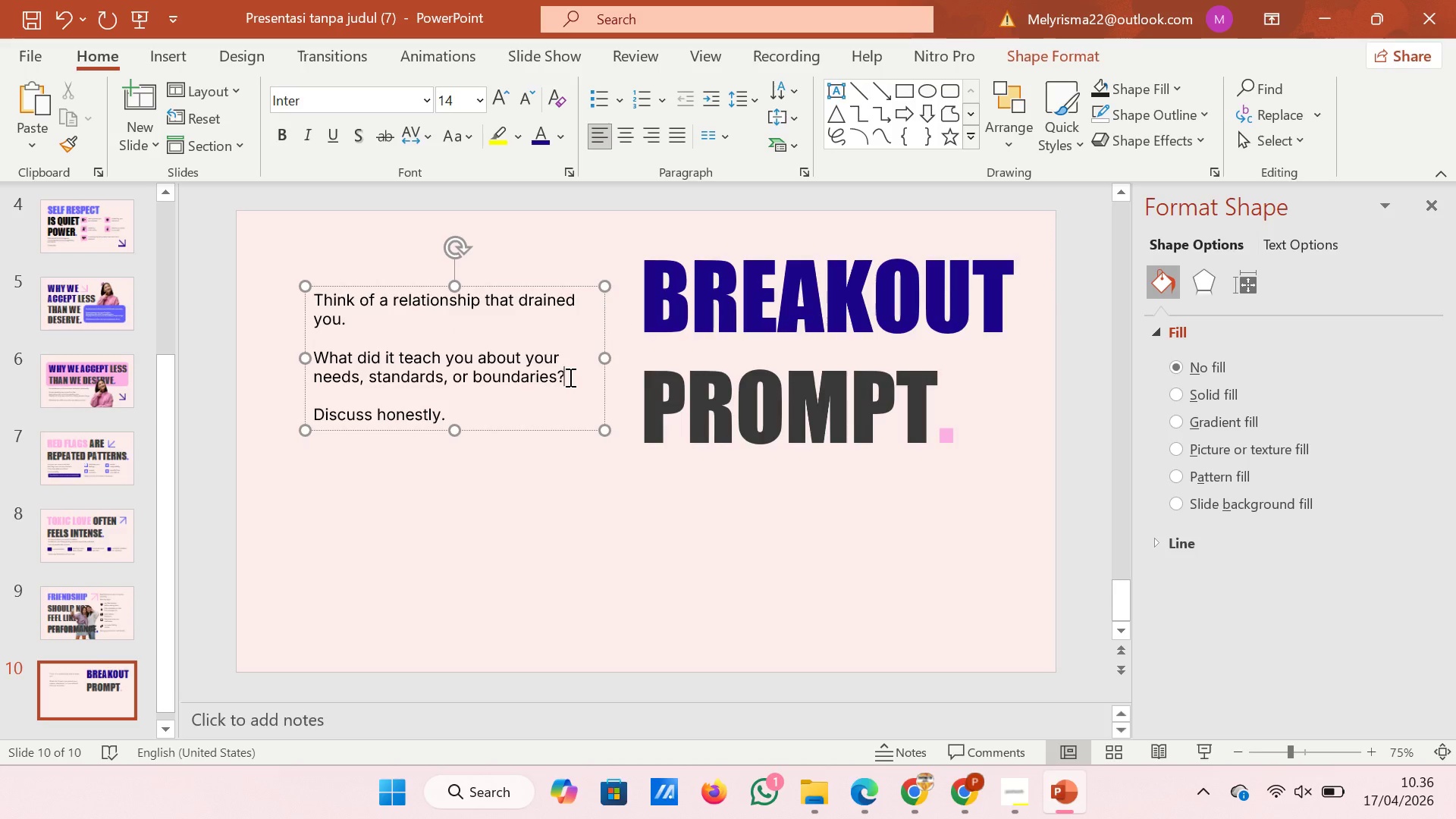 
key(Enter)
 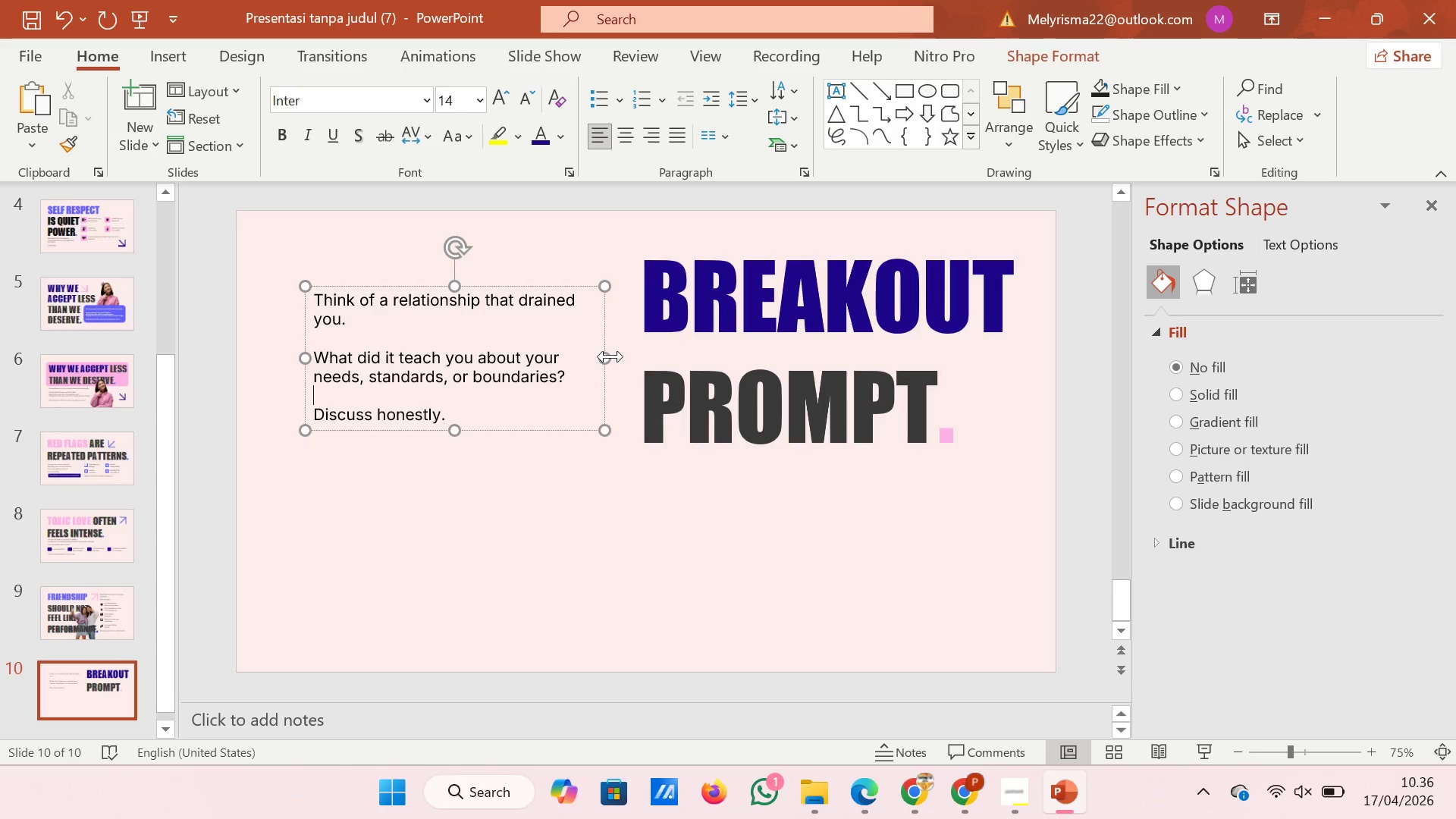 
left_click_drag(start_coordinate=[610, 356], to_coordinate=[677, 356])
 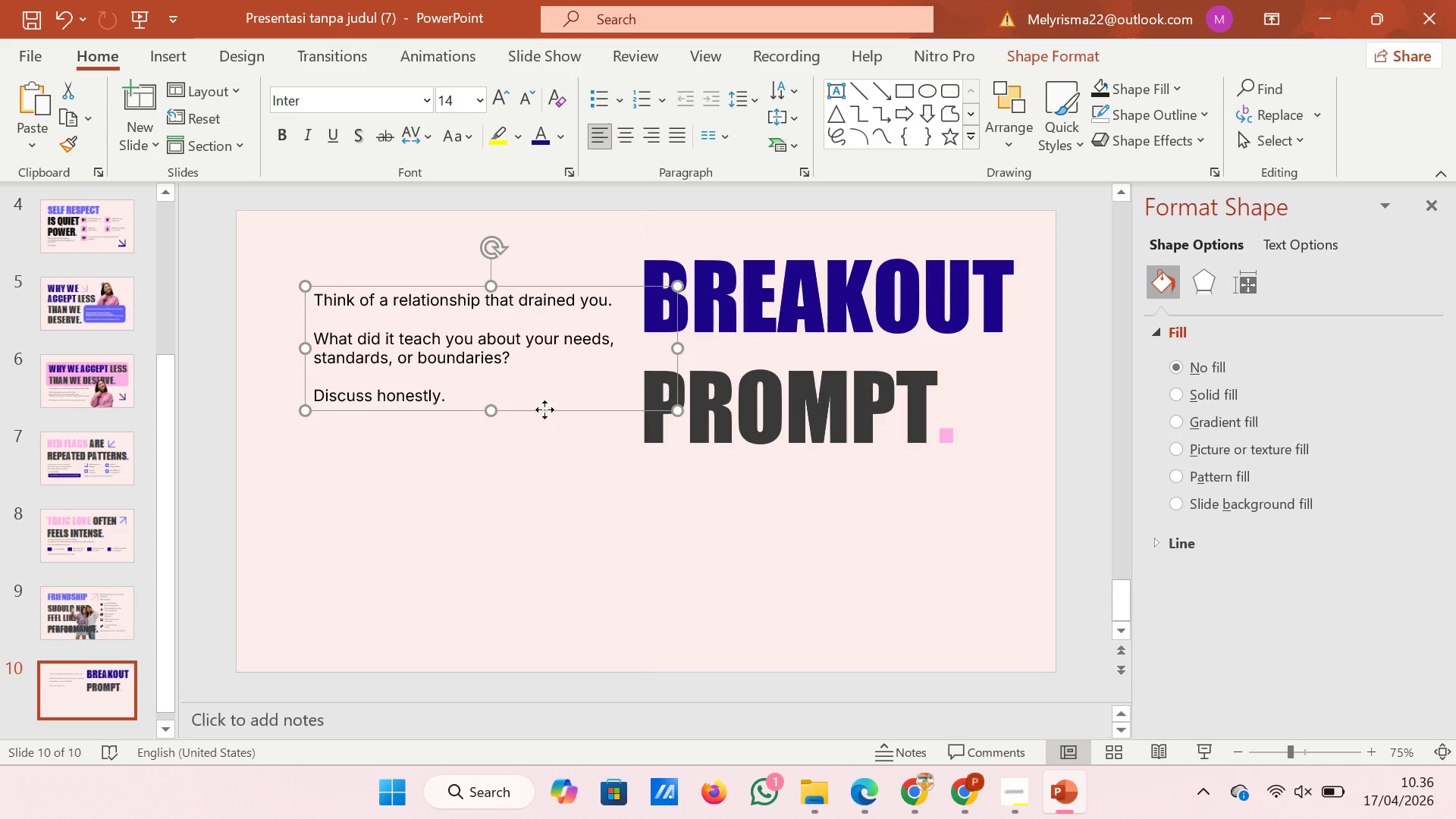 
left_click_drag(start_coordinate=[544, 410], to_coordinate=[874, 604])
 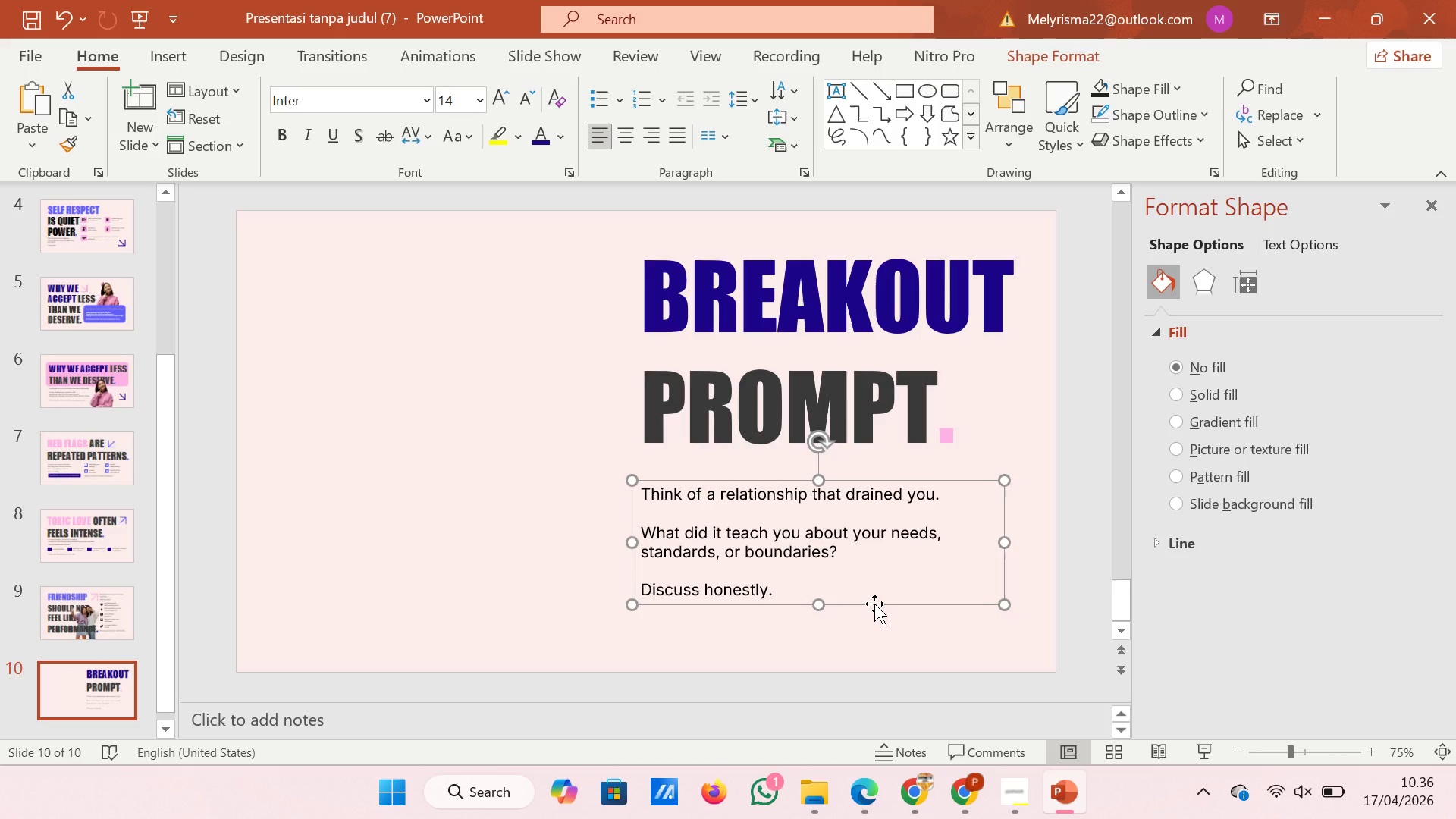 
key(ArrowRight)
 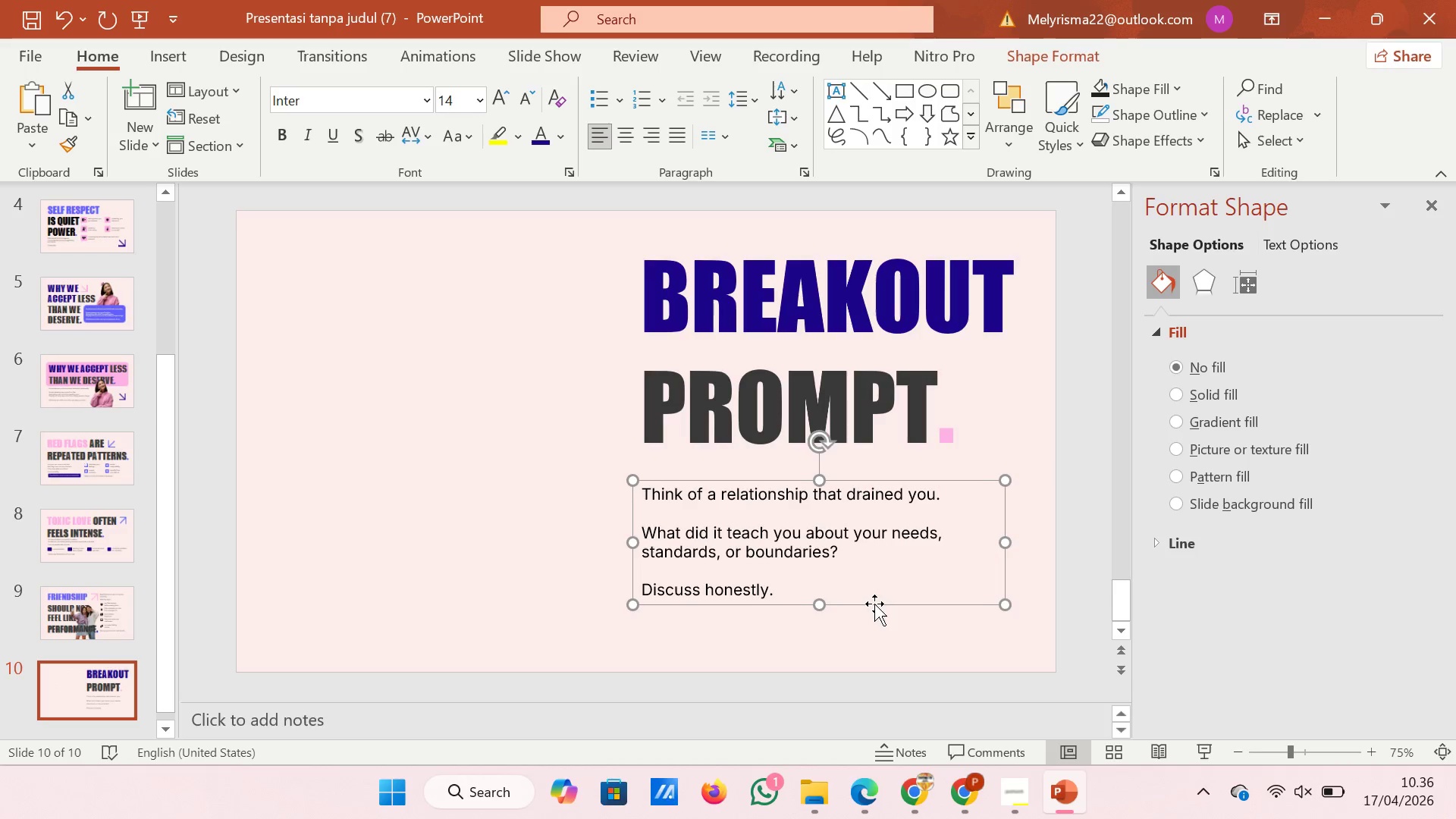 
key(ArrowRight)
 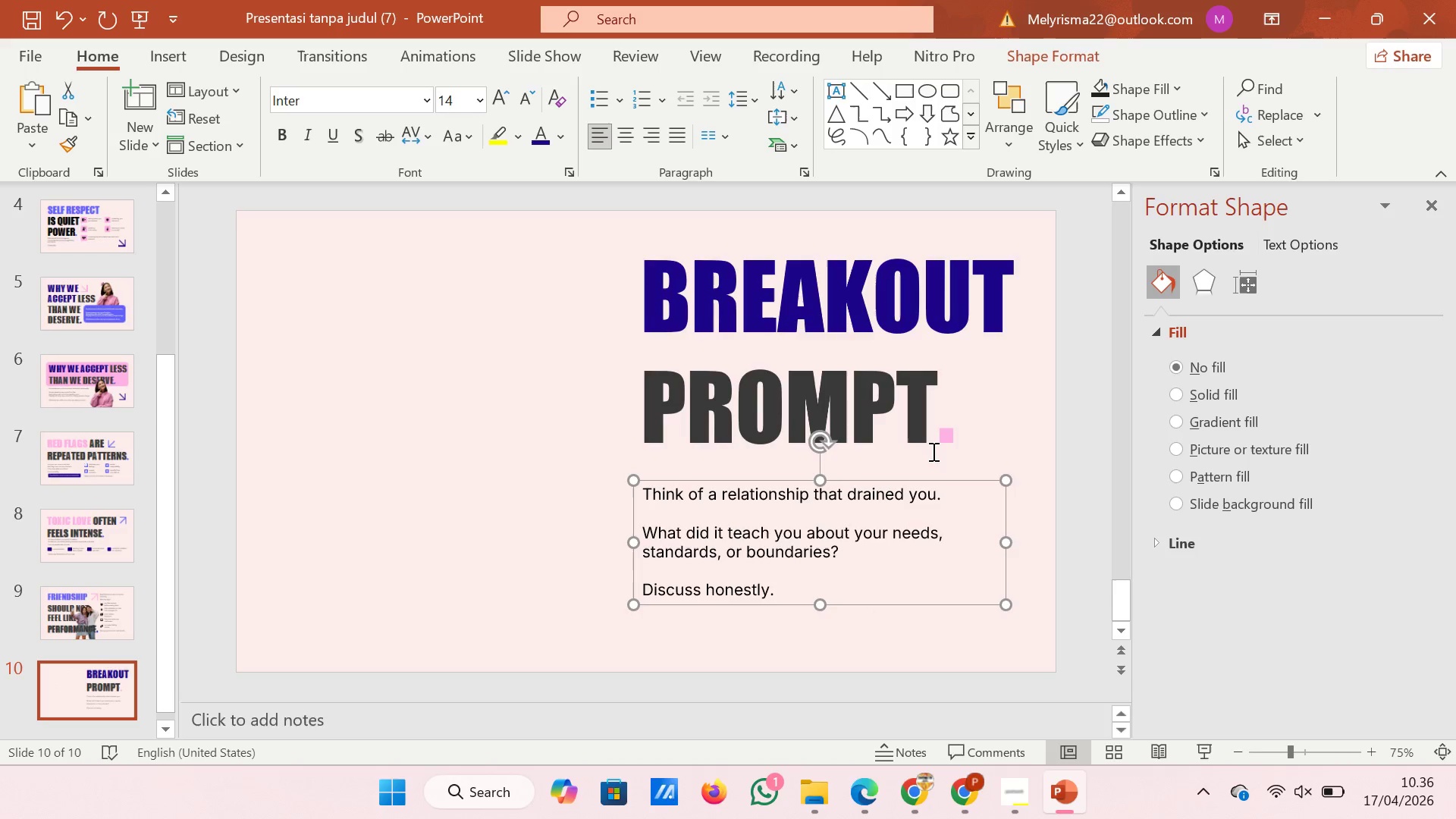 
left_click([933, 451])
 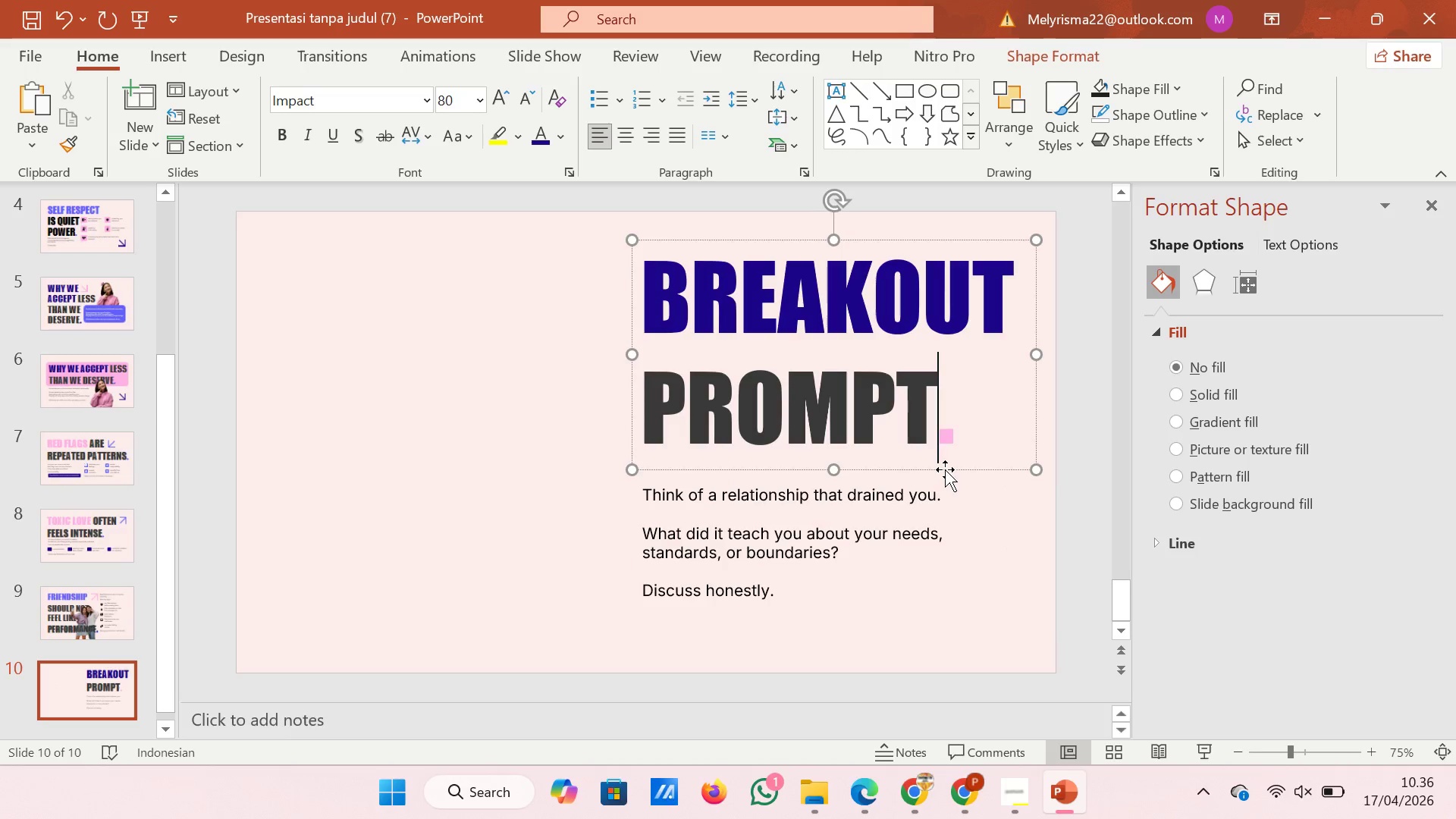 
left_click([945, 469])
 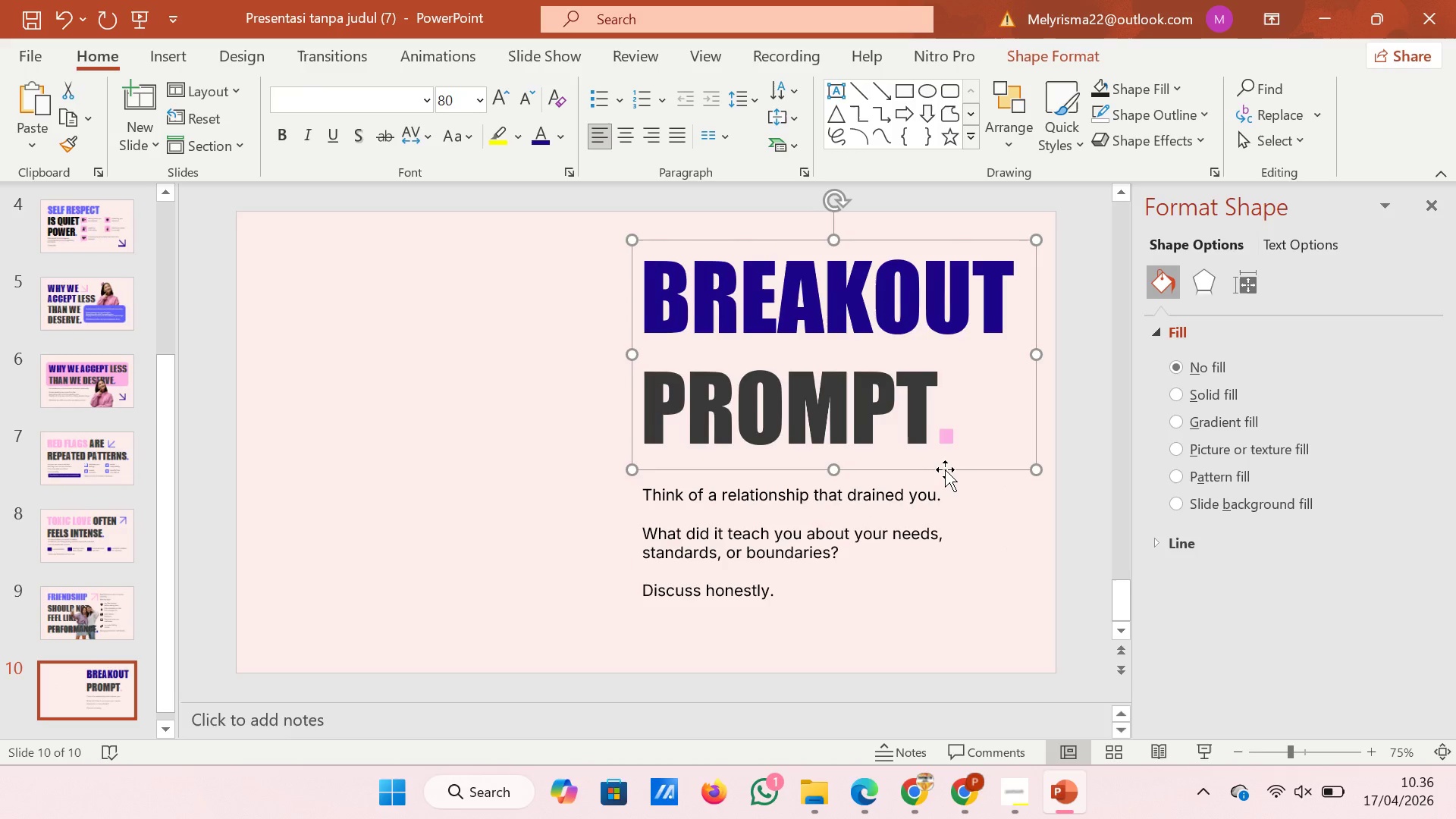 
key(ArrowDown)
 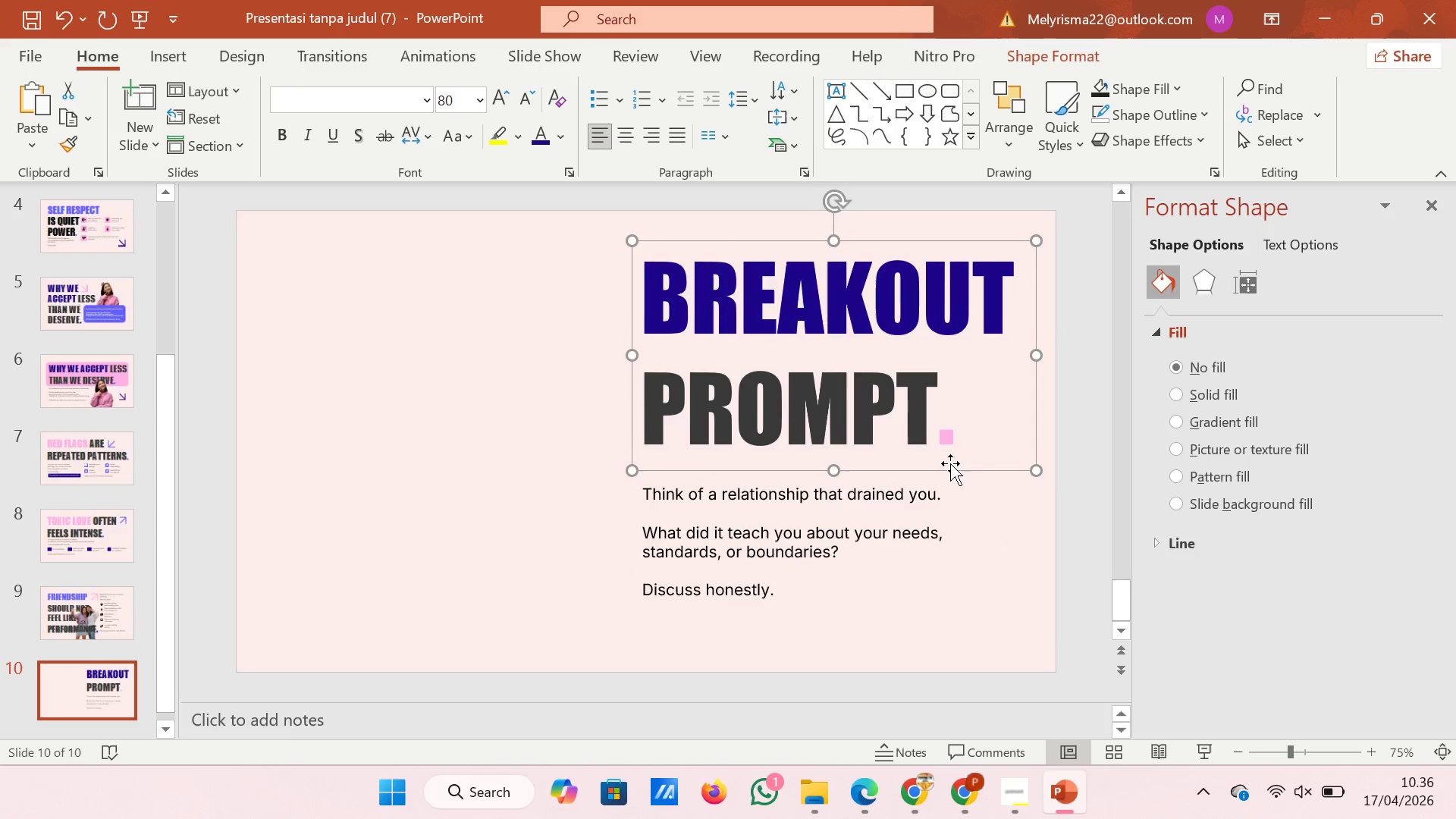 
key(ArrowDown)
 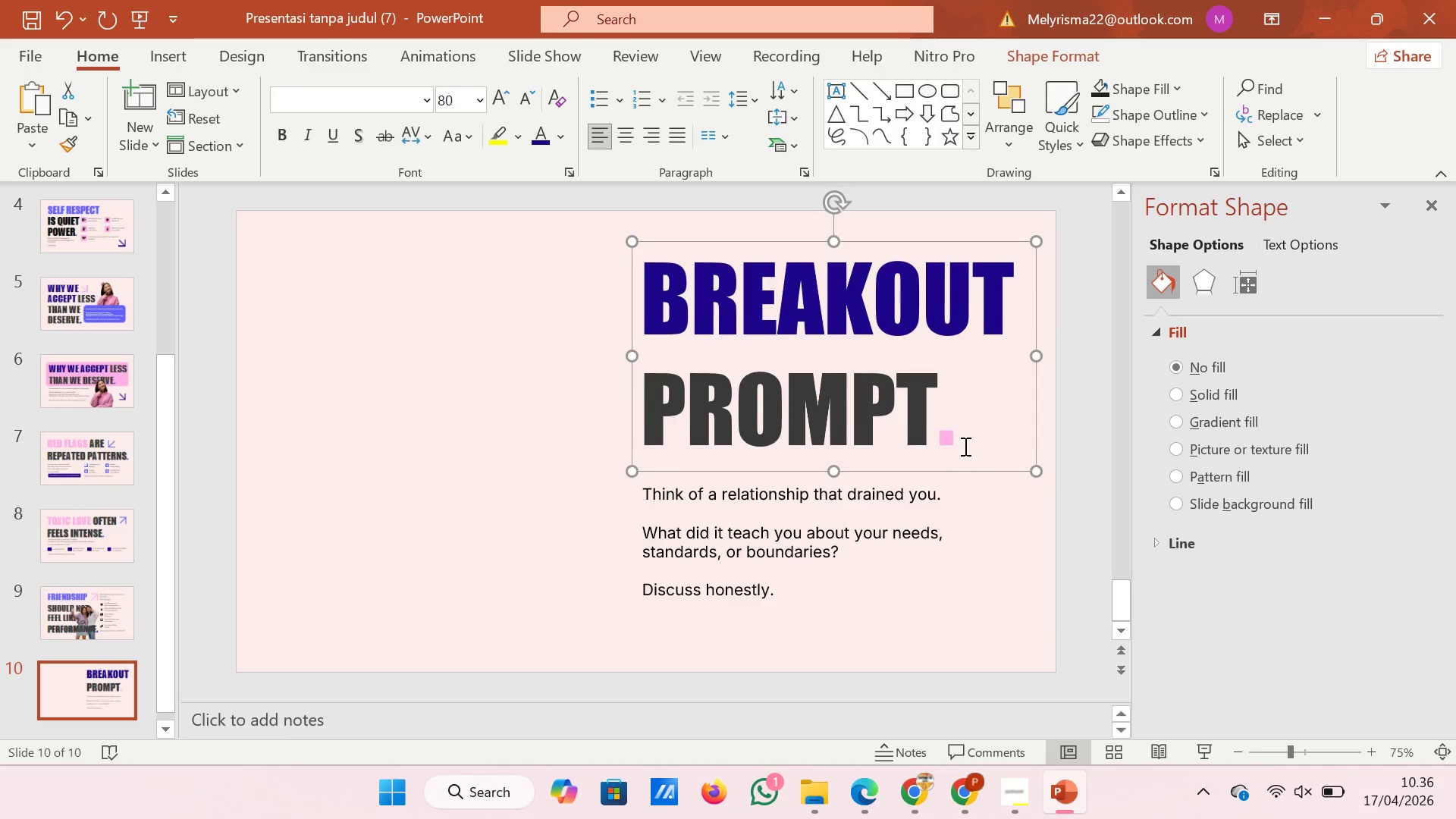 
key(ArrowDown)
 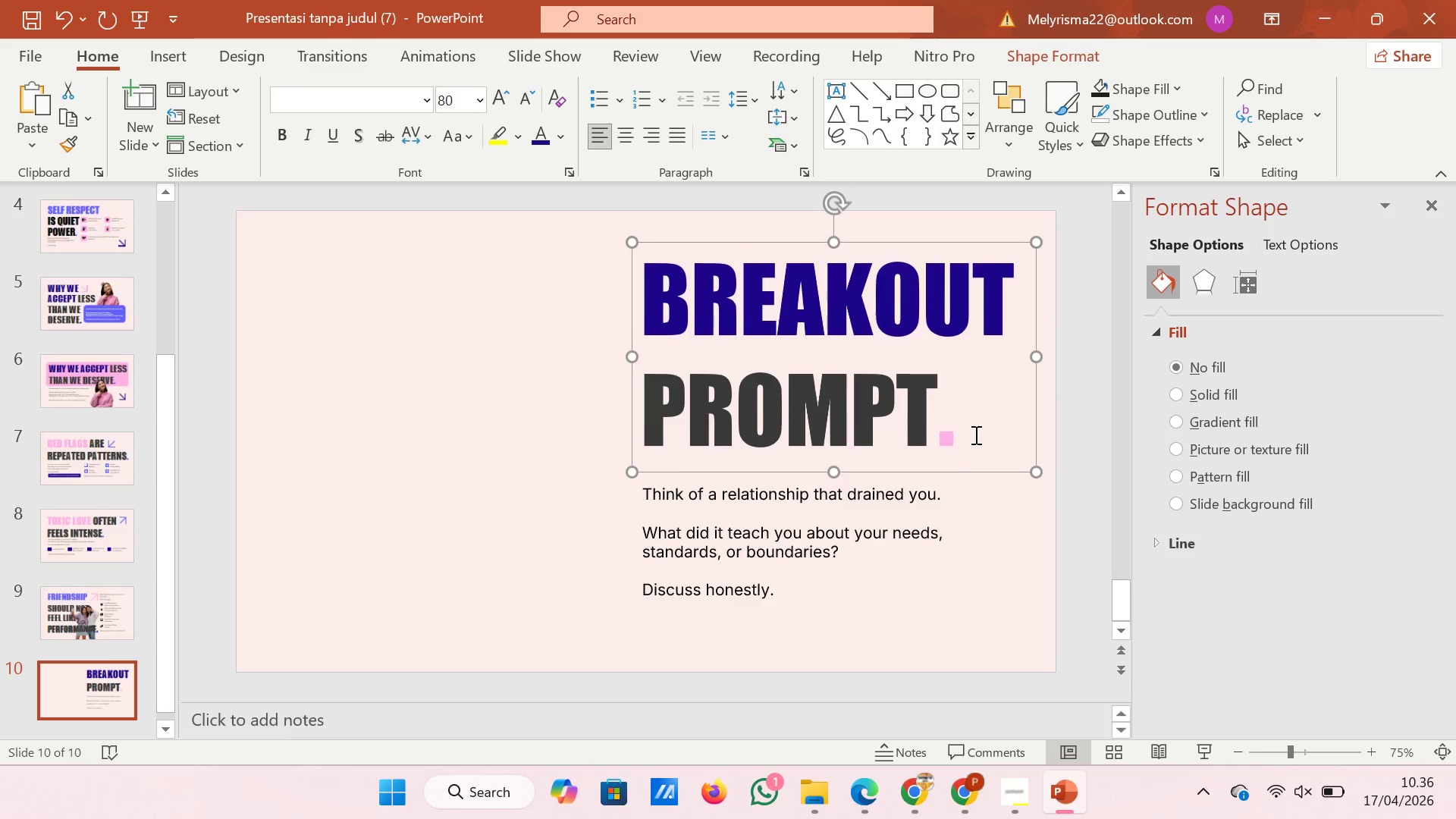 
key(ArrowDown)
 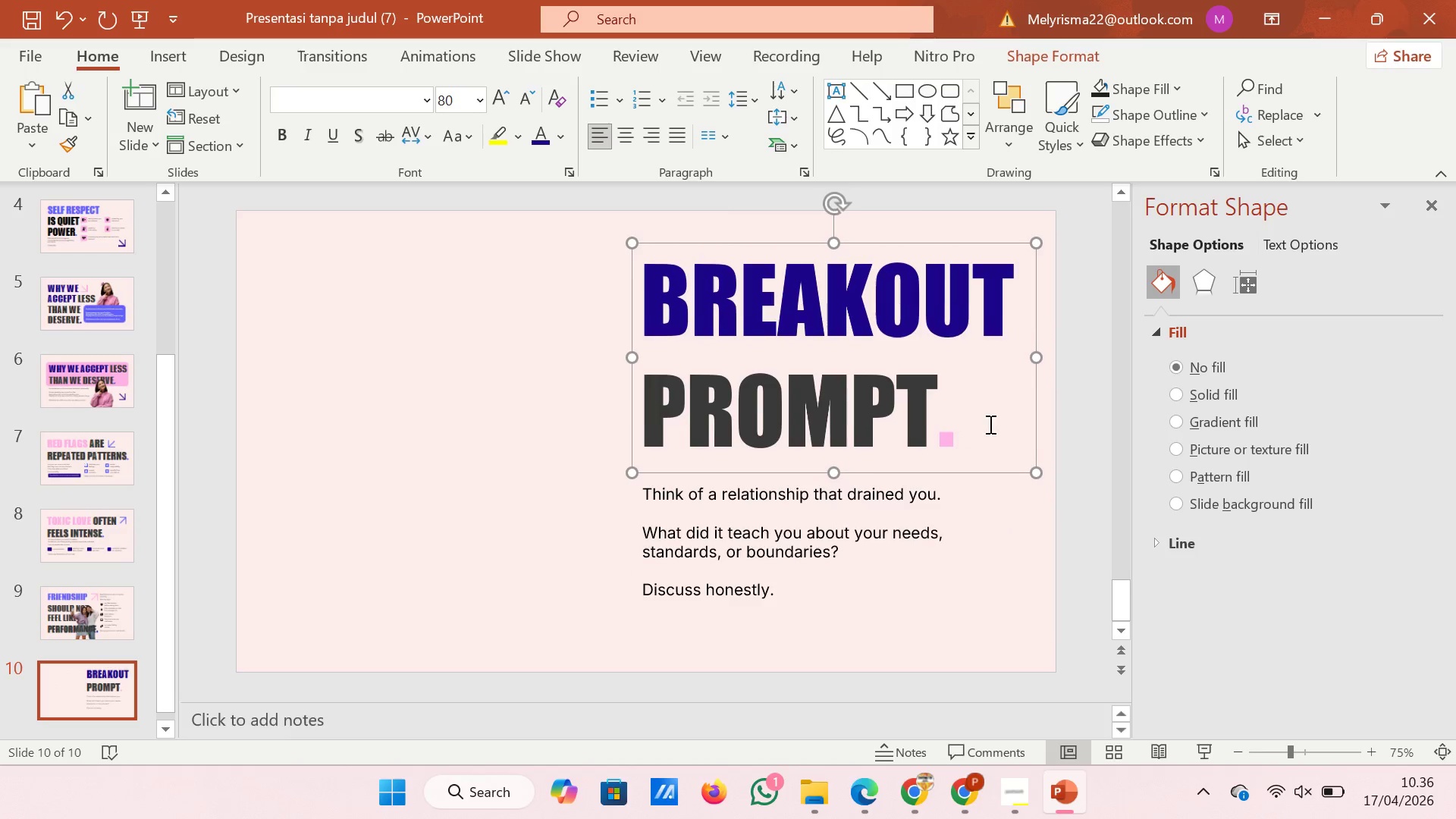 
key(ArrowDown)
 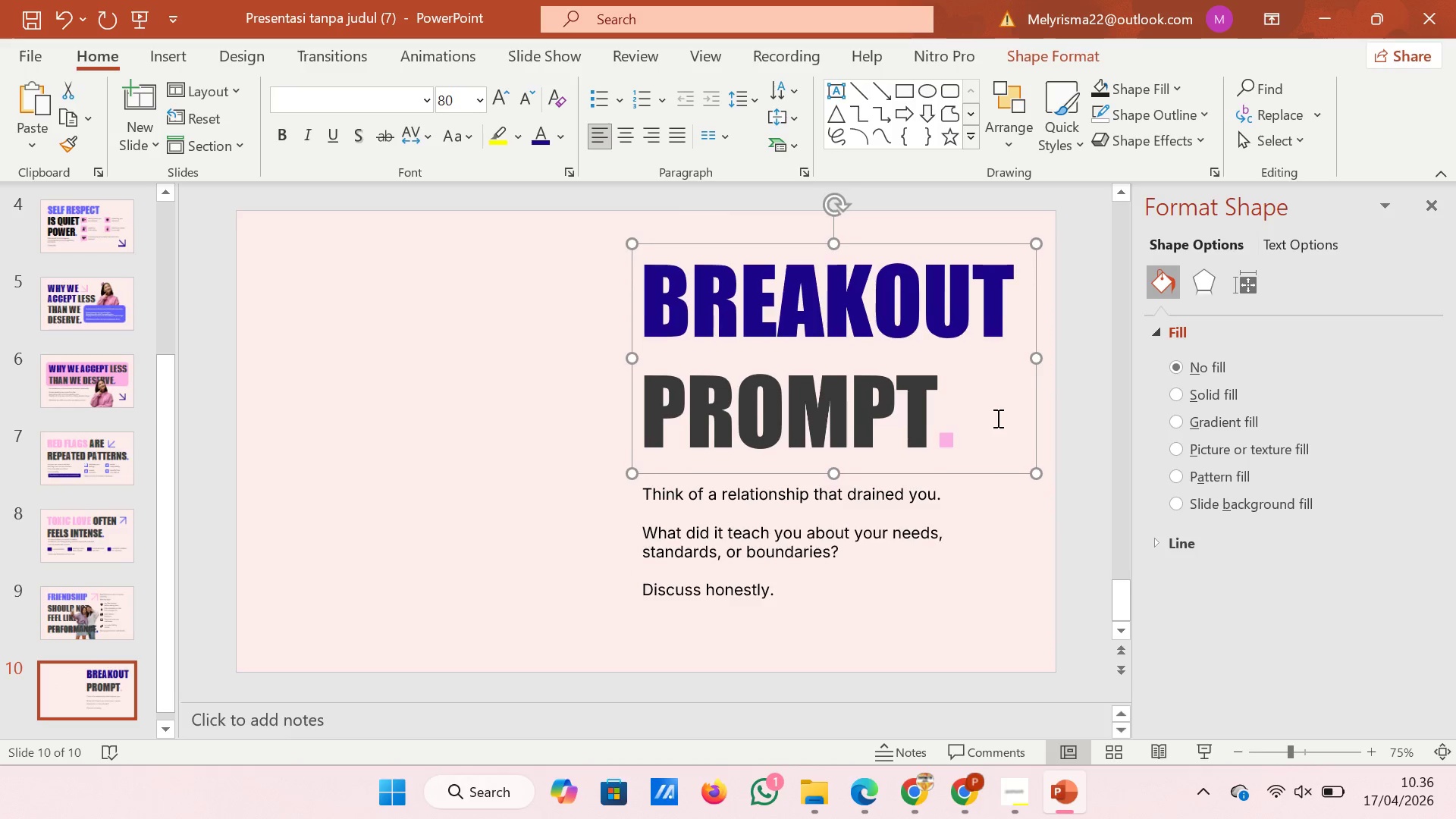 
key(ArrowDown)
 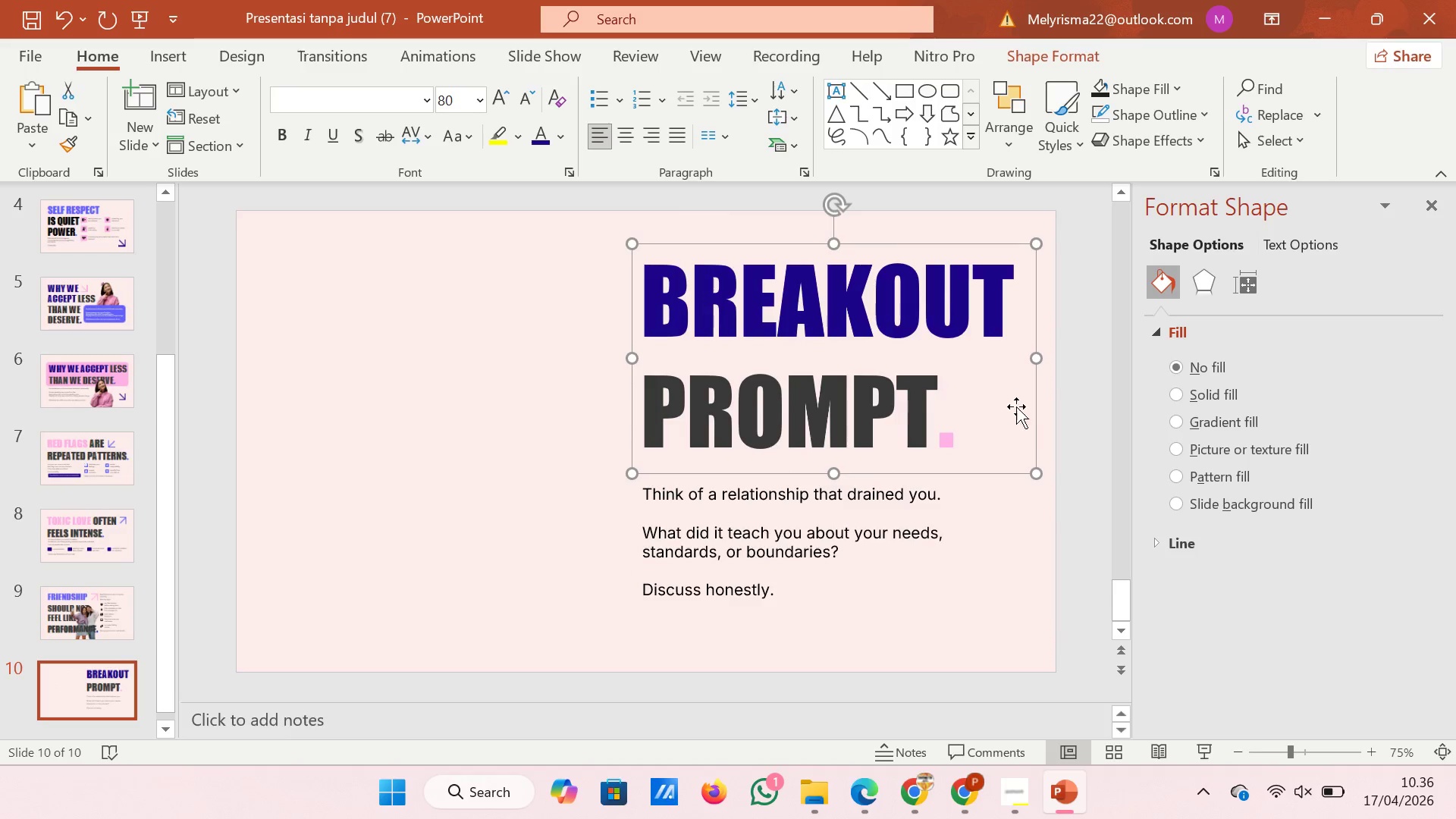 
key(ArrowDown)
 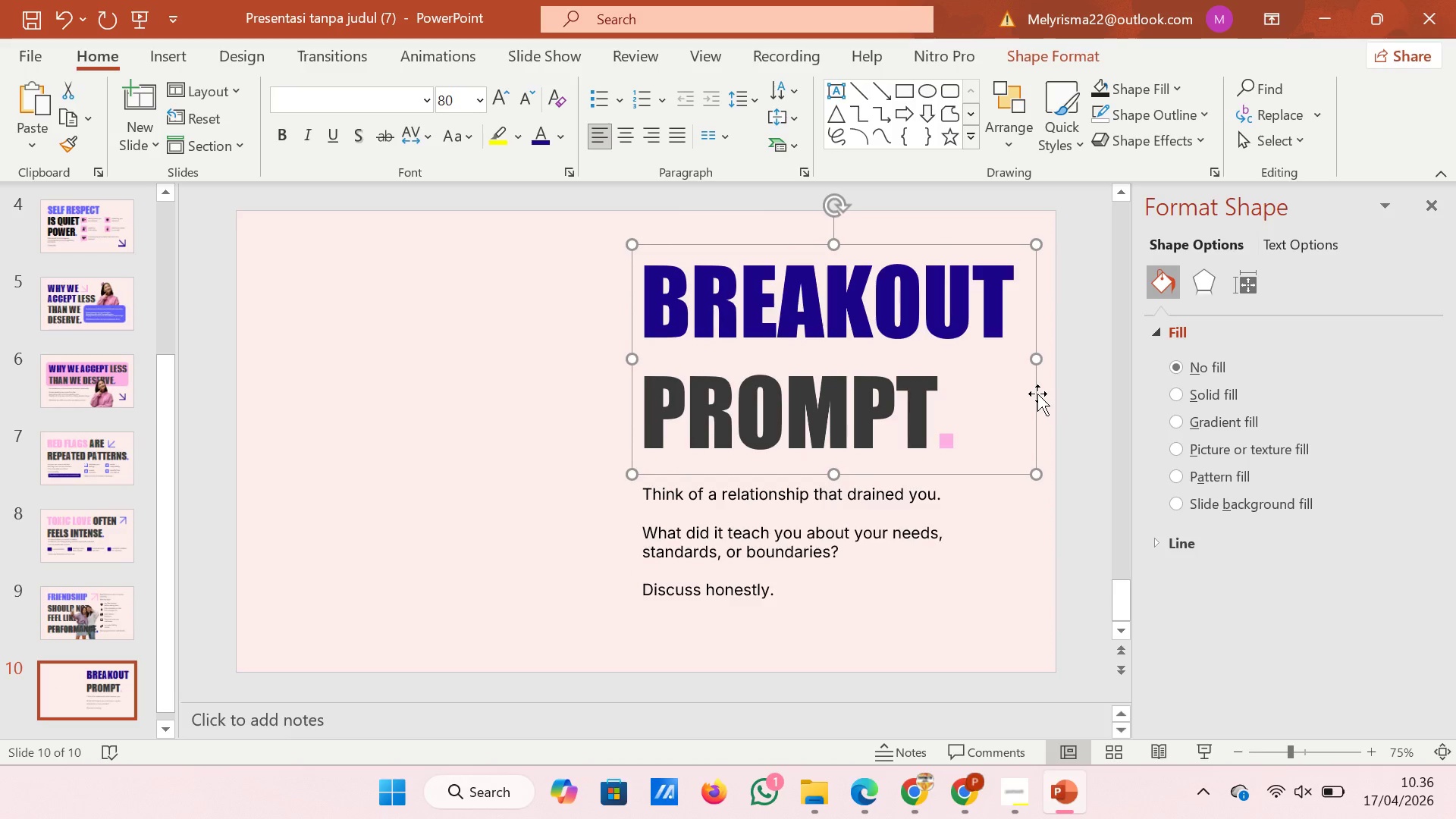 
left_click_drag(start_coordinate=[1037, 394], to_coordinate=[1033, 394])
 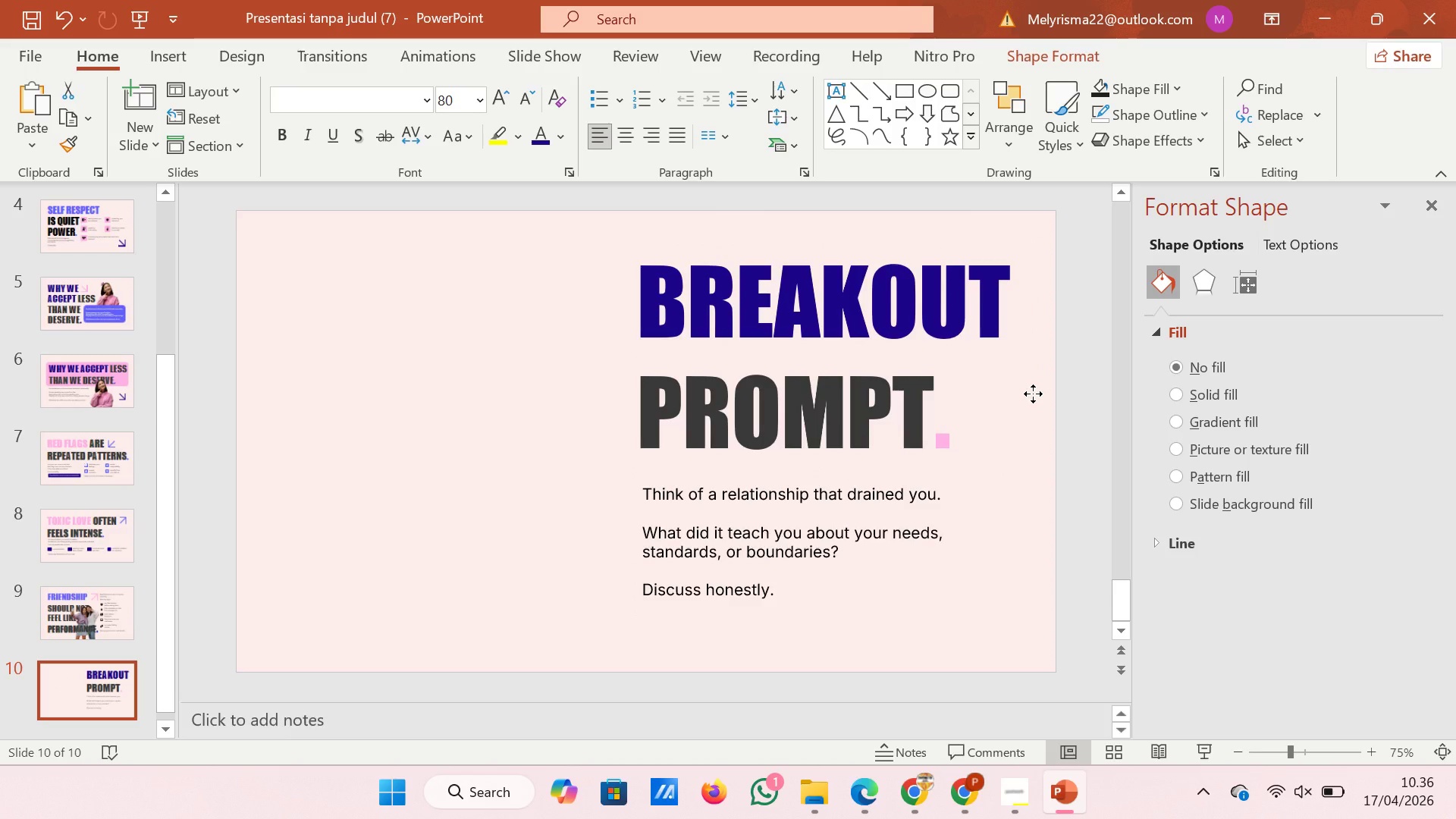 
left_click([1033, 394])
 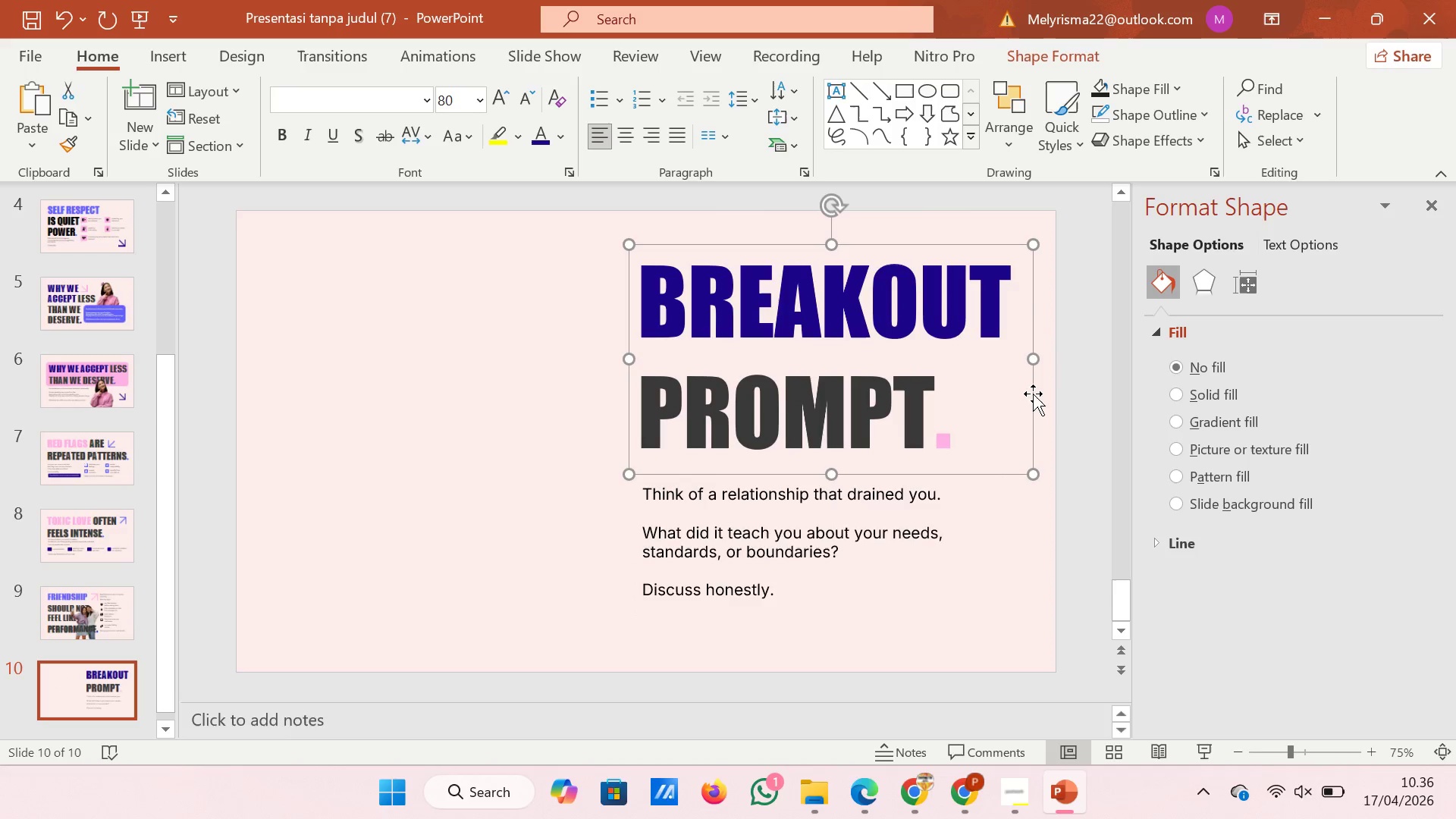 
key(ArrowRight)
 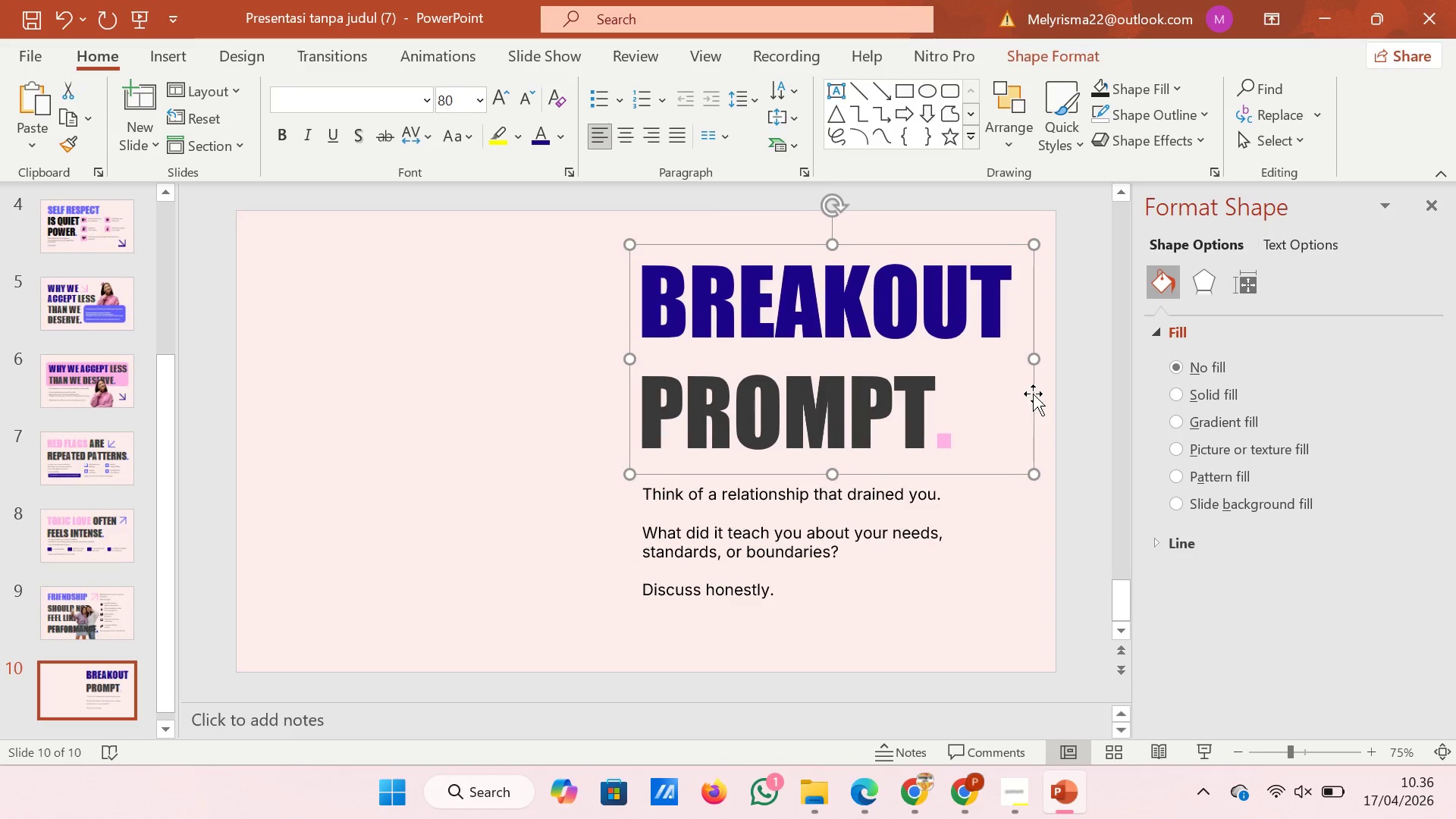 
key(ArrowRight)
 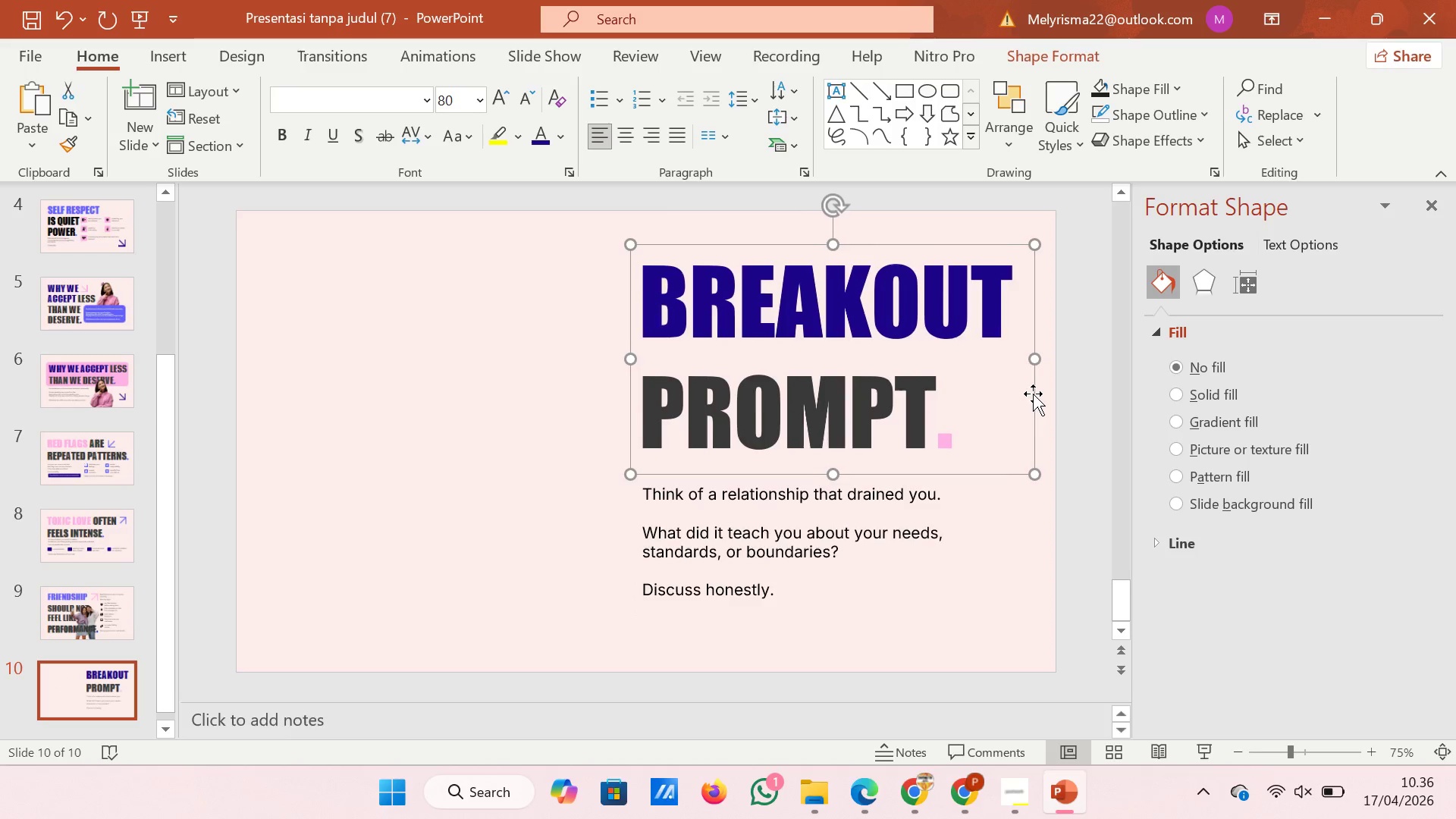 
key(ArrowRight)
 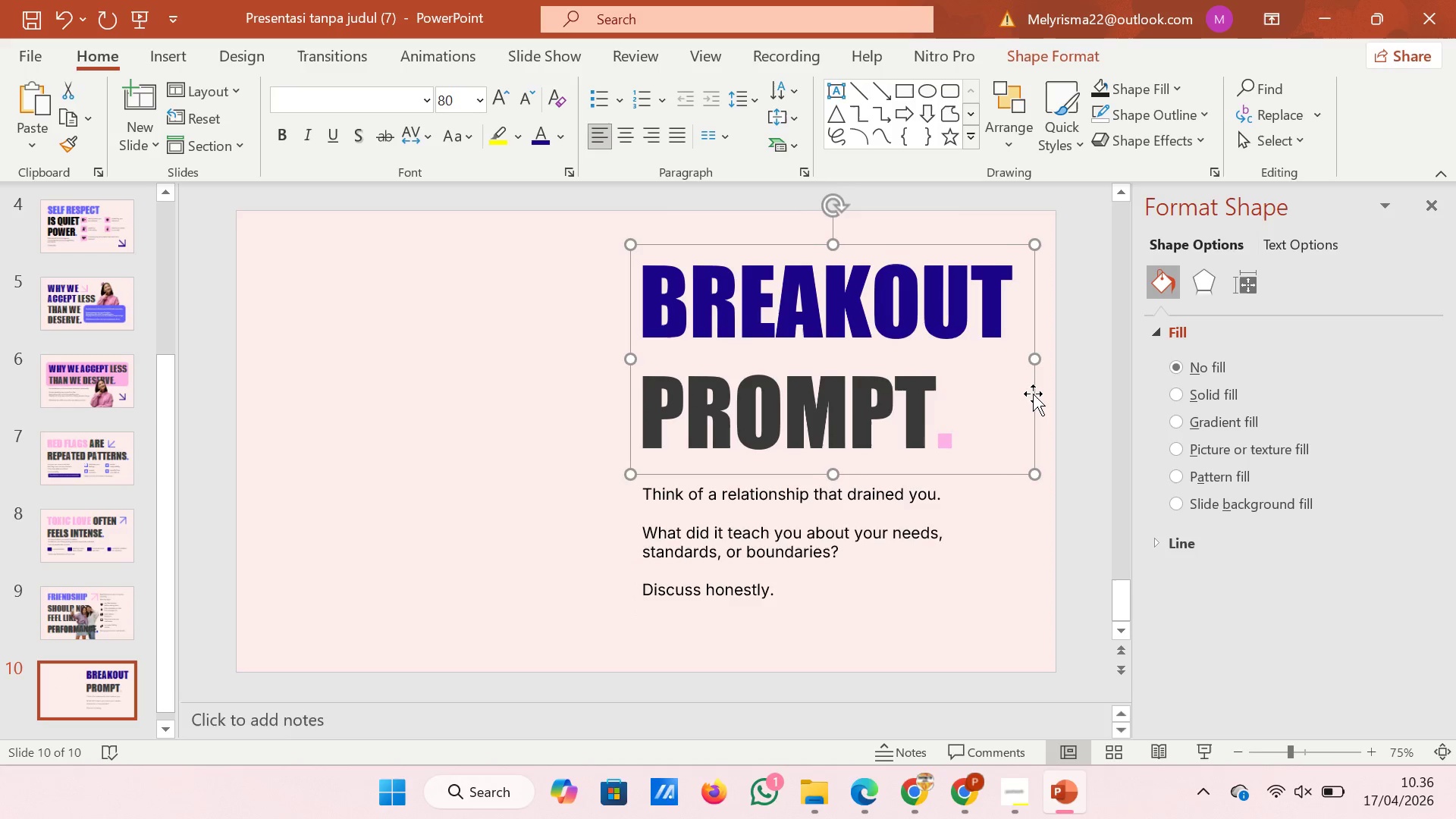 
key(ArrowRight)
 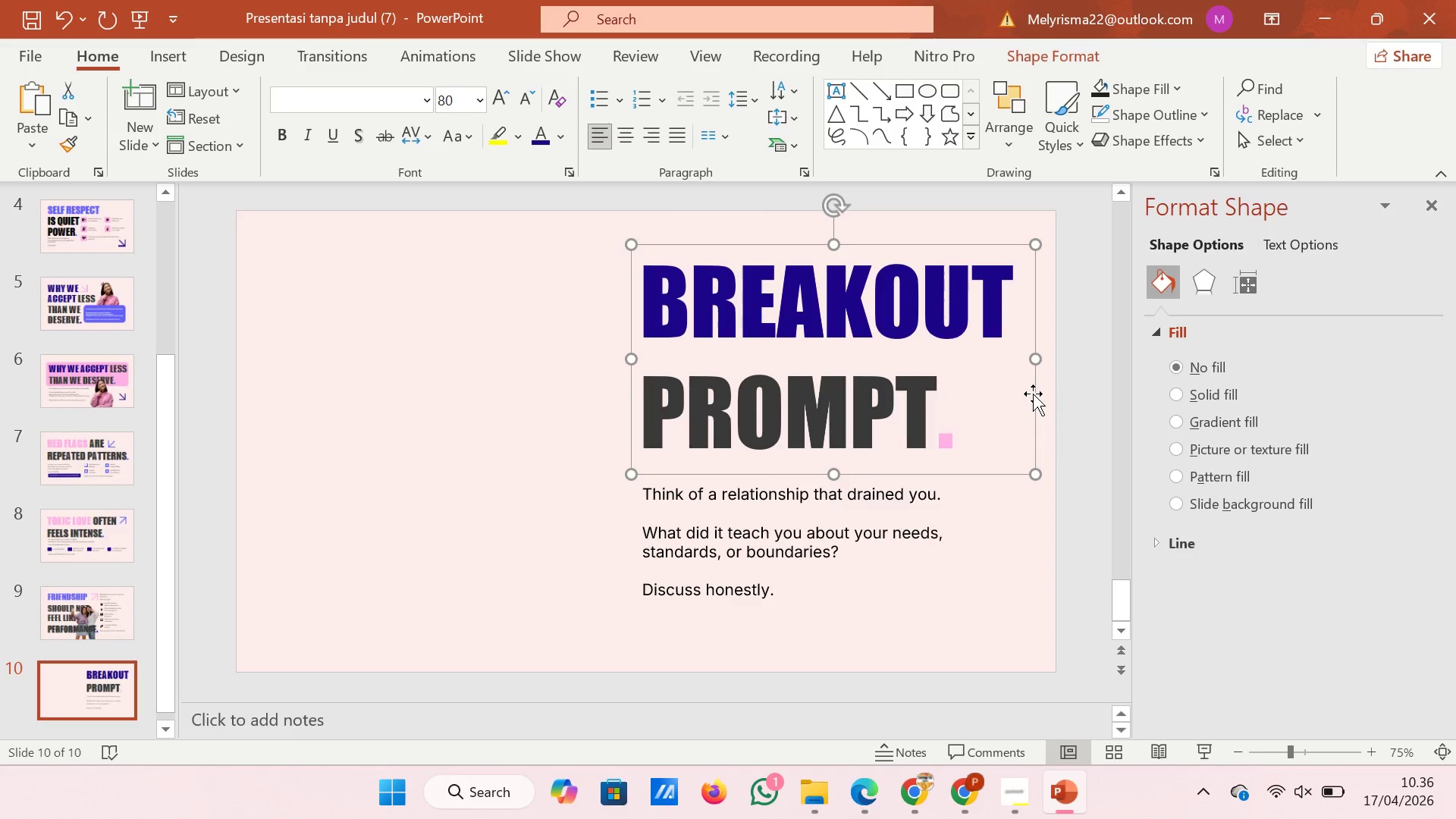 
key(ArrowDown)
 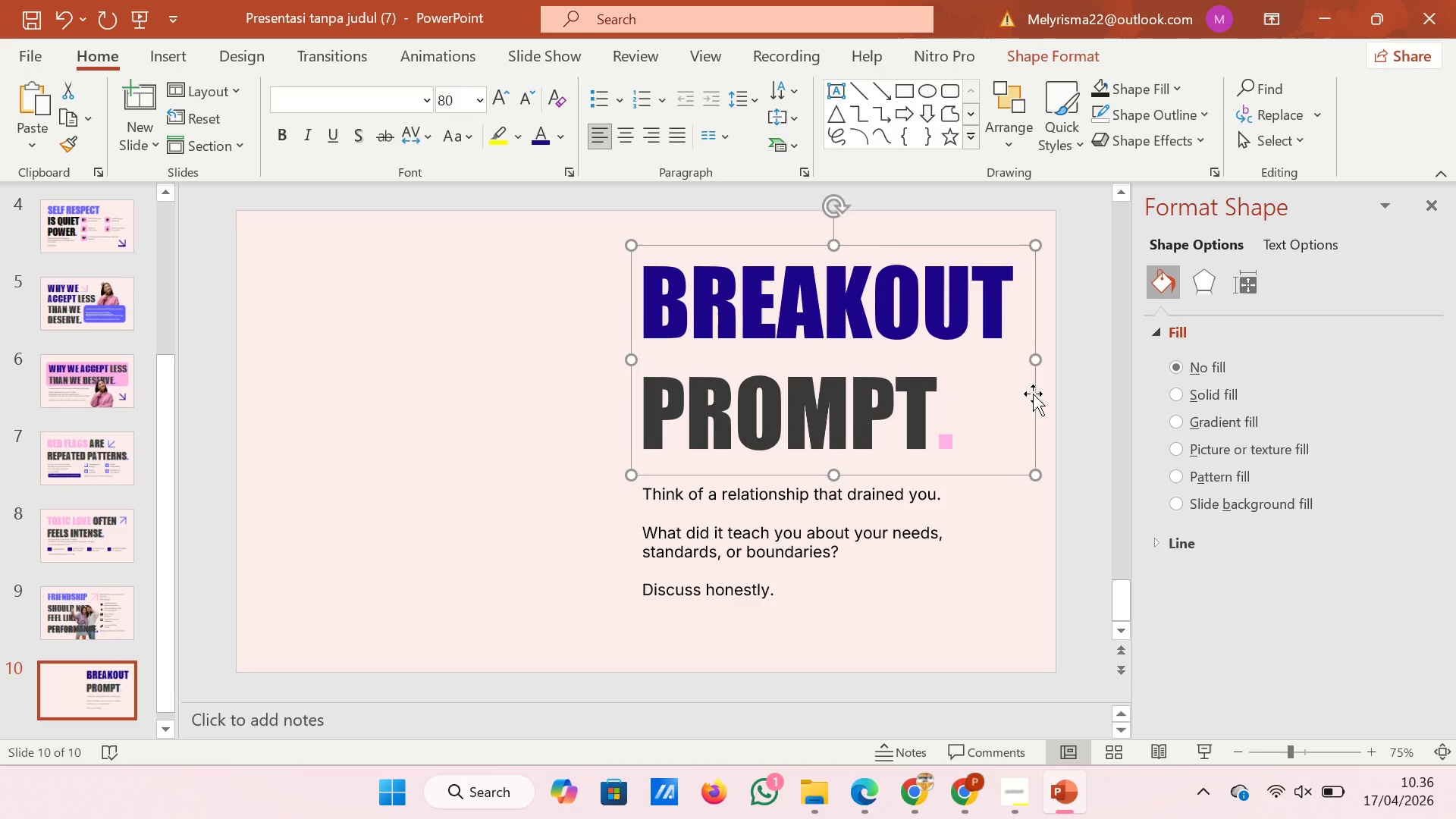 
key(ArrowDown)
 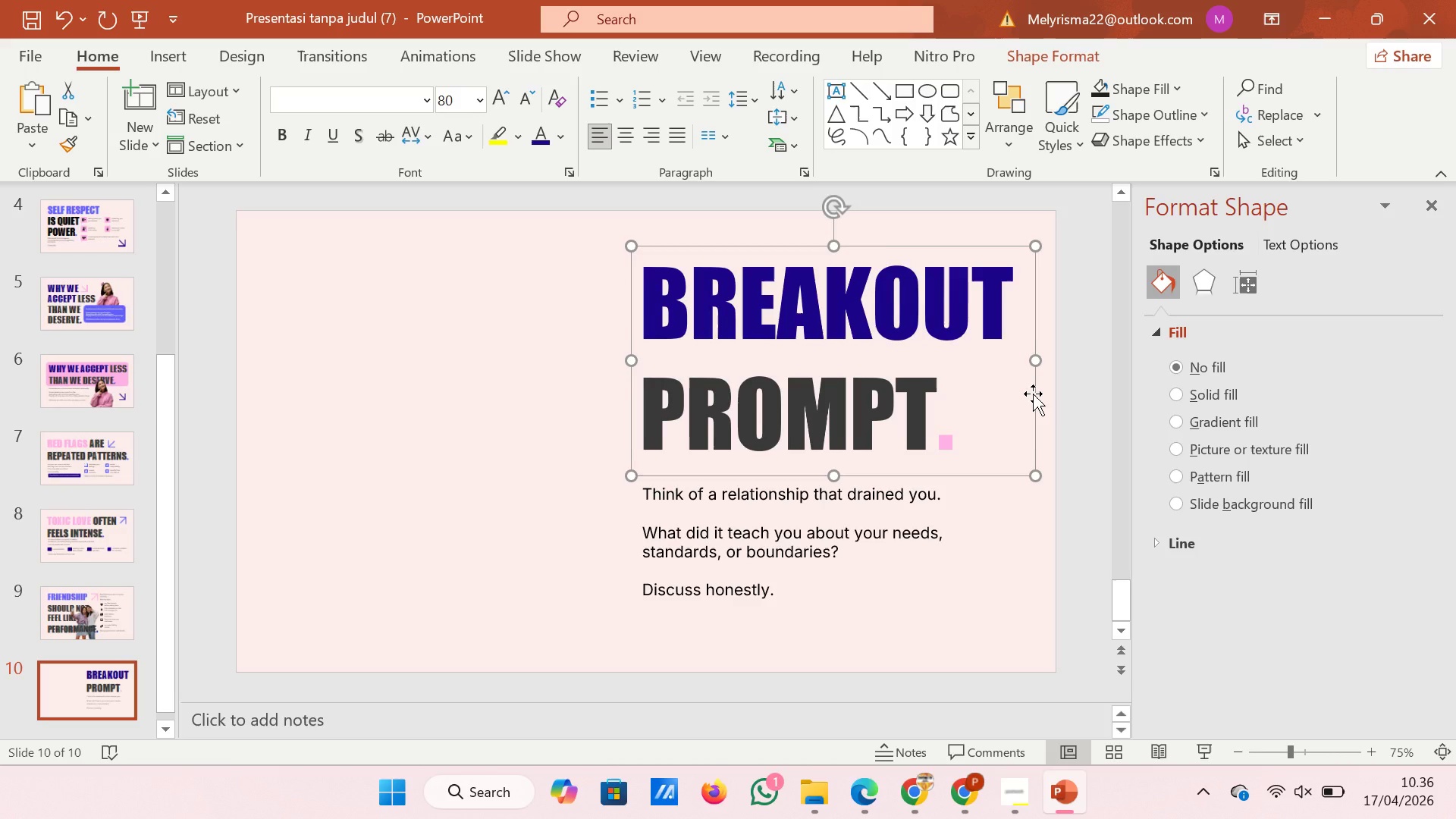 
key(ArrowDown)
 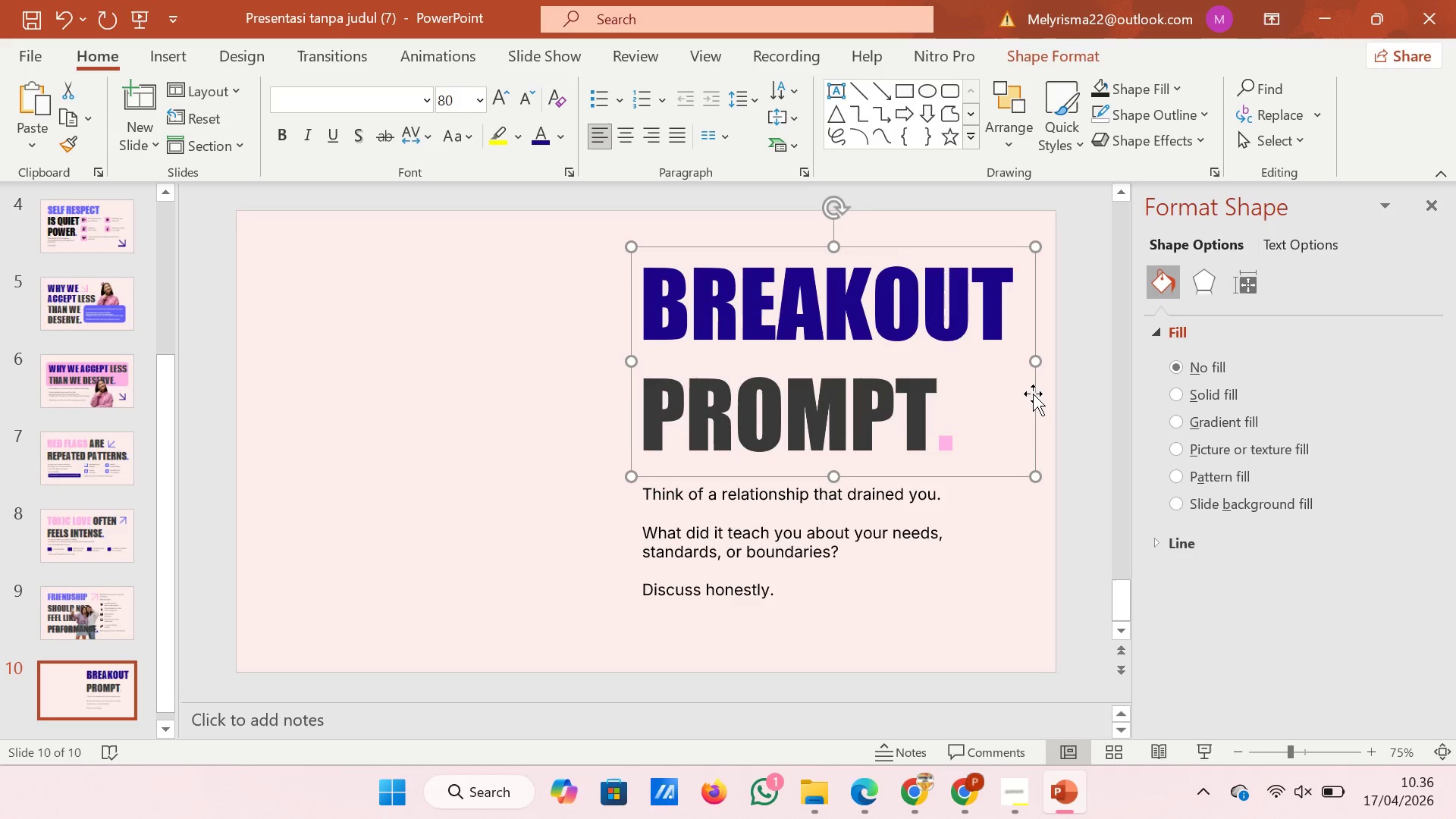 
key(ArrowDown)
 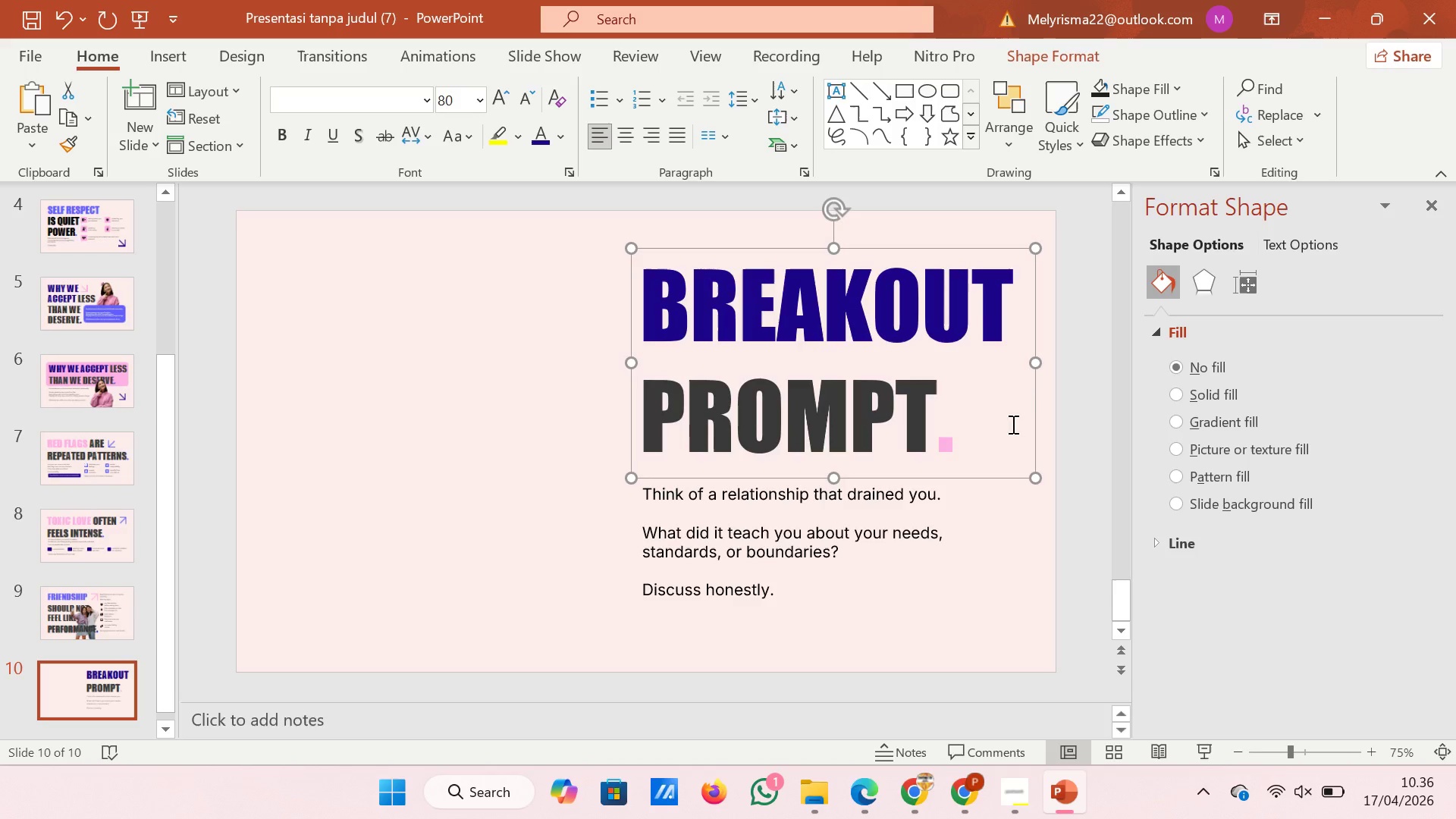 
key(ArrowDown)
 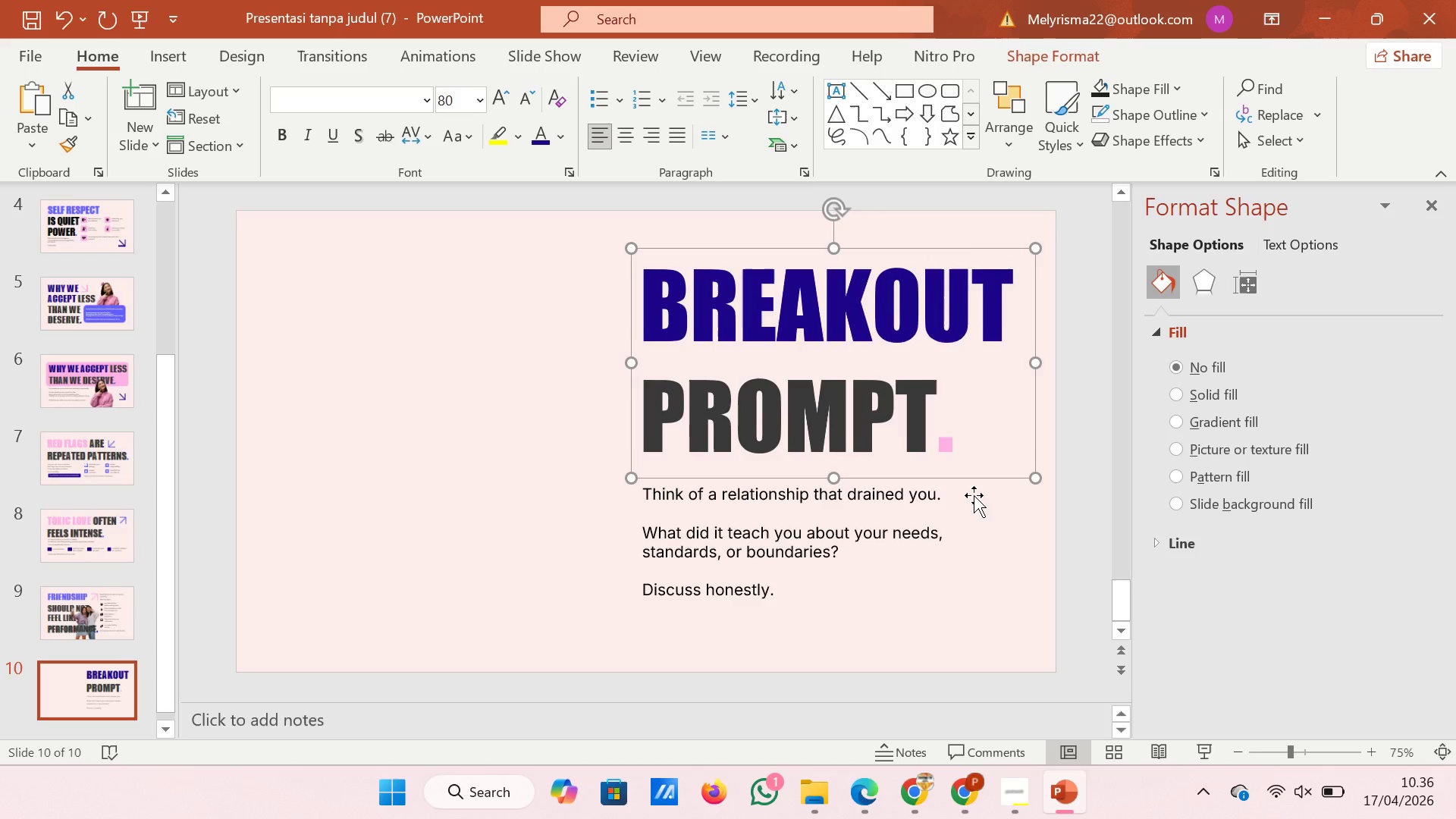 
key(ArrowDown)
 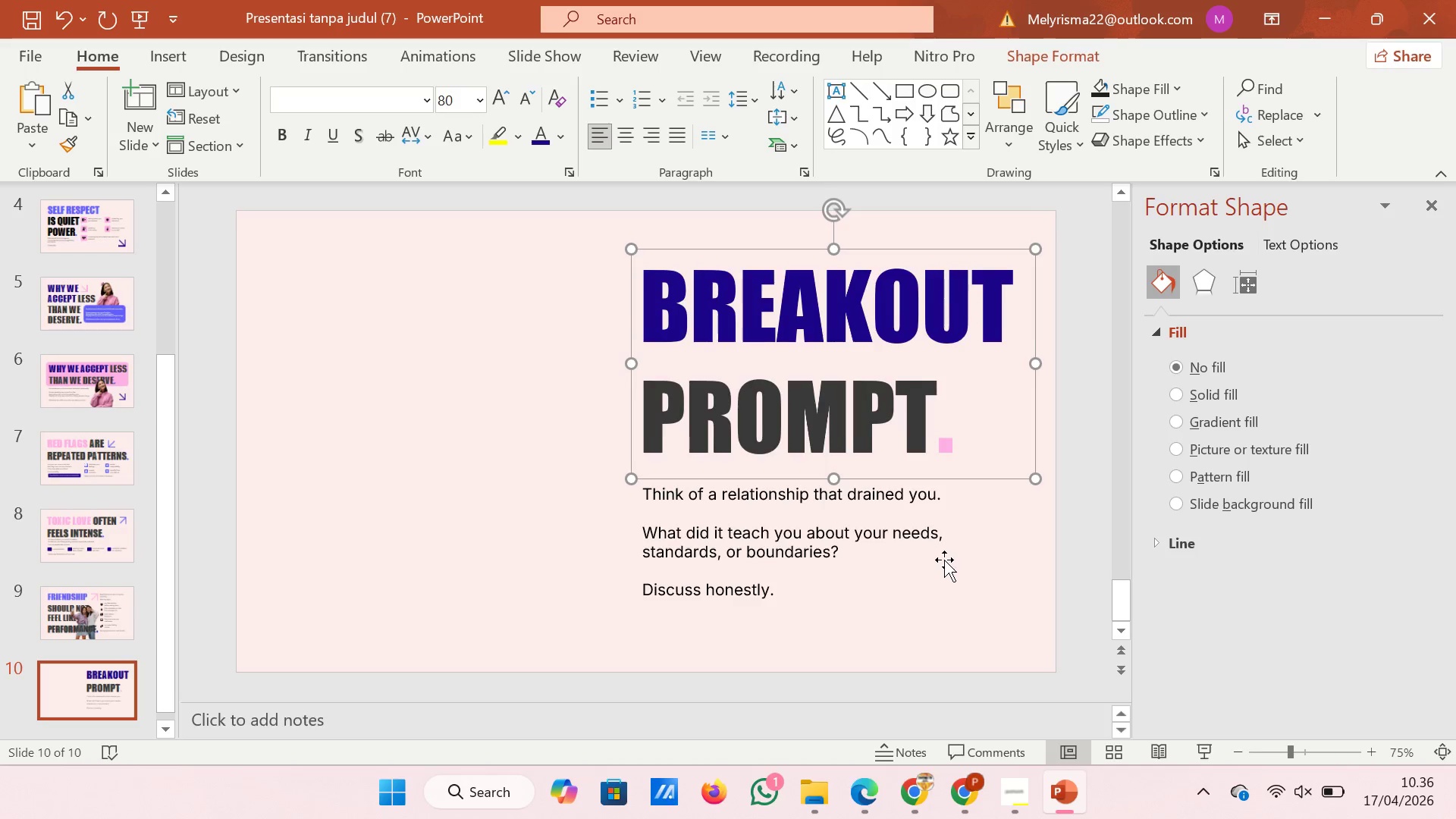 
key(ArrowDown)
 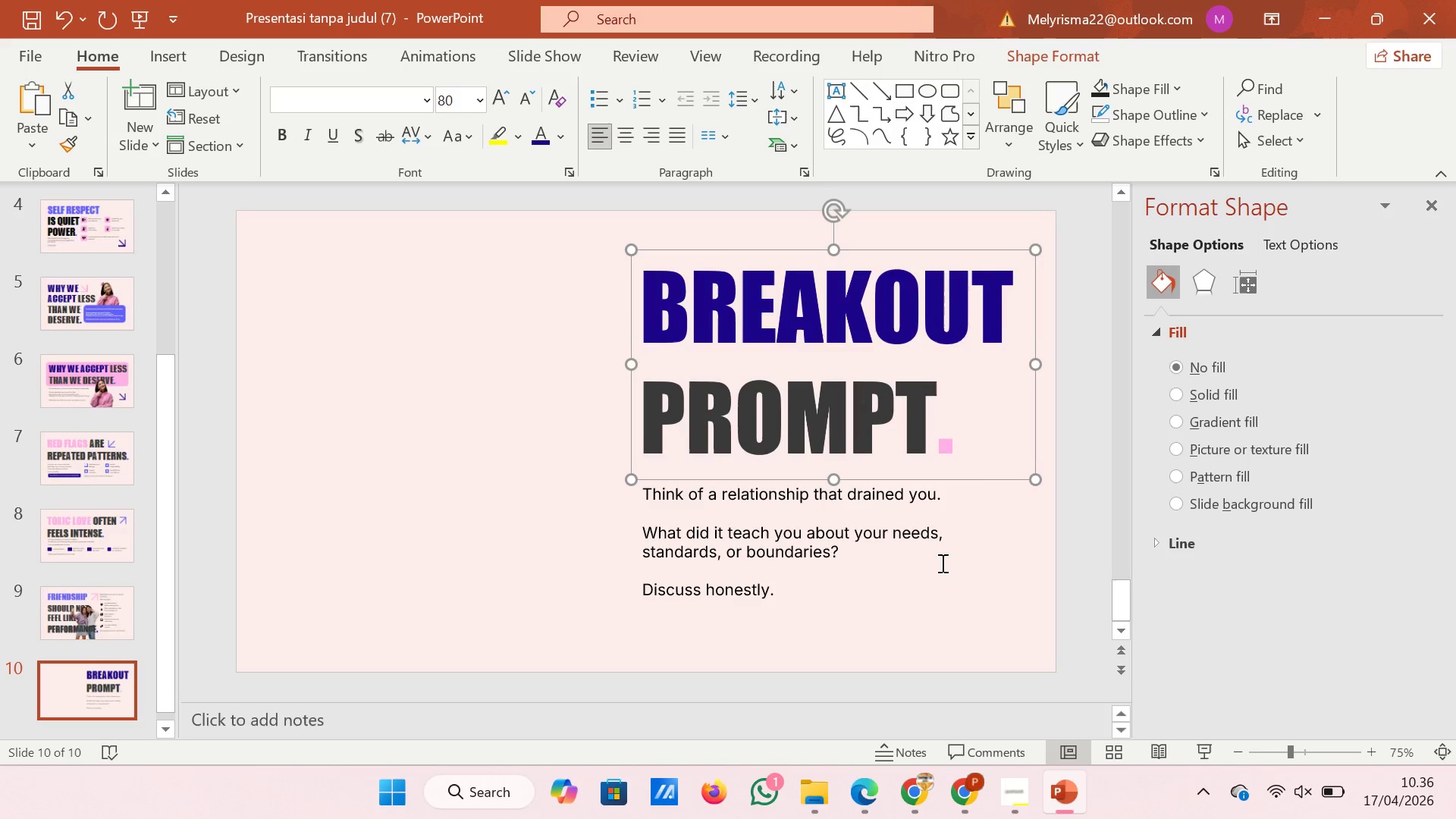 
key(ArrowDown)
 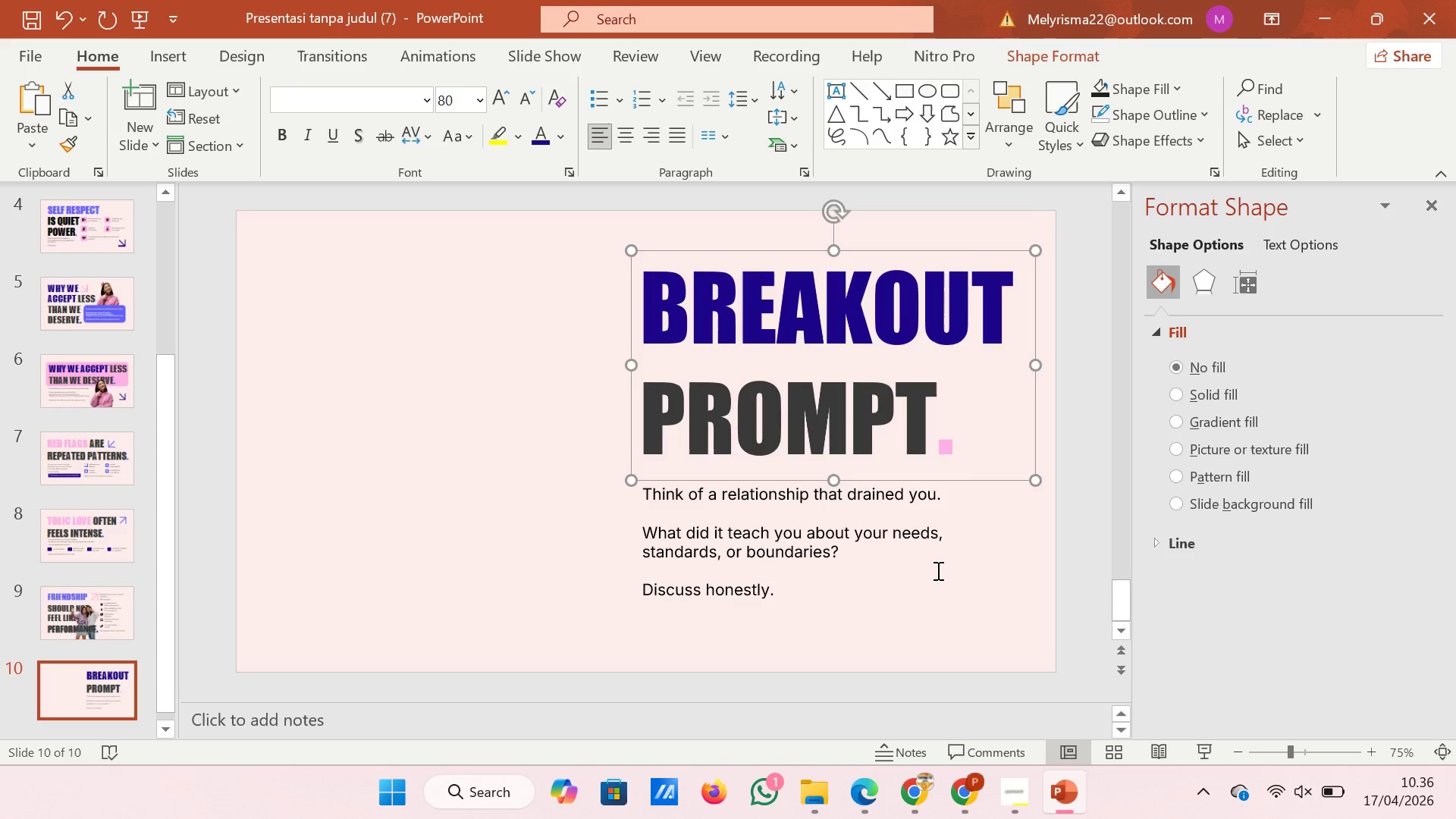 
left_click([937, 570])
 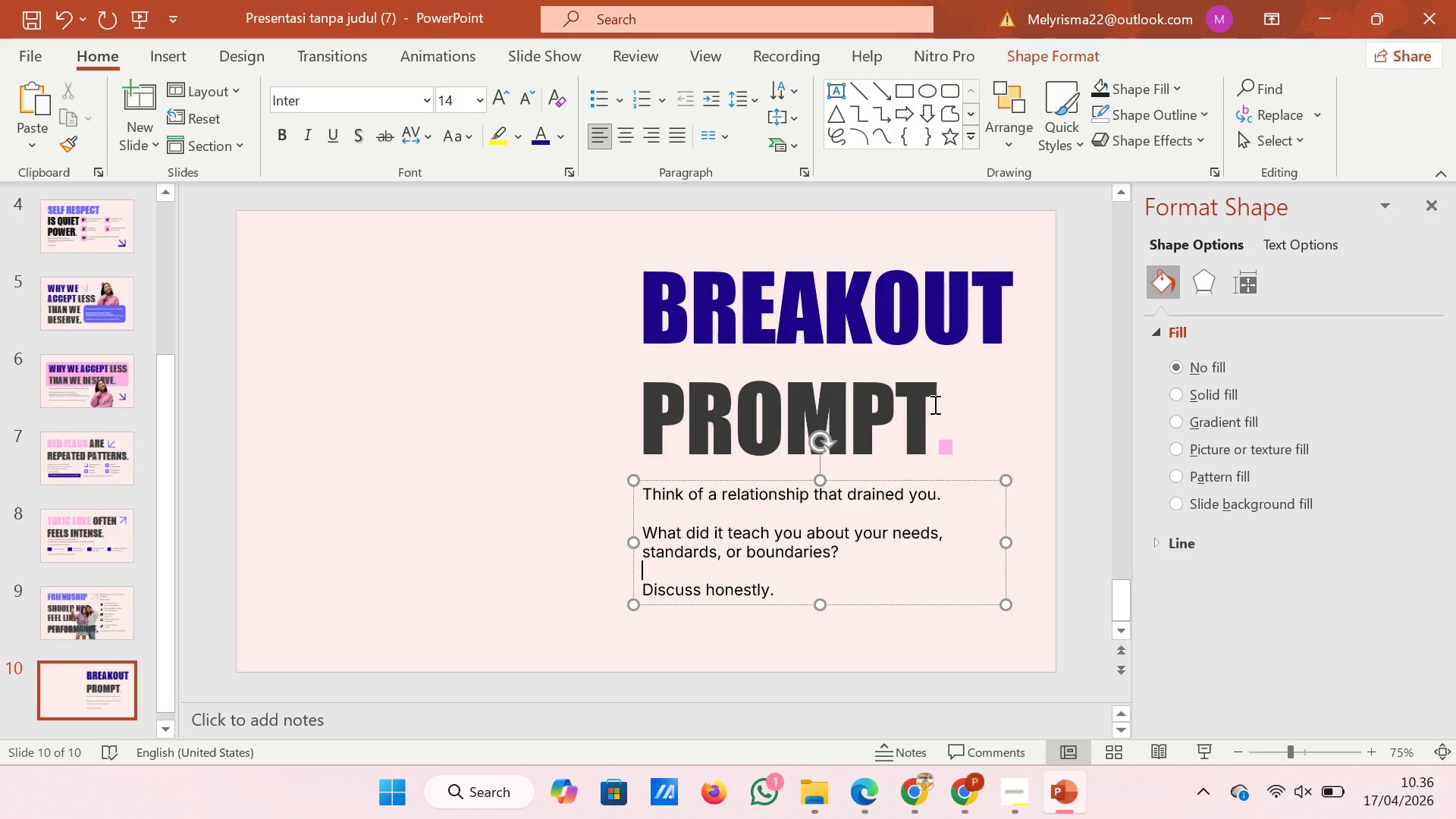 
left_click([934, 404])
 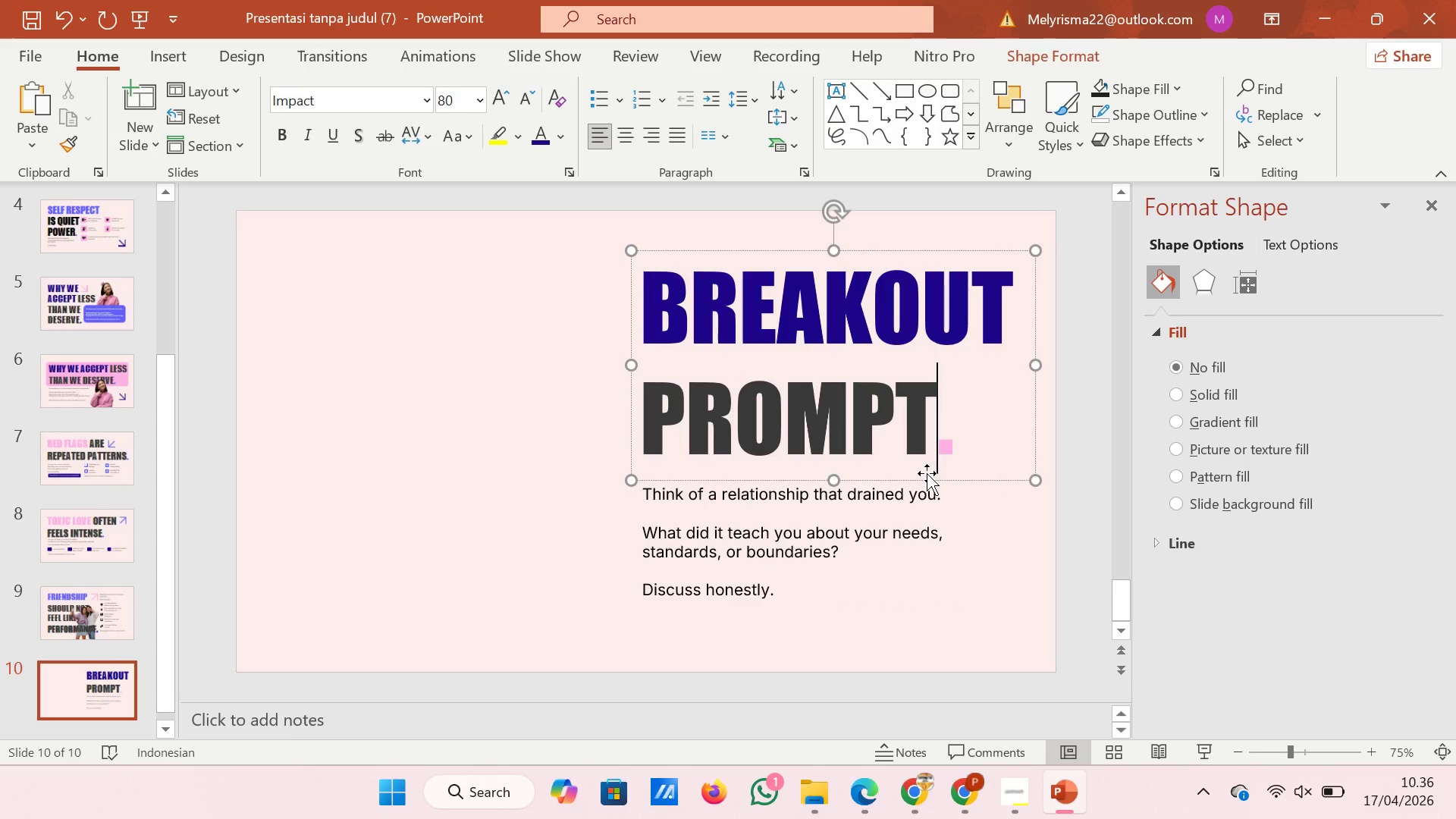 
hold_key(key=ShiftRight, duration=0.67)
left_click([909, 508])
 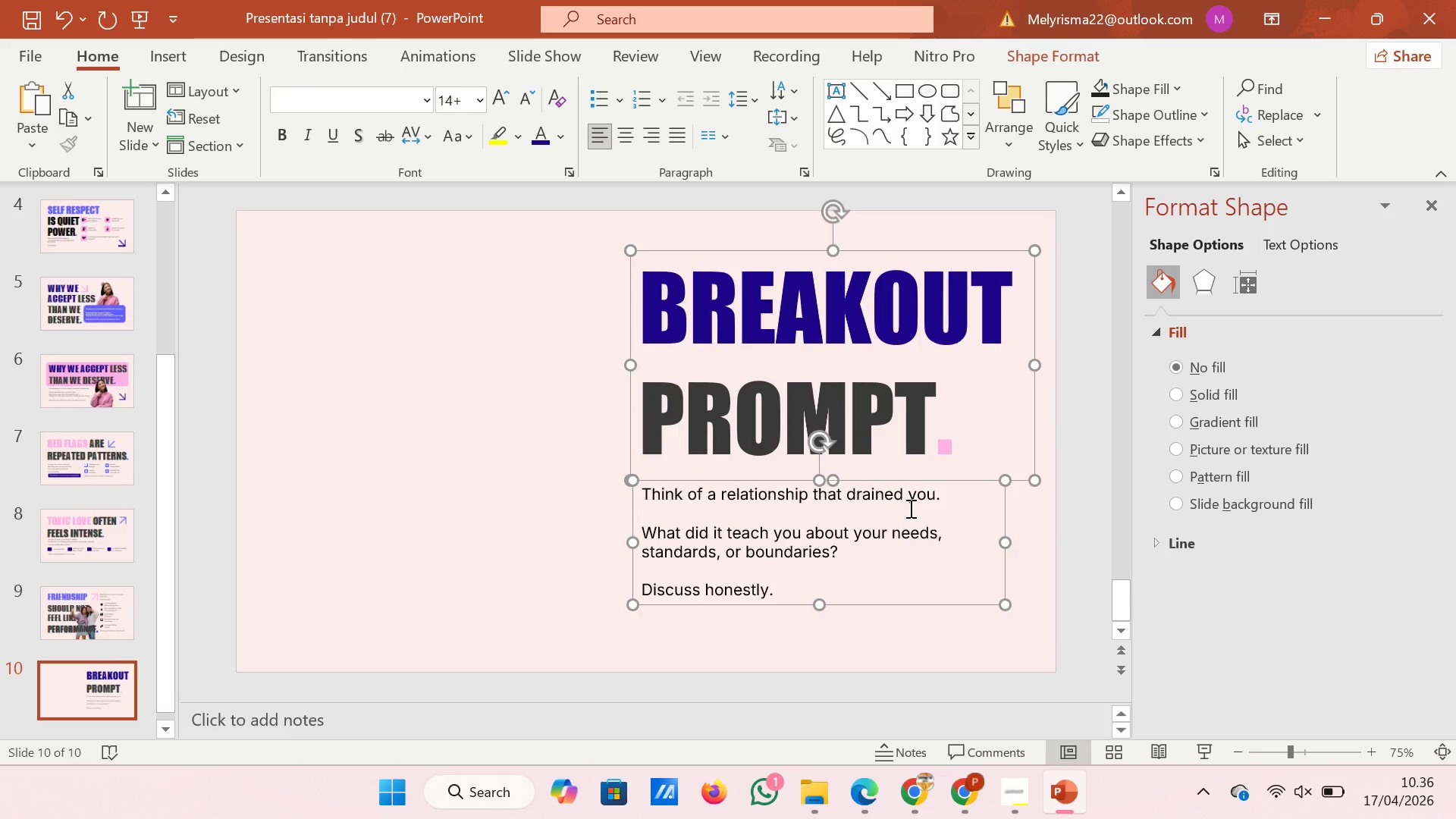 
key(ArrowLeft)
 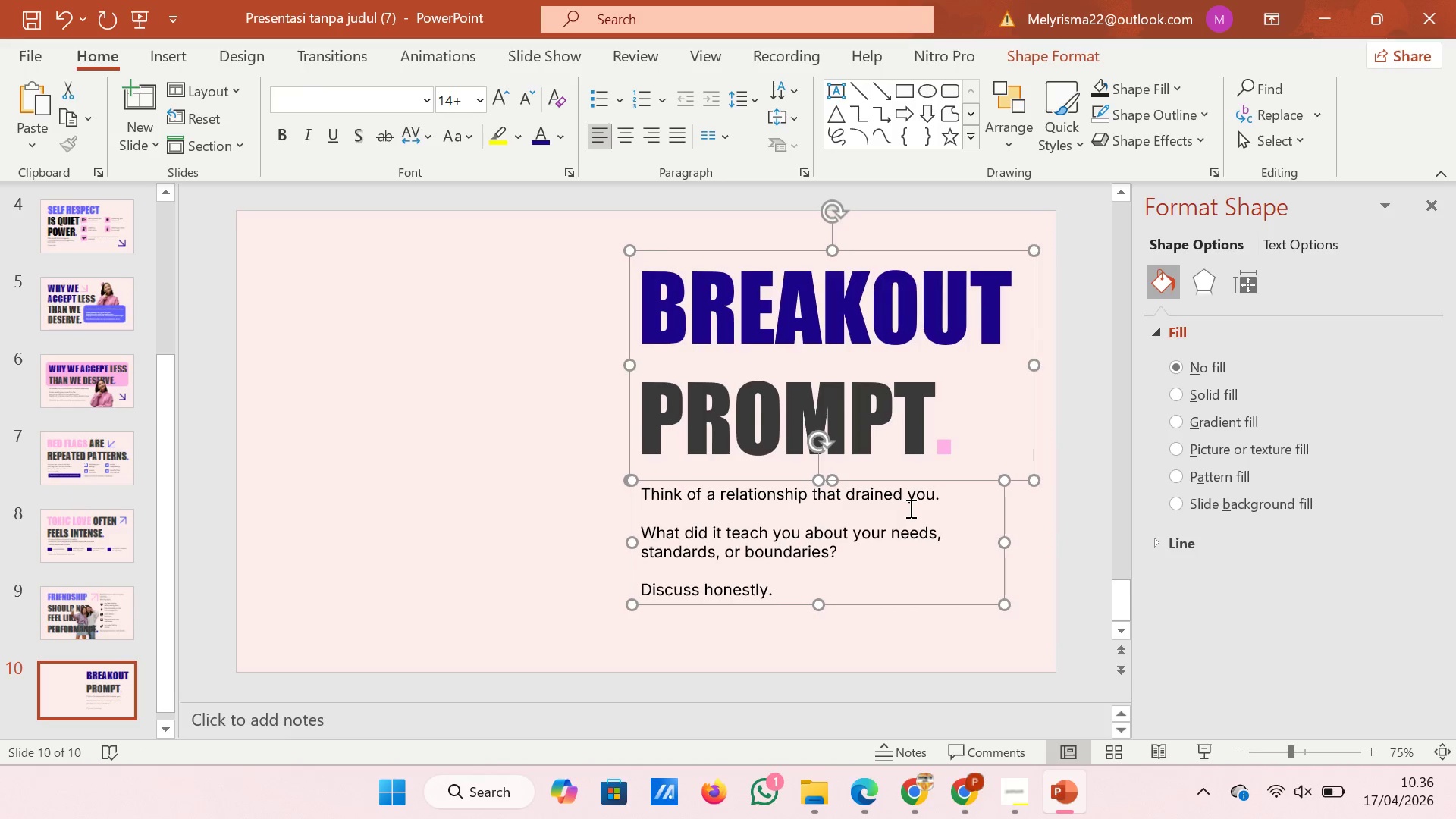 
key(ArrowLeft)
 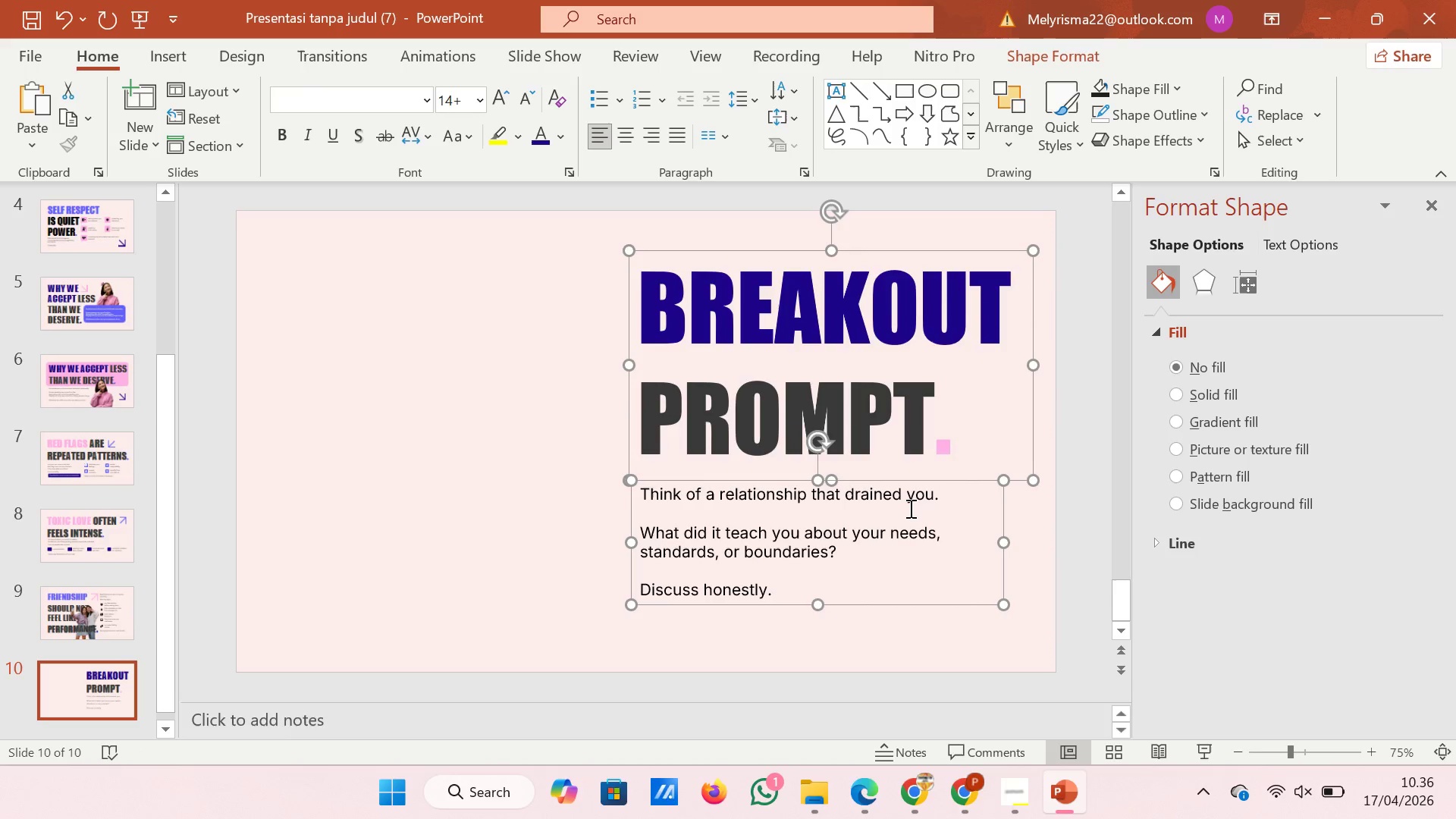 
key(ArrowLeft)
 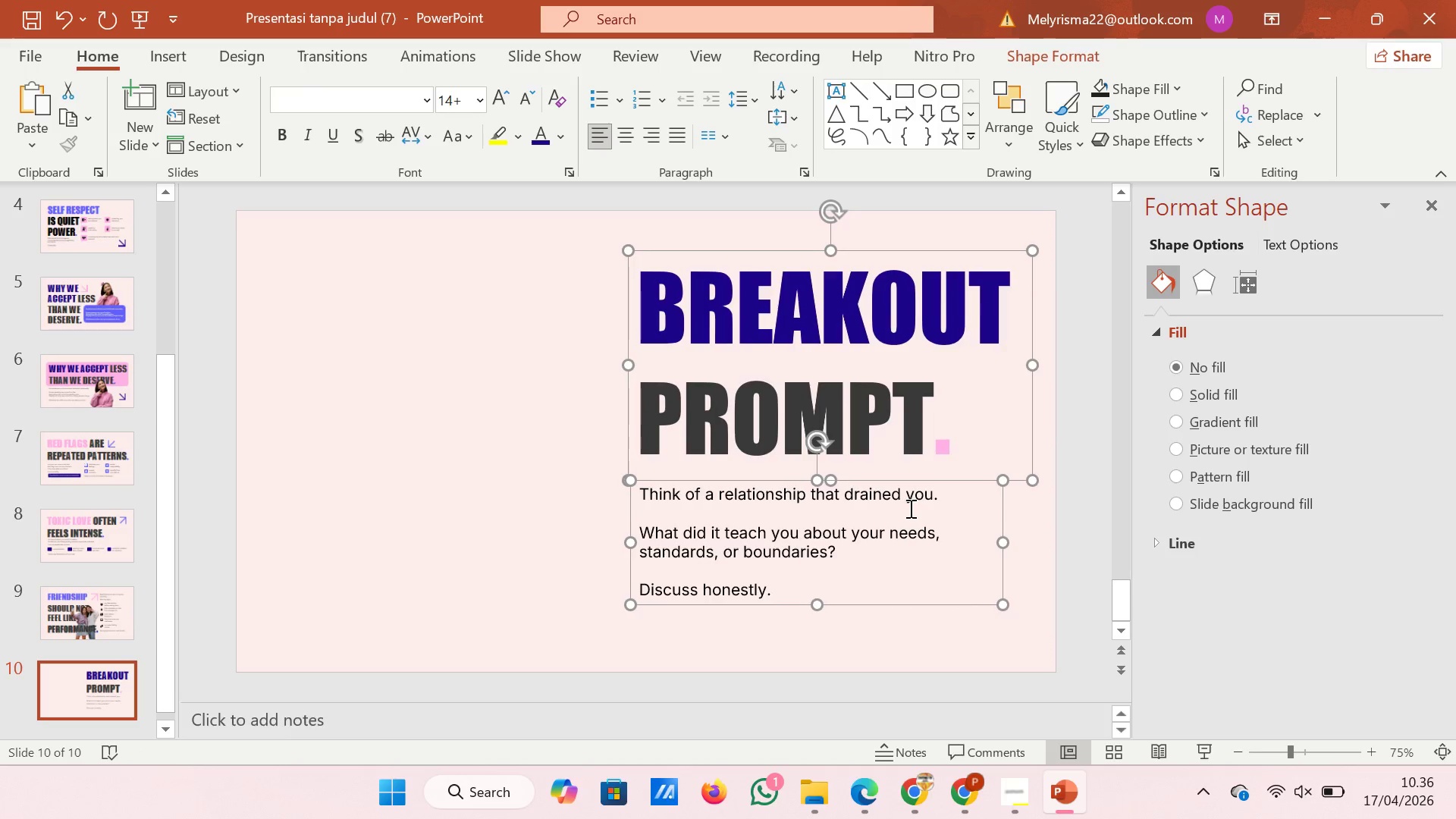 
key(ArrowLeft)
 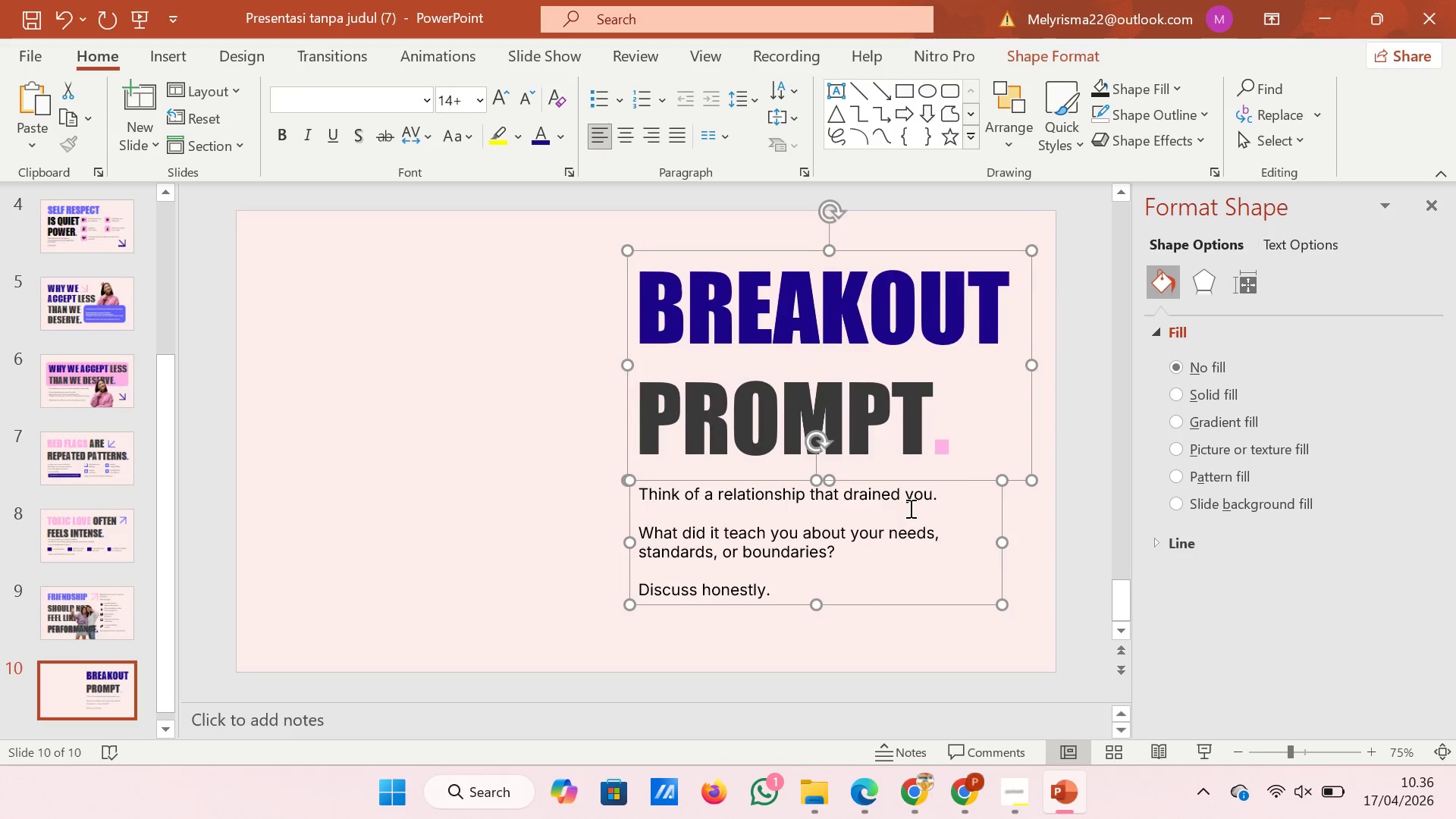 
key(ArrowLeft)
 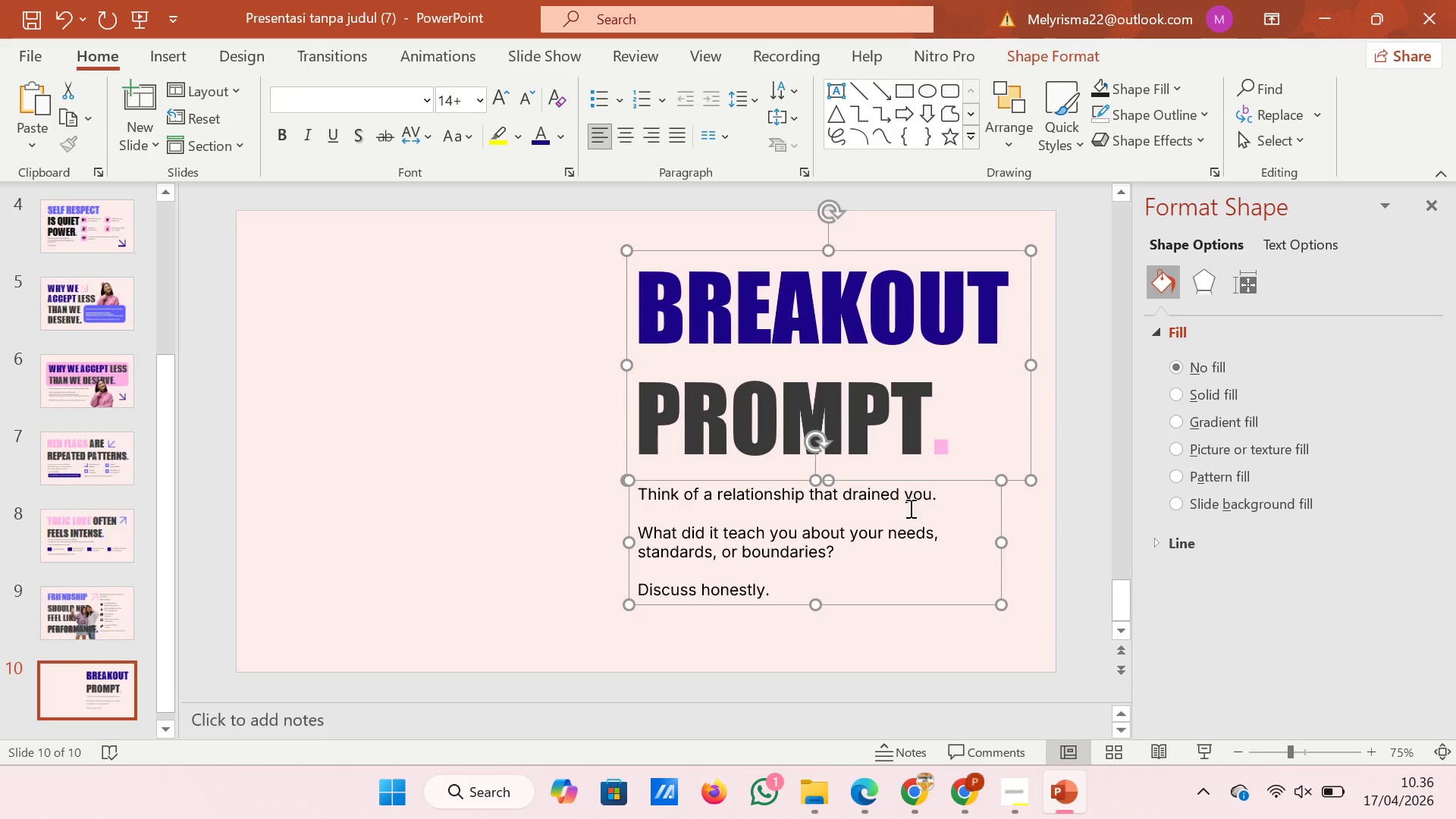 
key(ArrowLeft)
 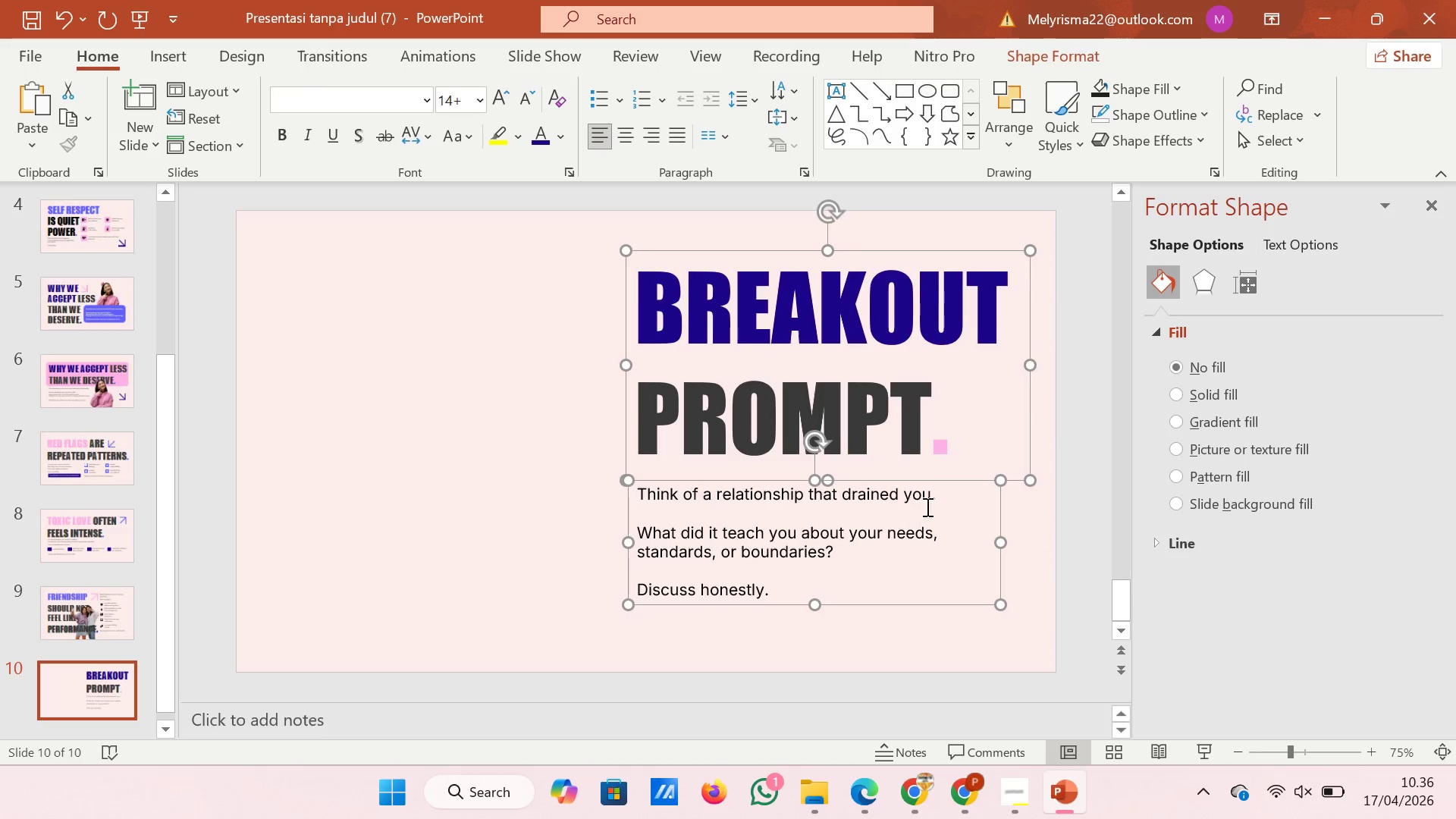 
key(ArrowLeft)
 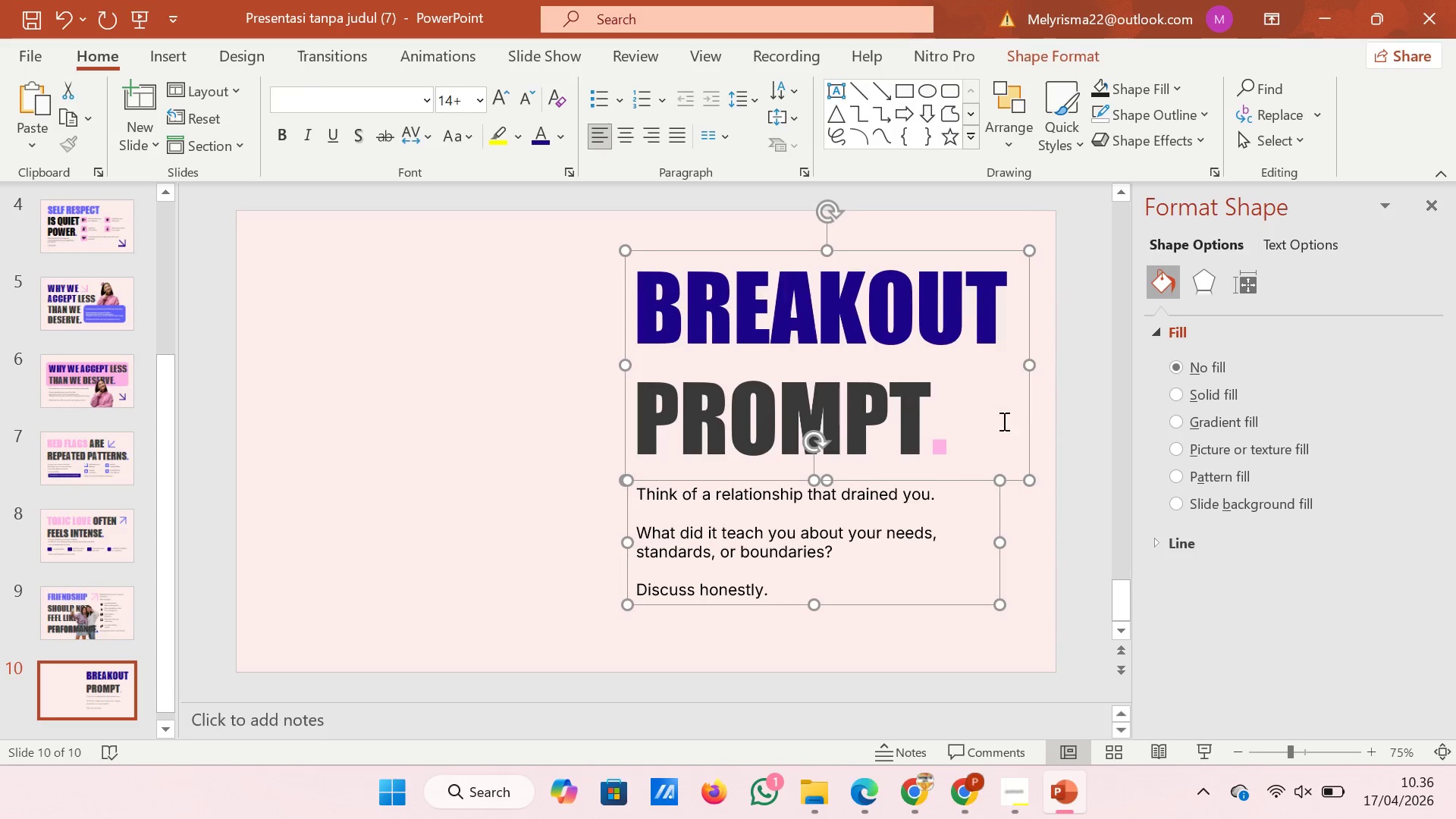 
key(ArrowLeft)
 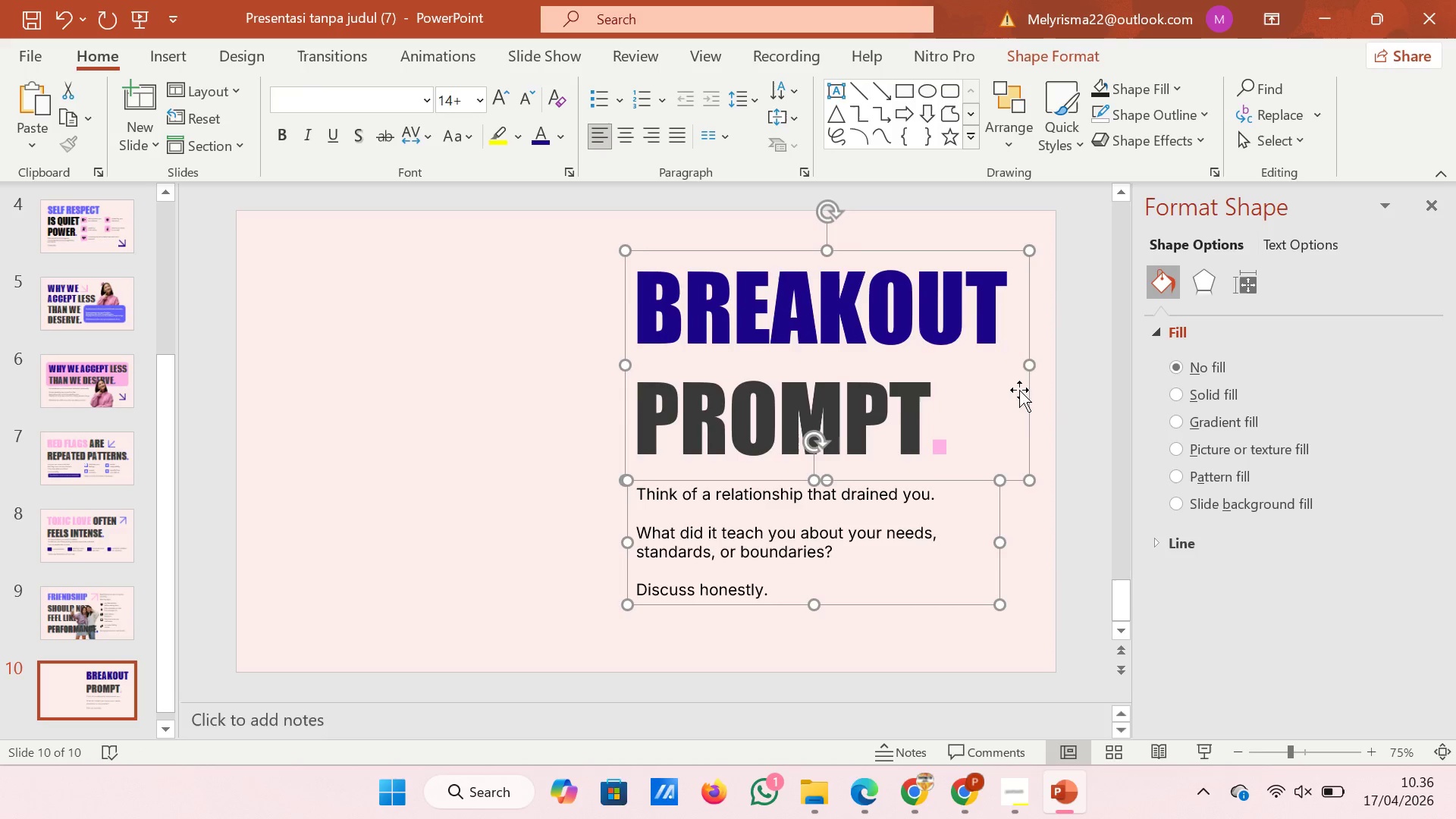 
key(ArrowLeft)
 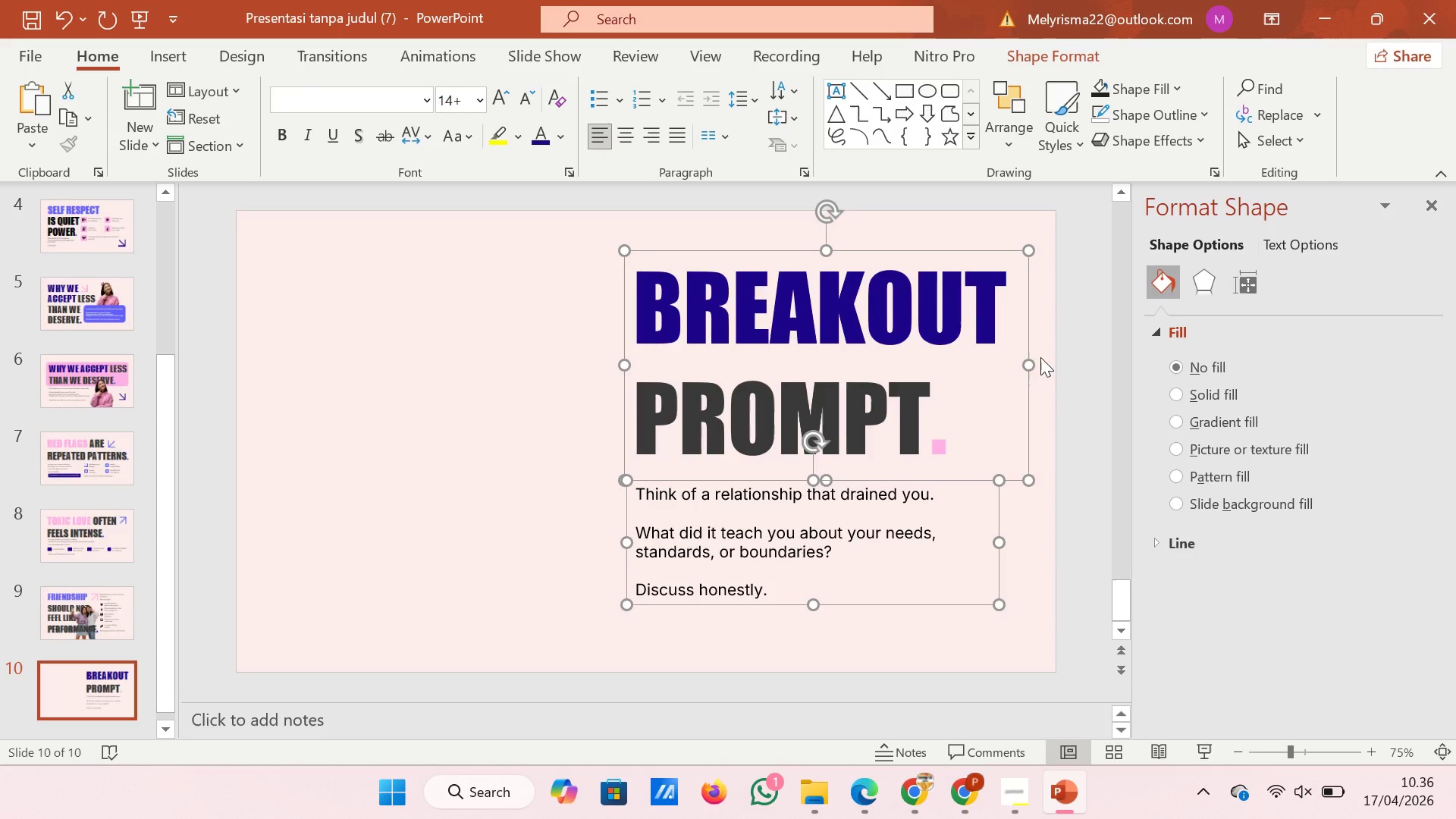 
key(ArrowLeft)
 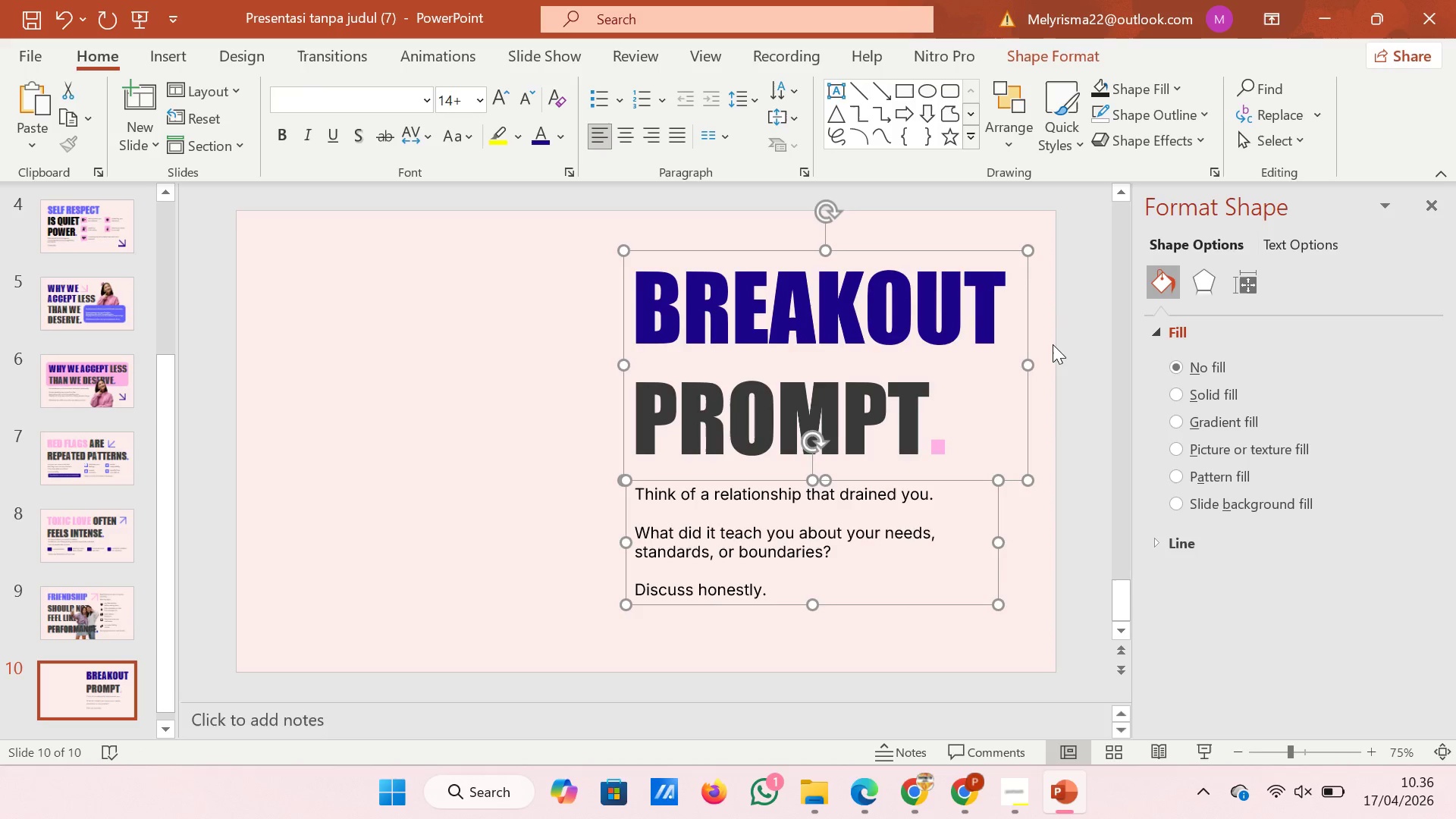 
key(ArrowLeft)
 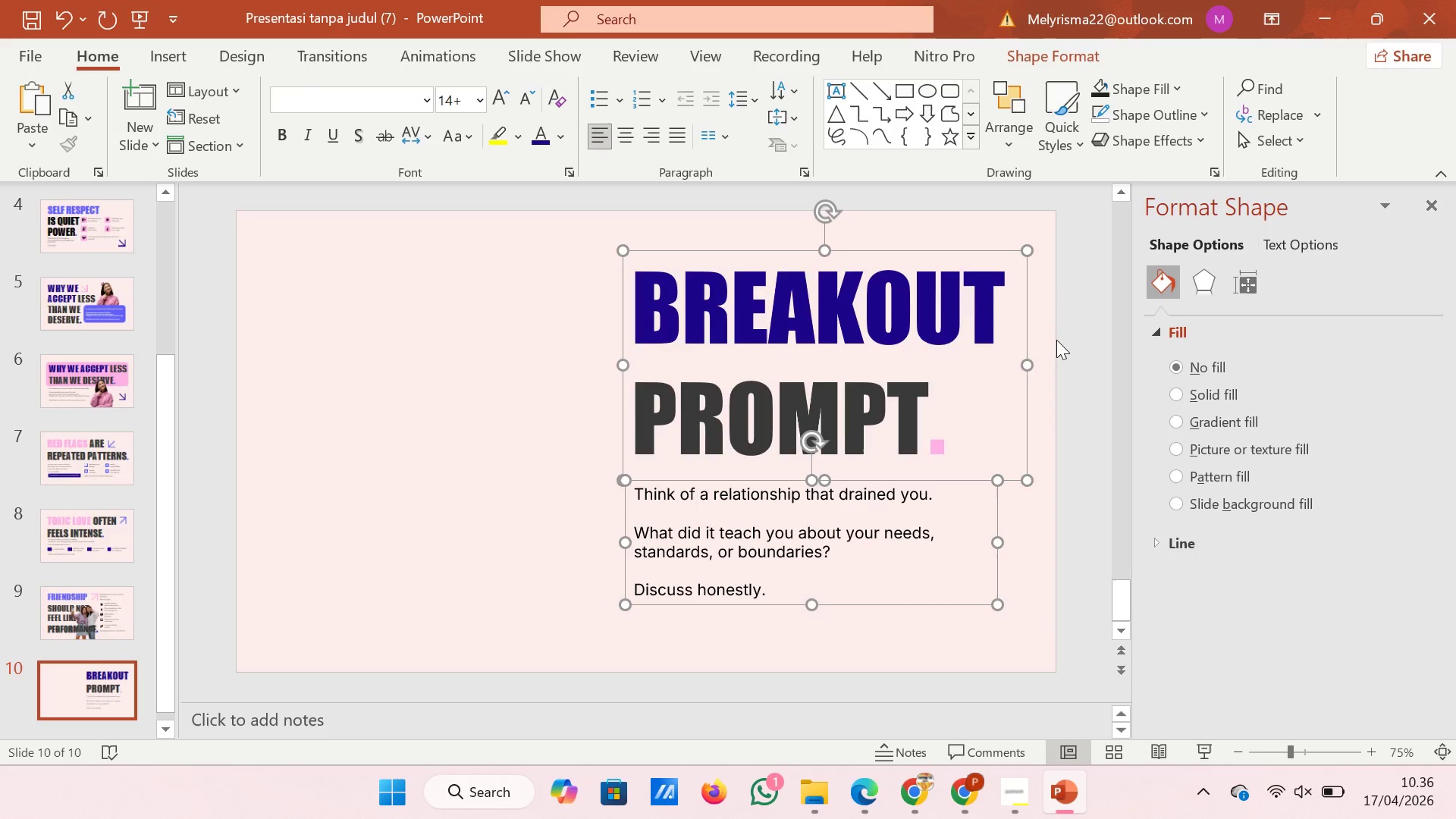 
key(ArrowLeft)
 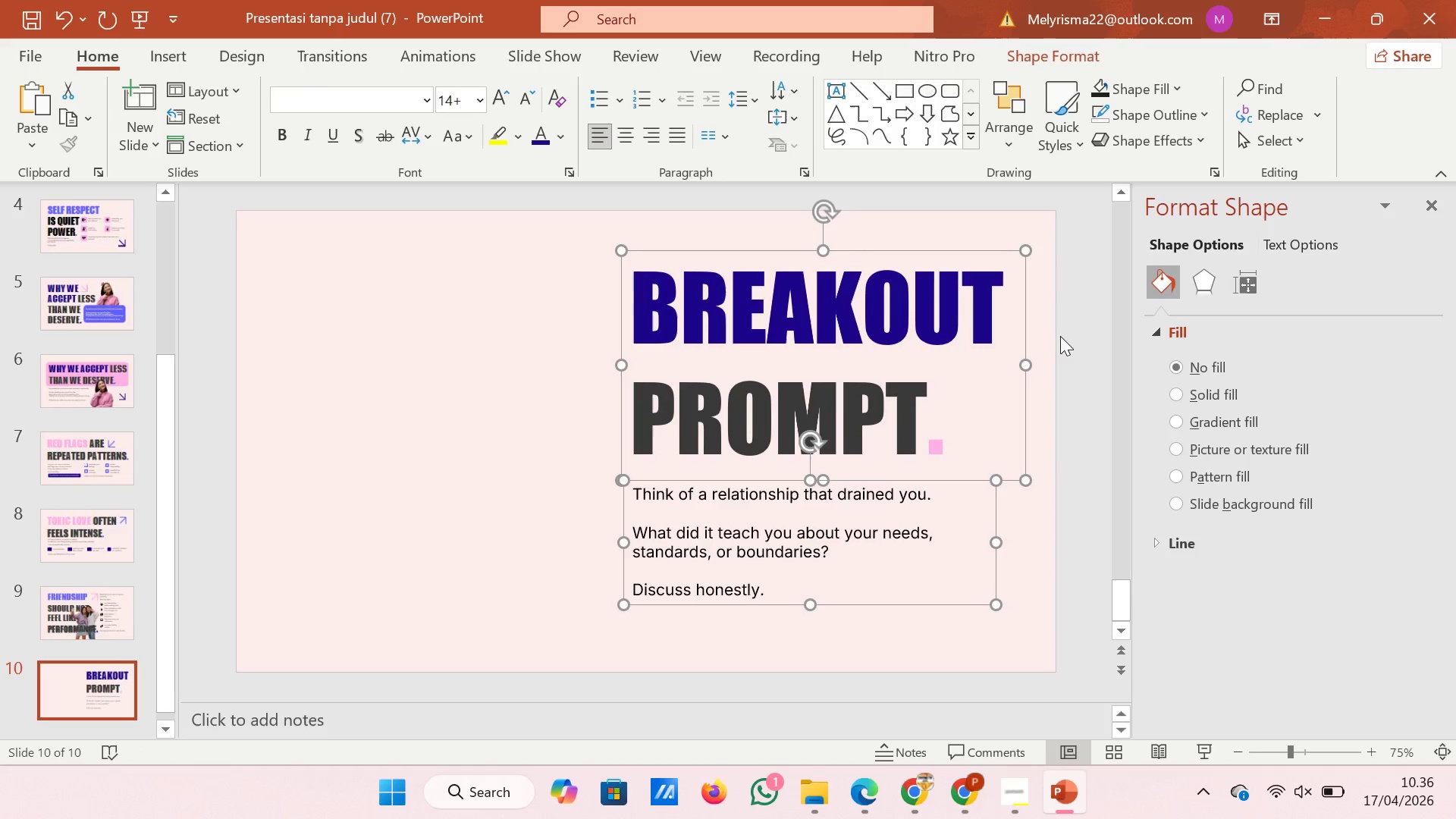 
key(ArrowLeft)
 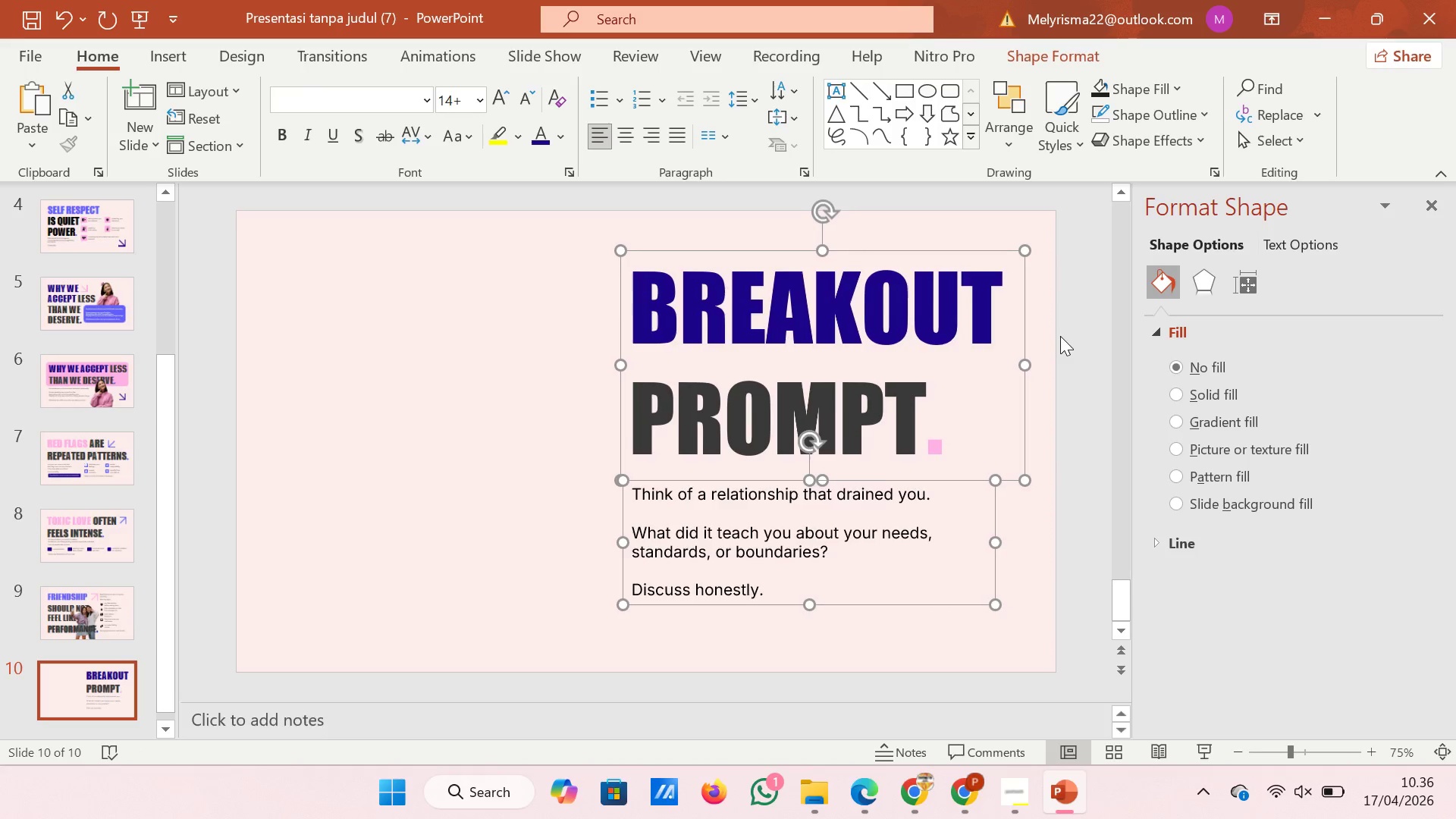 
key(ArrowLeft)
 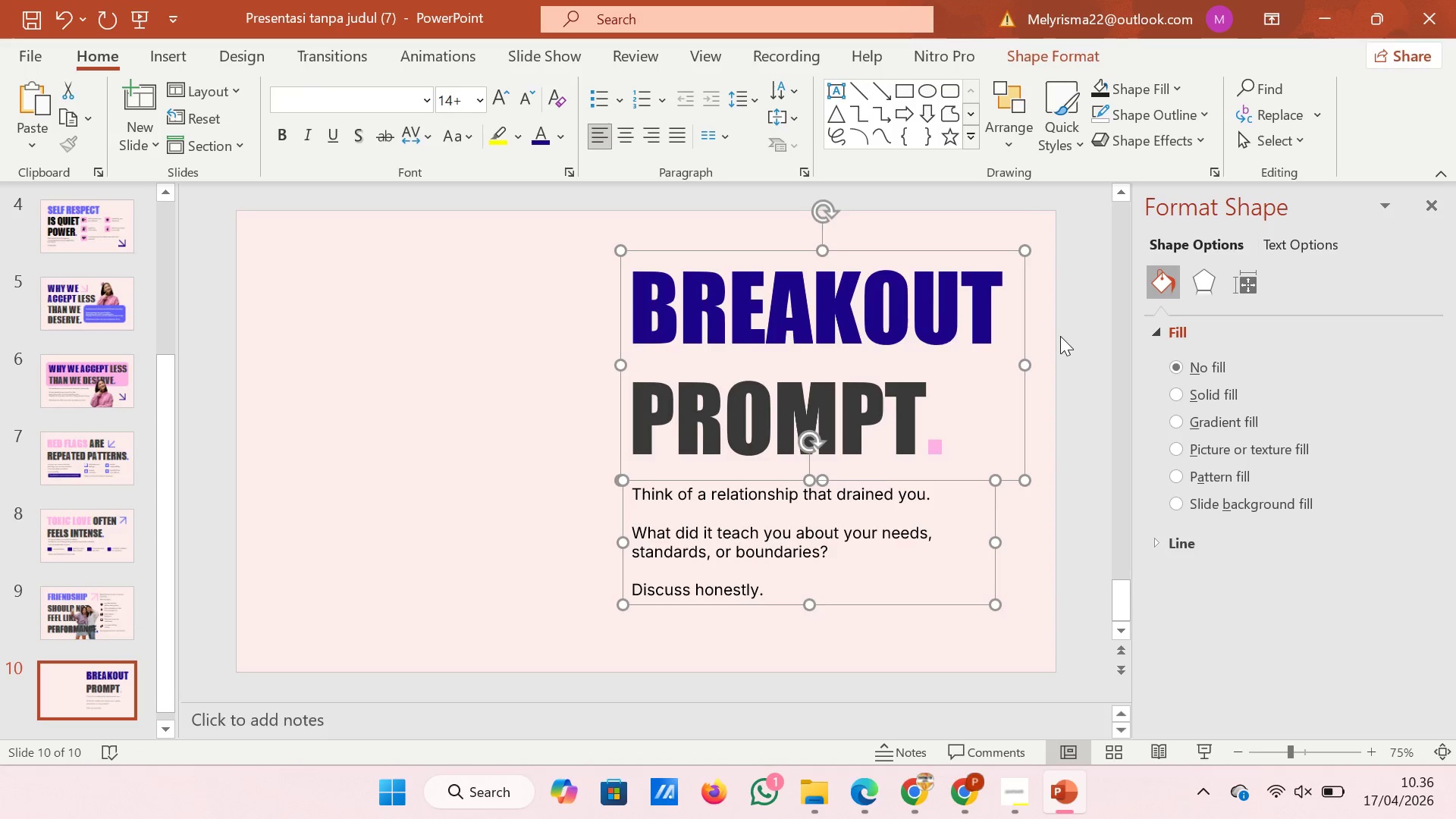 
key(ArrowLeft)
 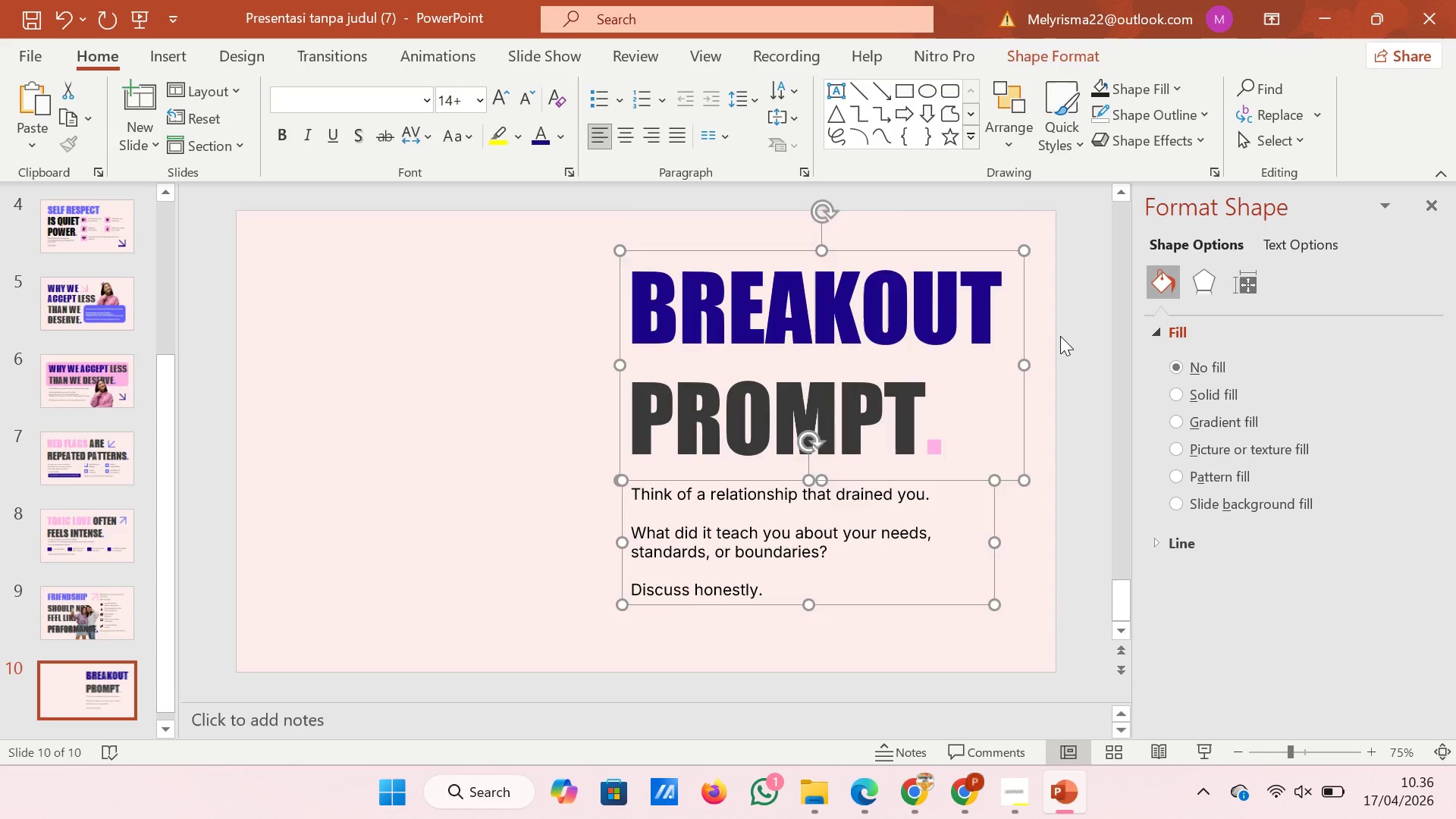 
left_click([1060, 336])
 